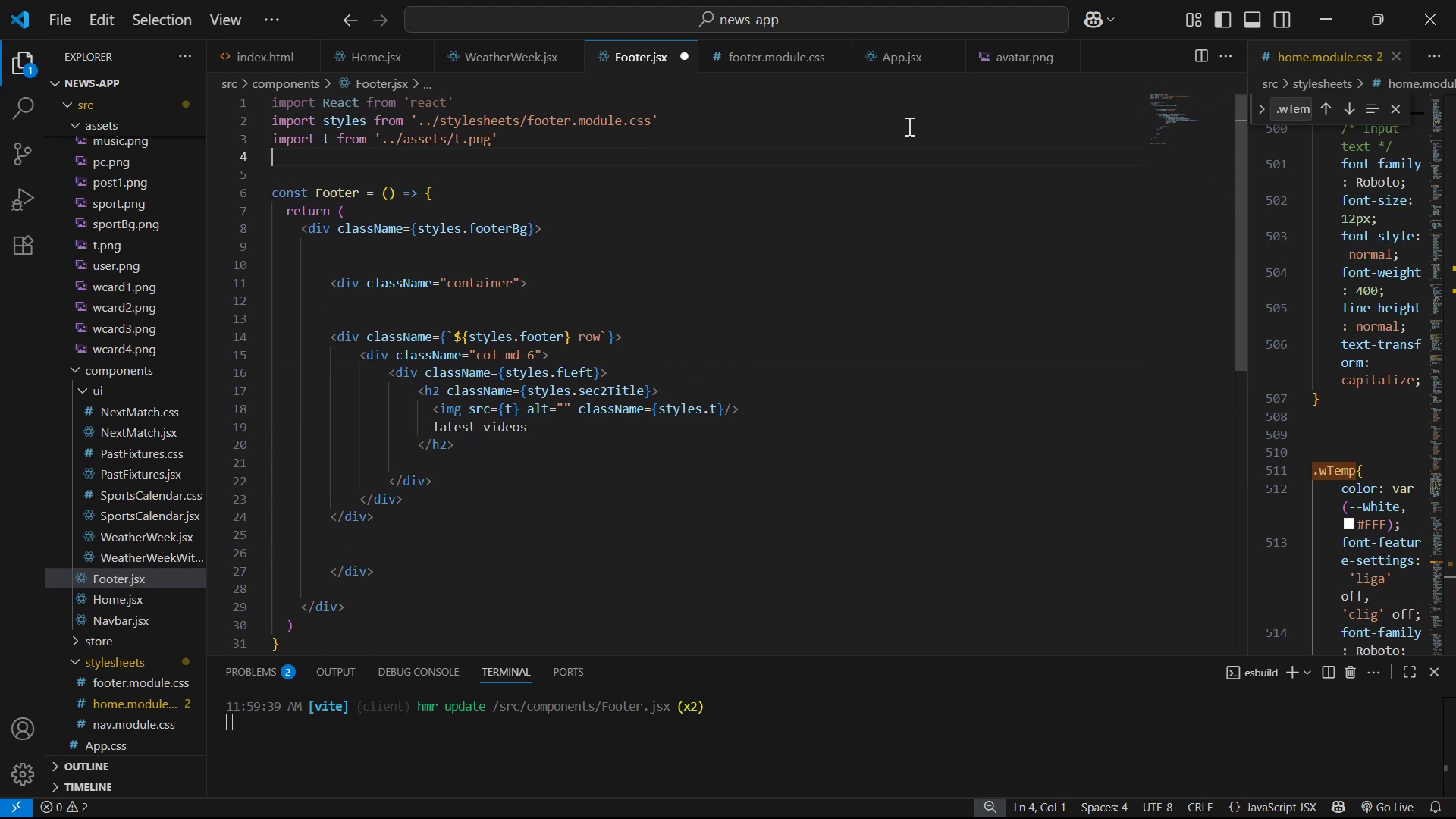 
key(Control+S)
 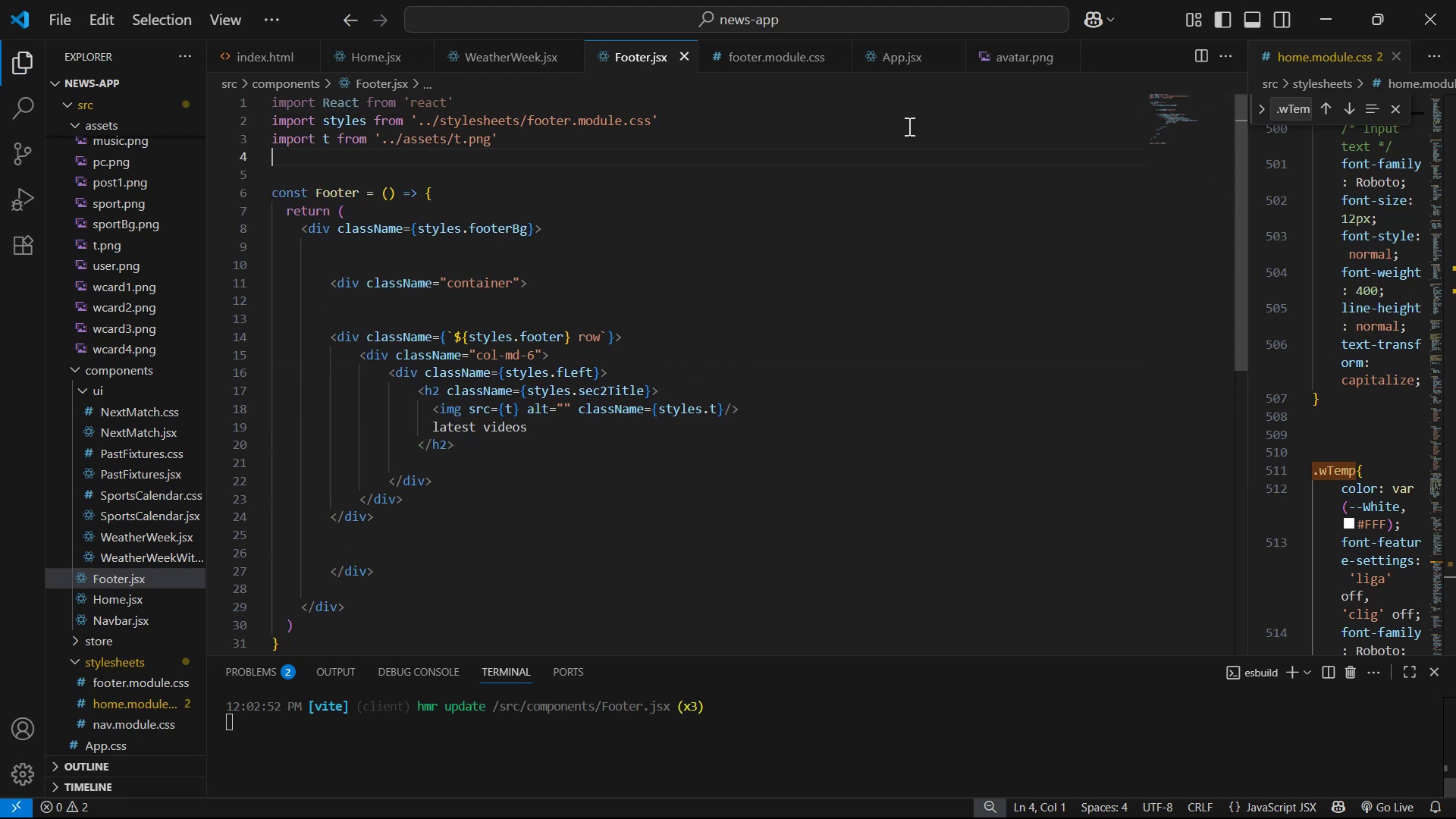 
key(Alt+Tab)
 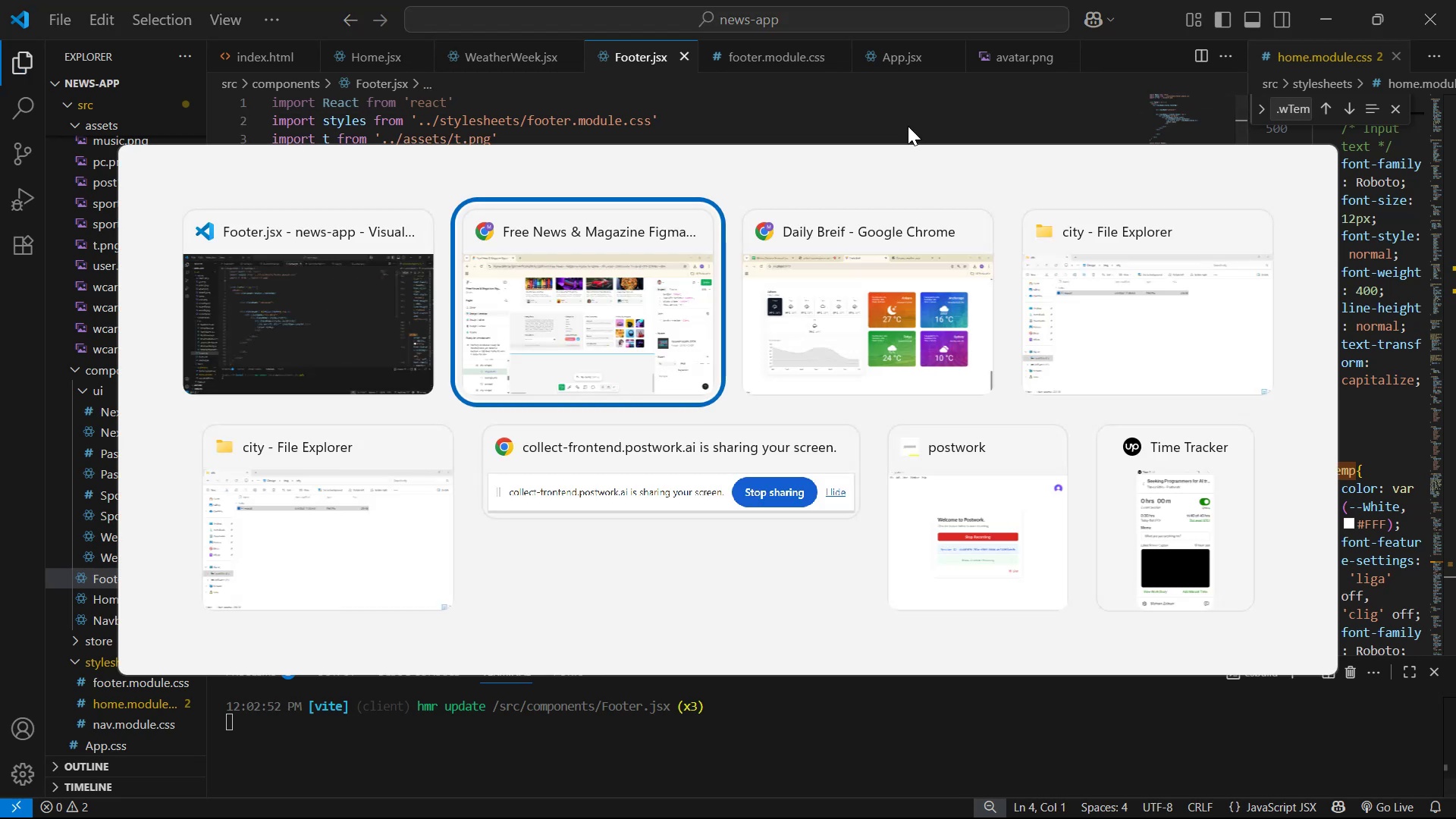 
key(Alt+Tab)
 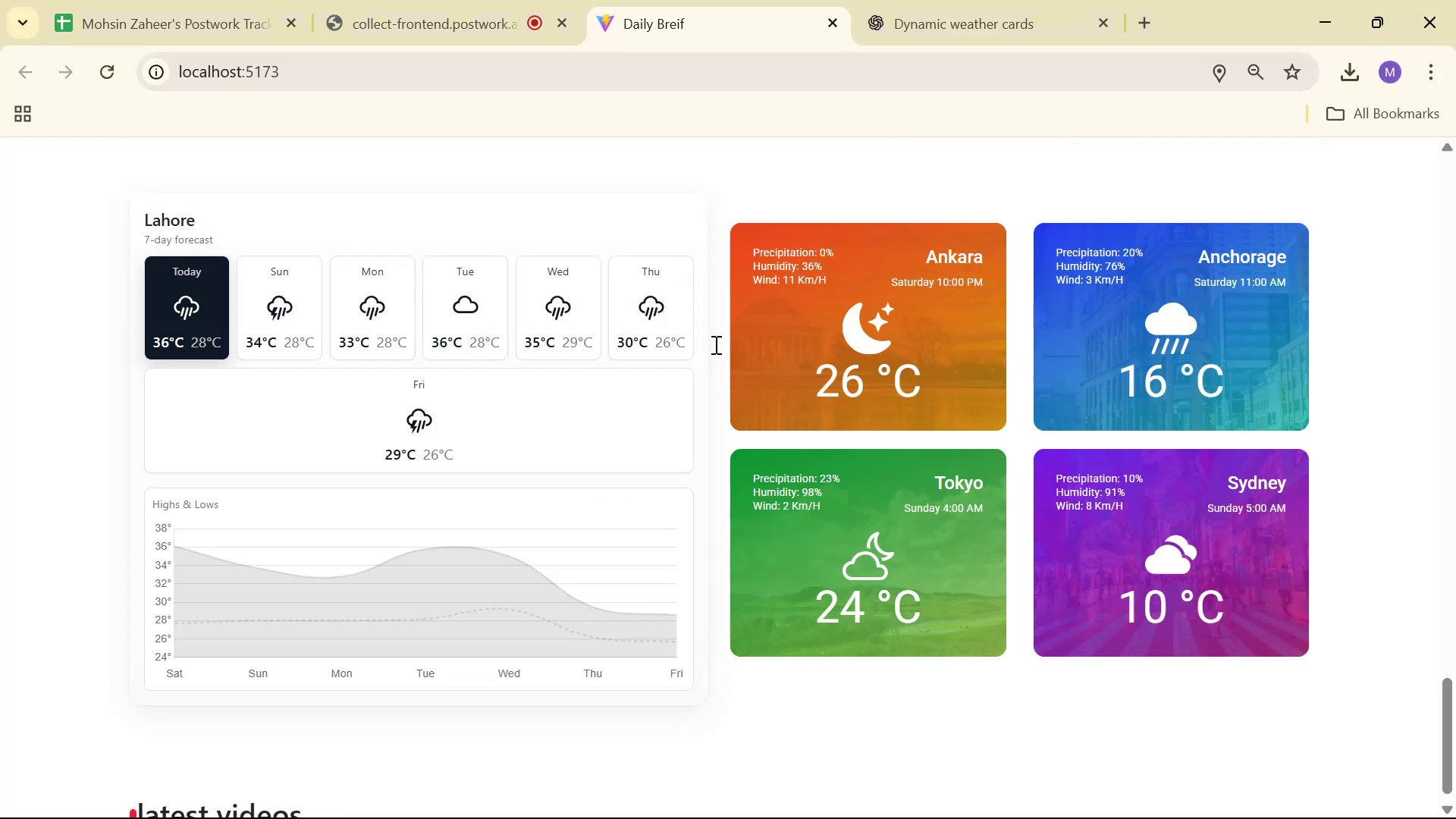 
scroll: coordinate [657, 428], scroll_direction: down, amount: 12.0
 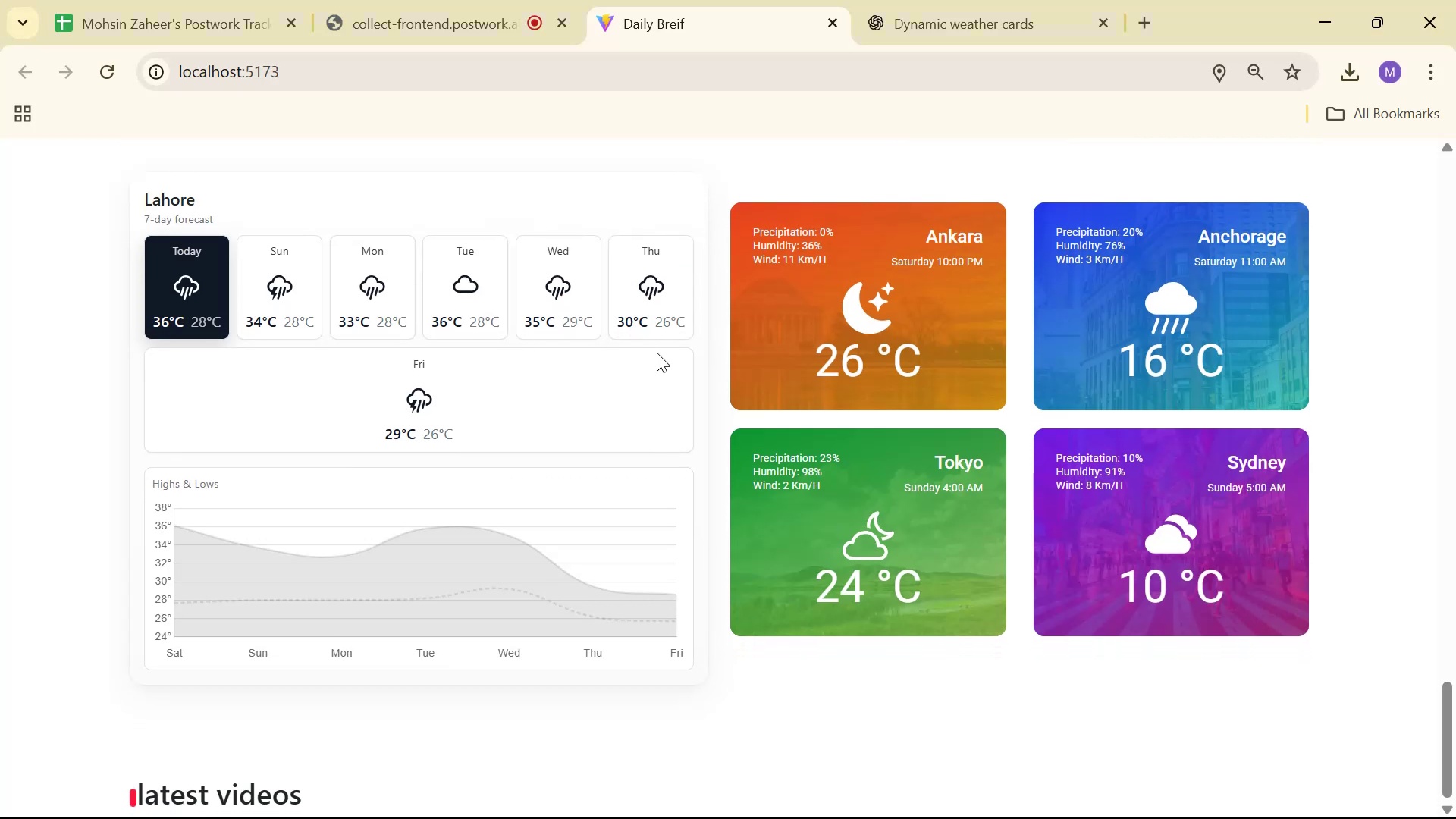 
key(Alt+Tab)
 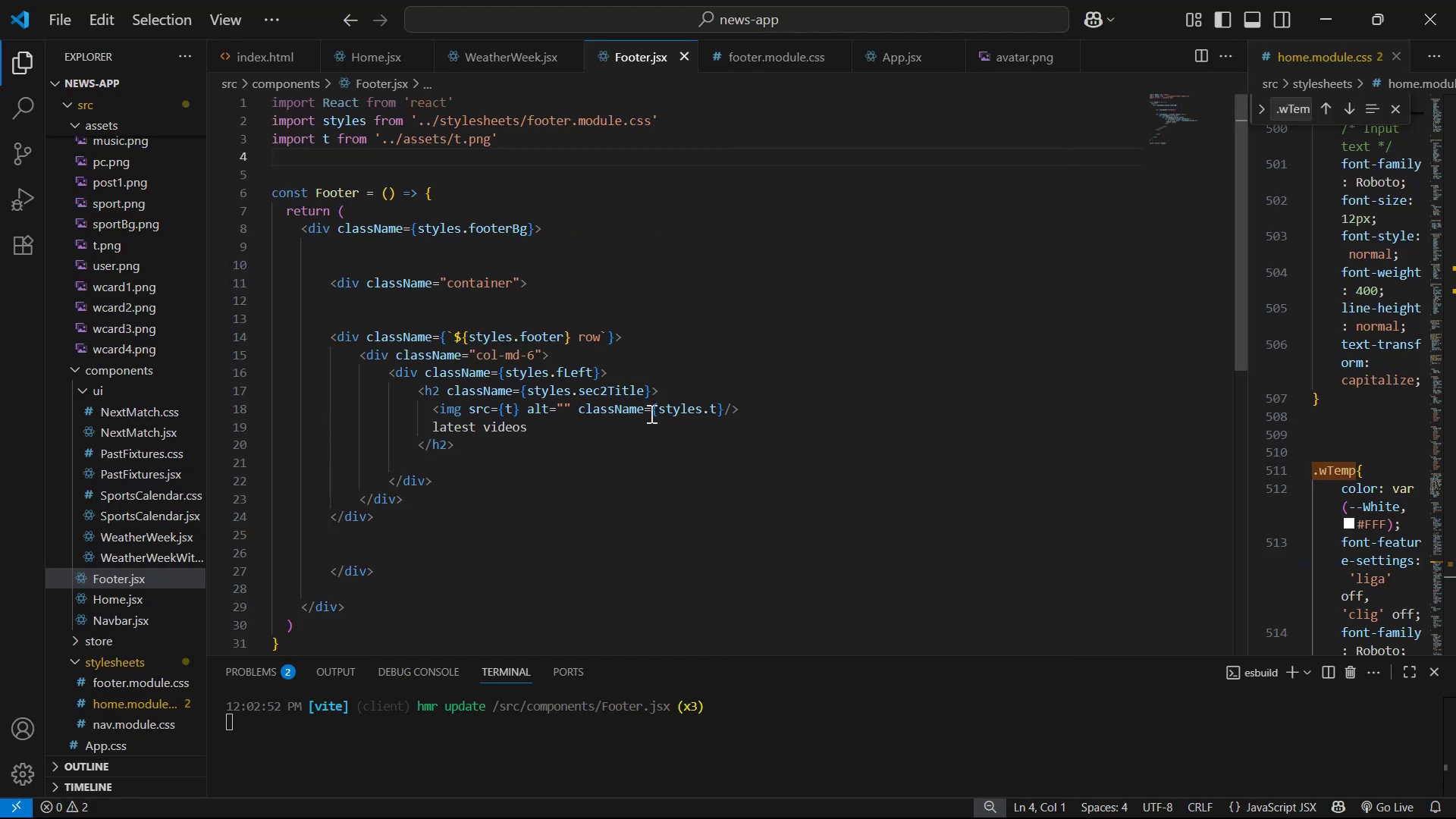 
left_click([610, 383])
 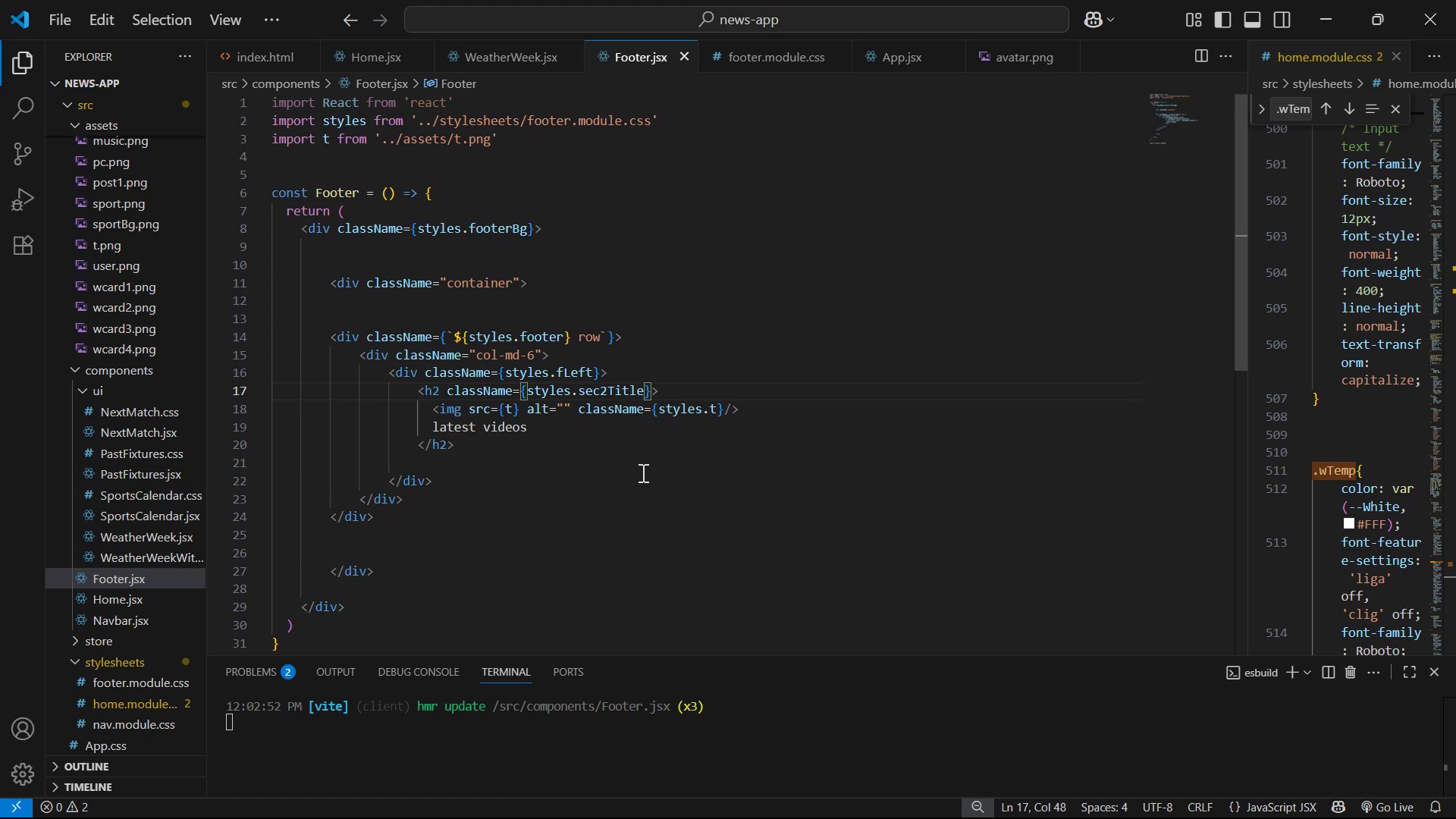 
key(ArrowLeft)
 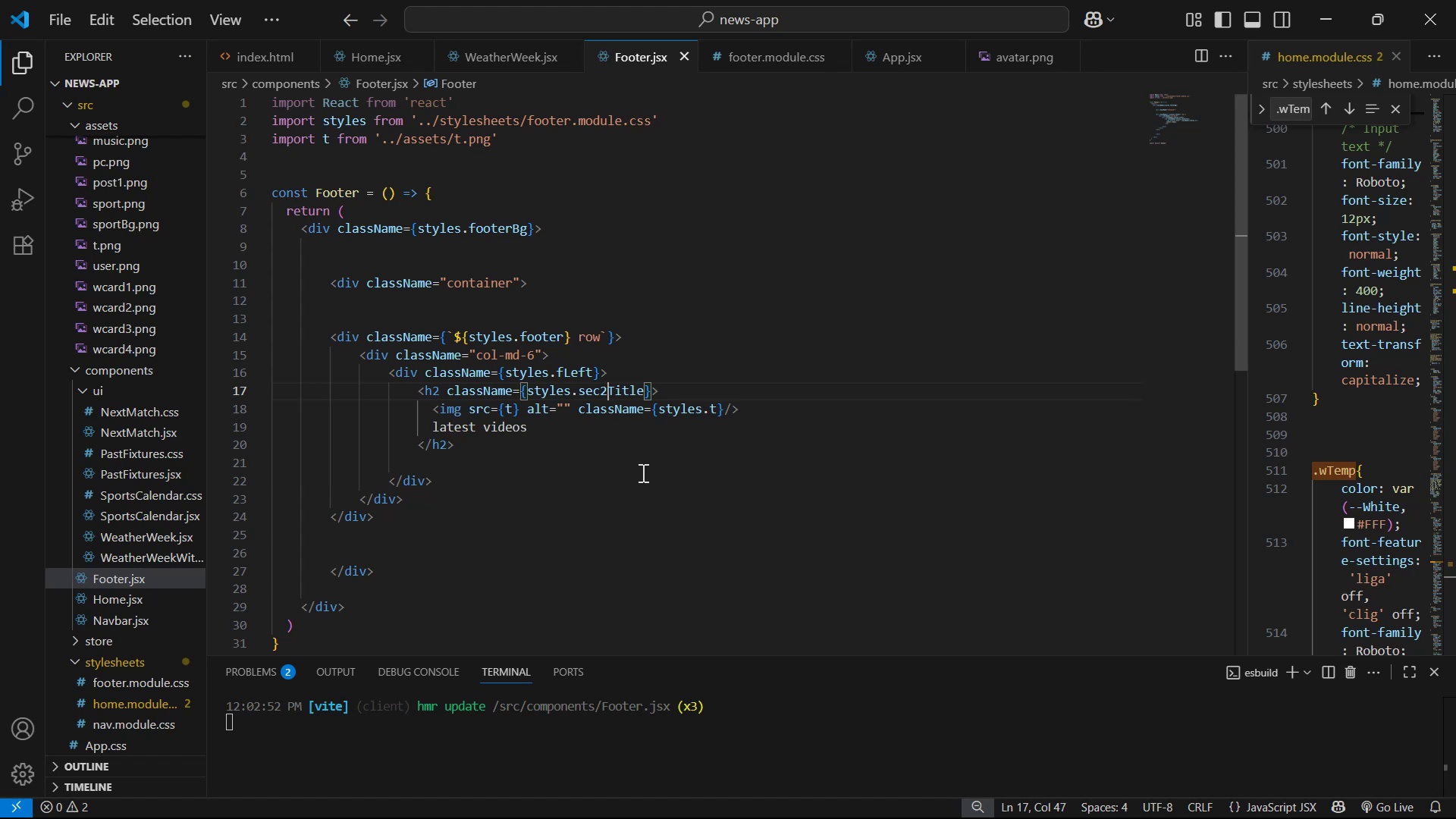 
key(Backspace)
 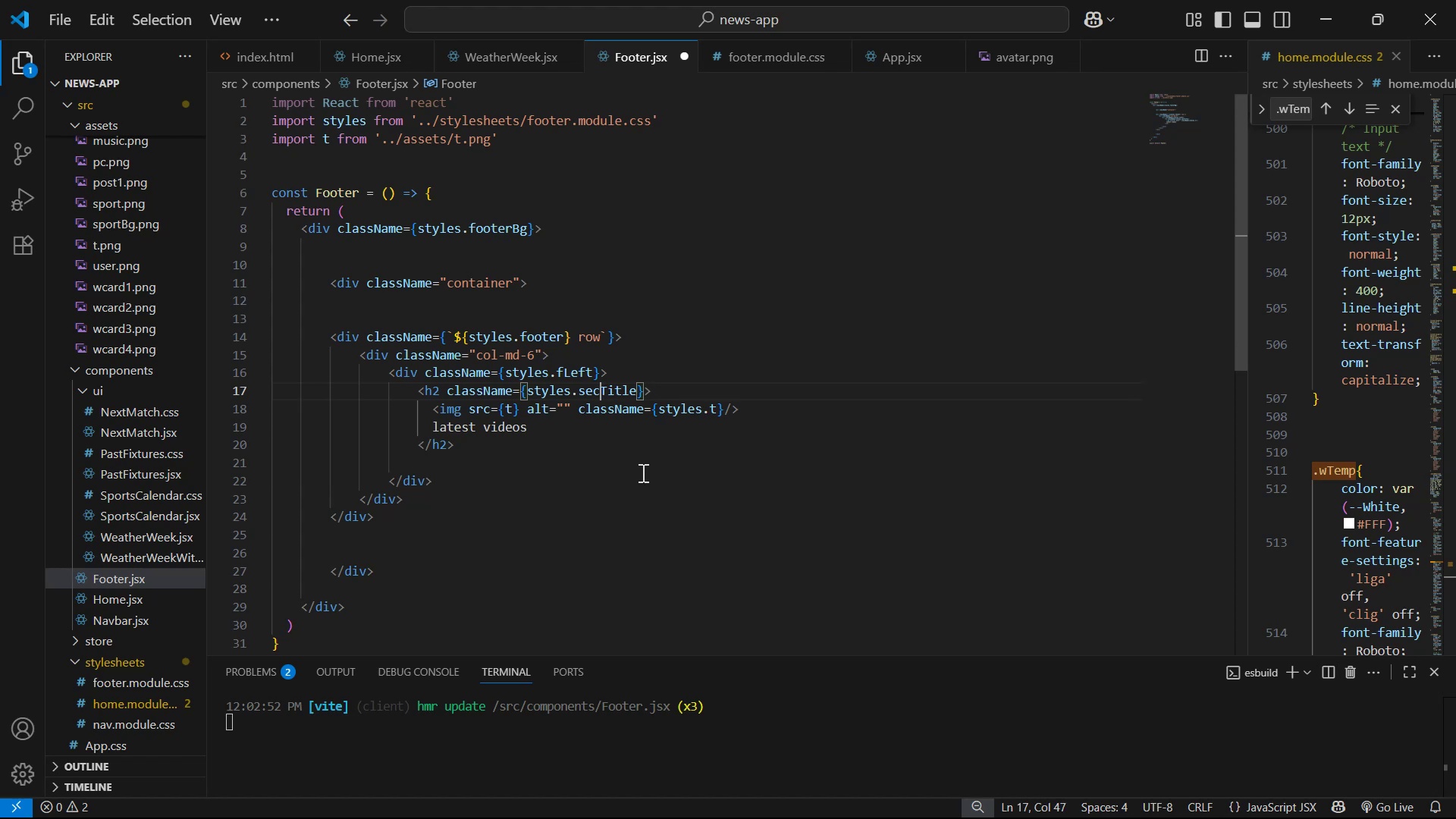 
key(Backspace)
 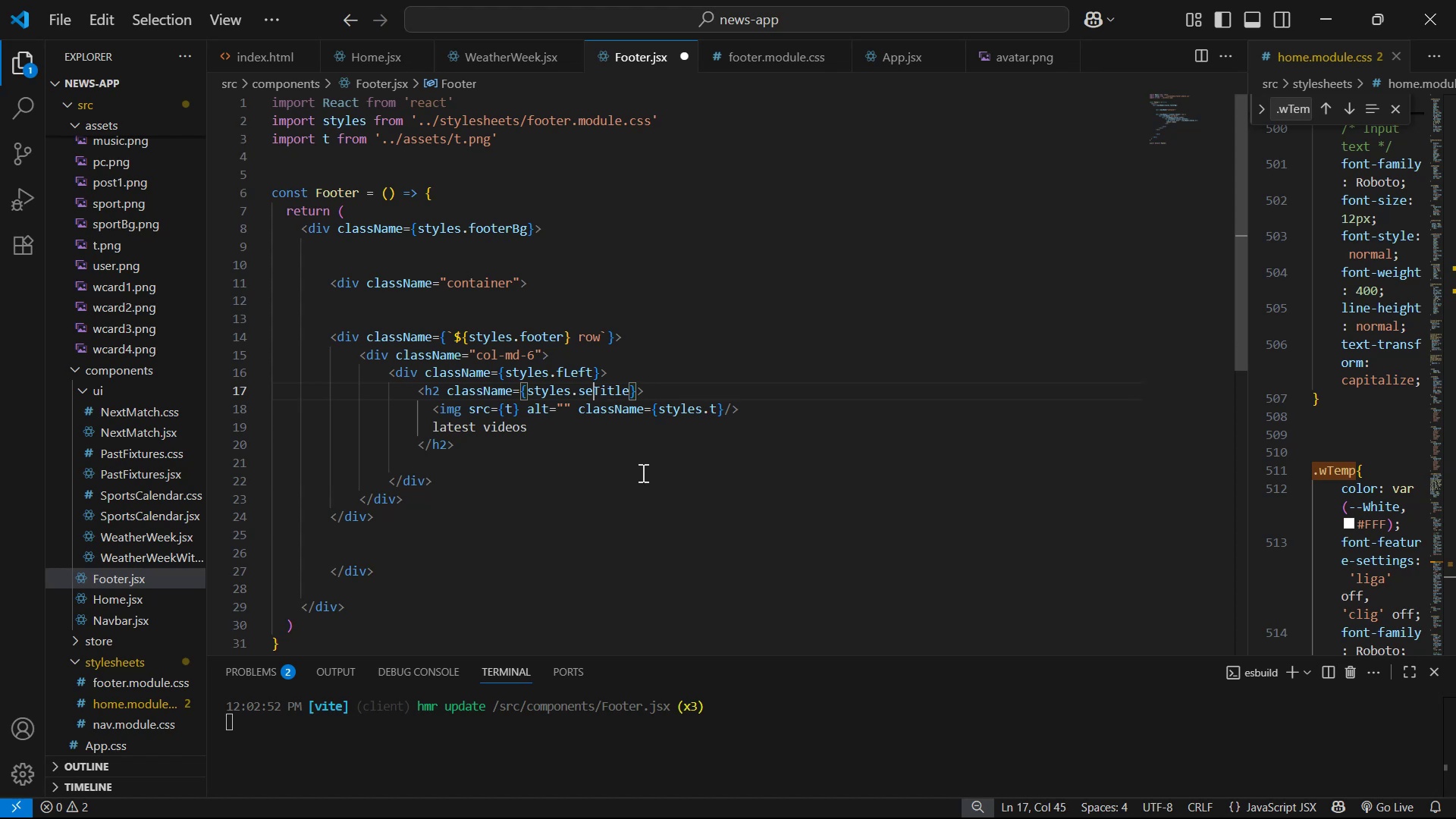 
key(Backspace)
 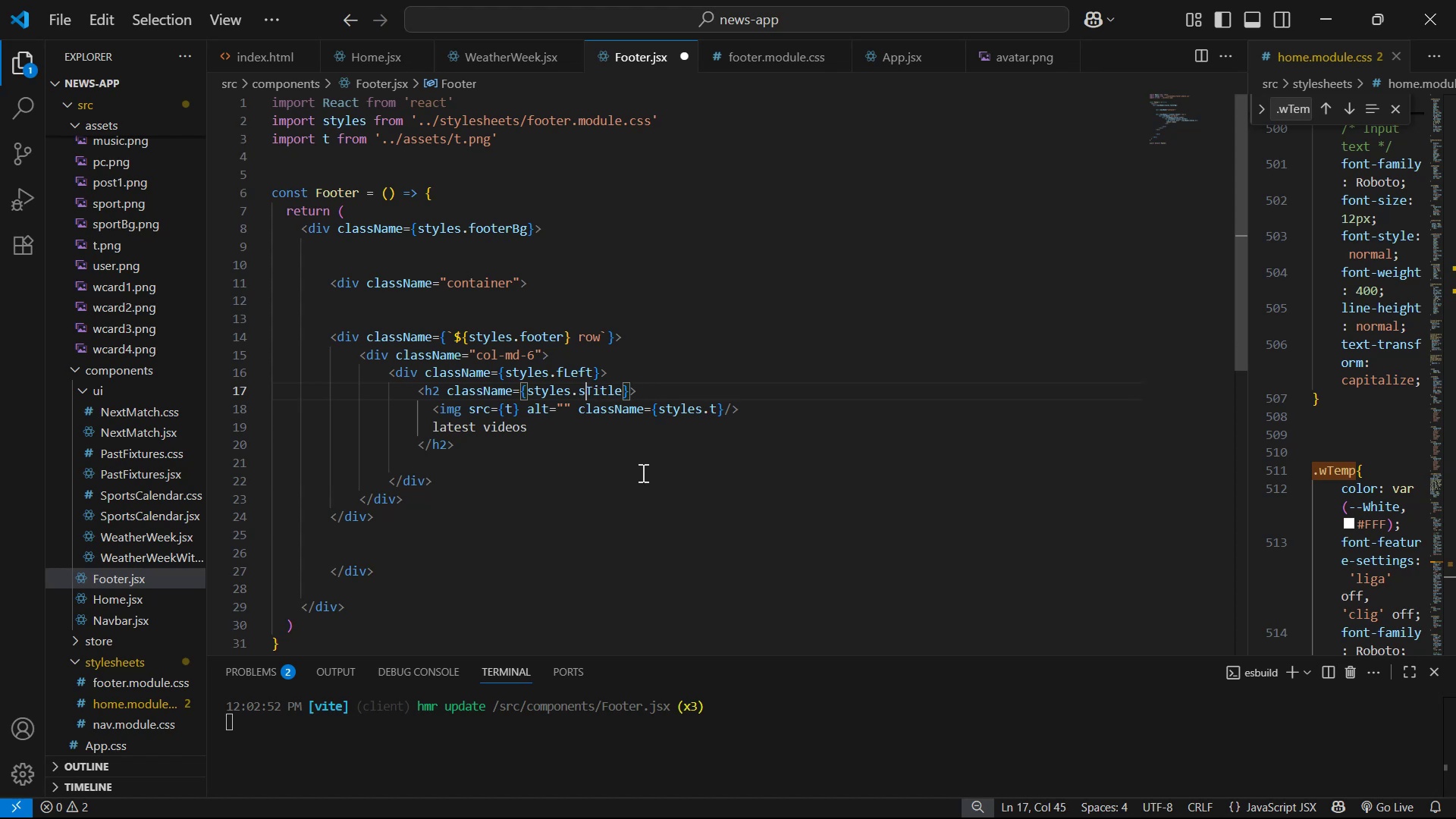 
key(Backspace)
 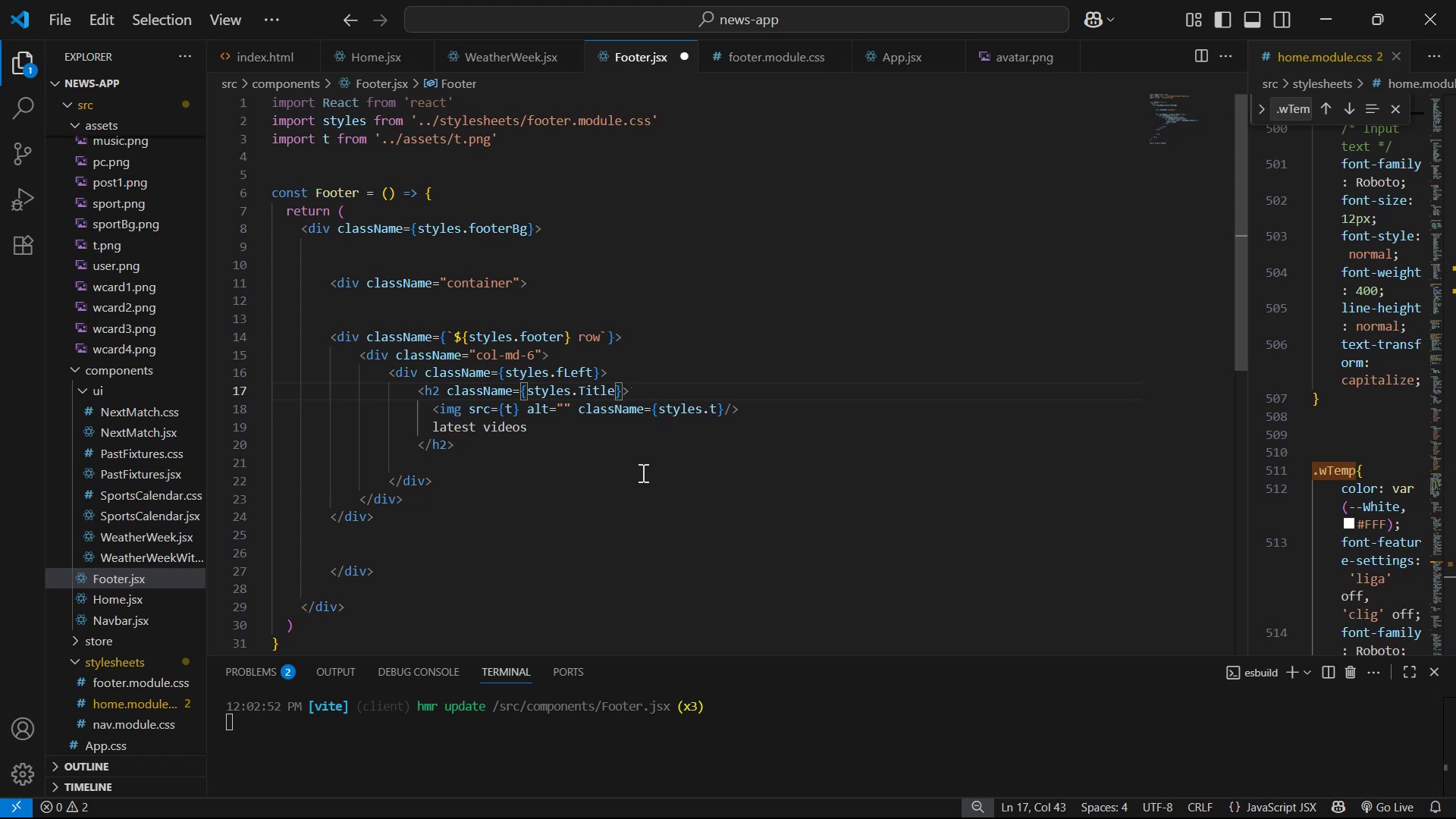 
key(F)
 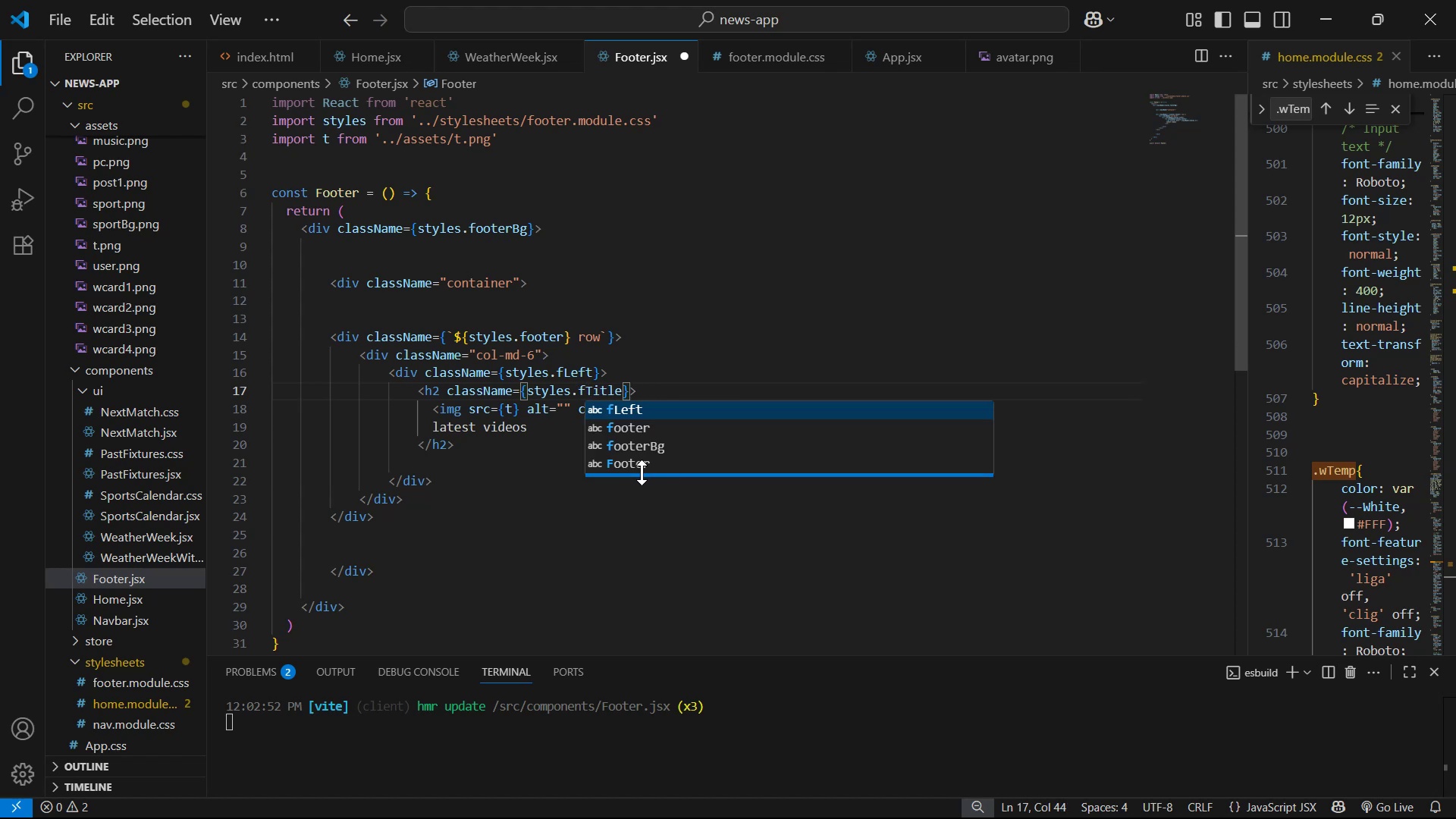 
hold_key(key=ArrowRight, duration=0.72)
 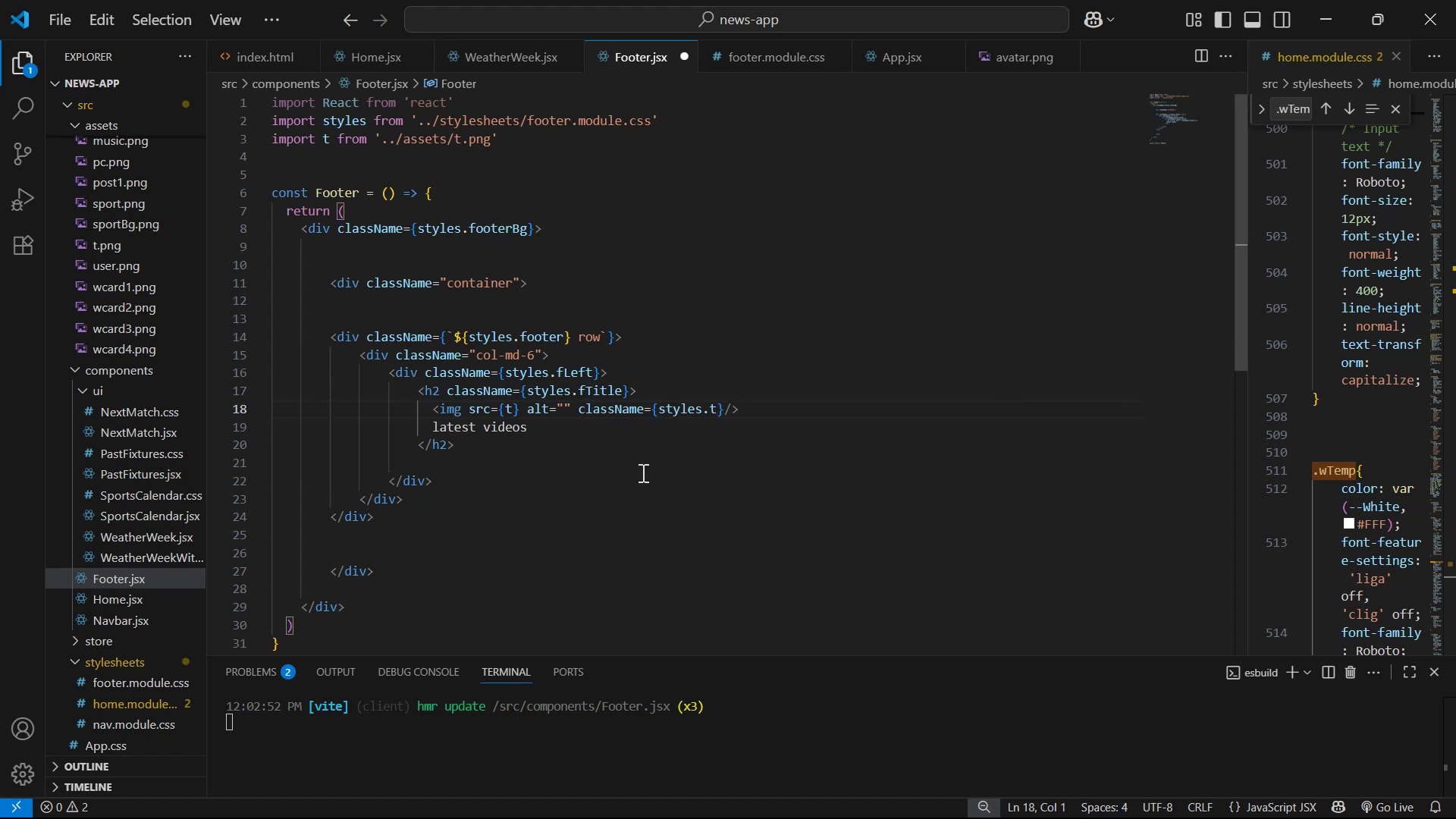 
key(Backspace)
 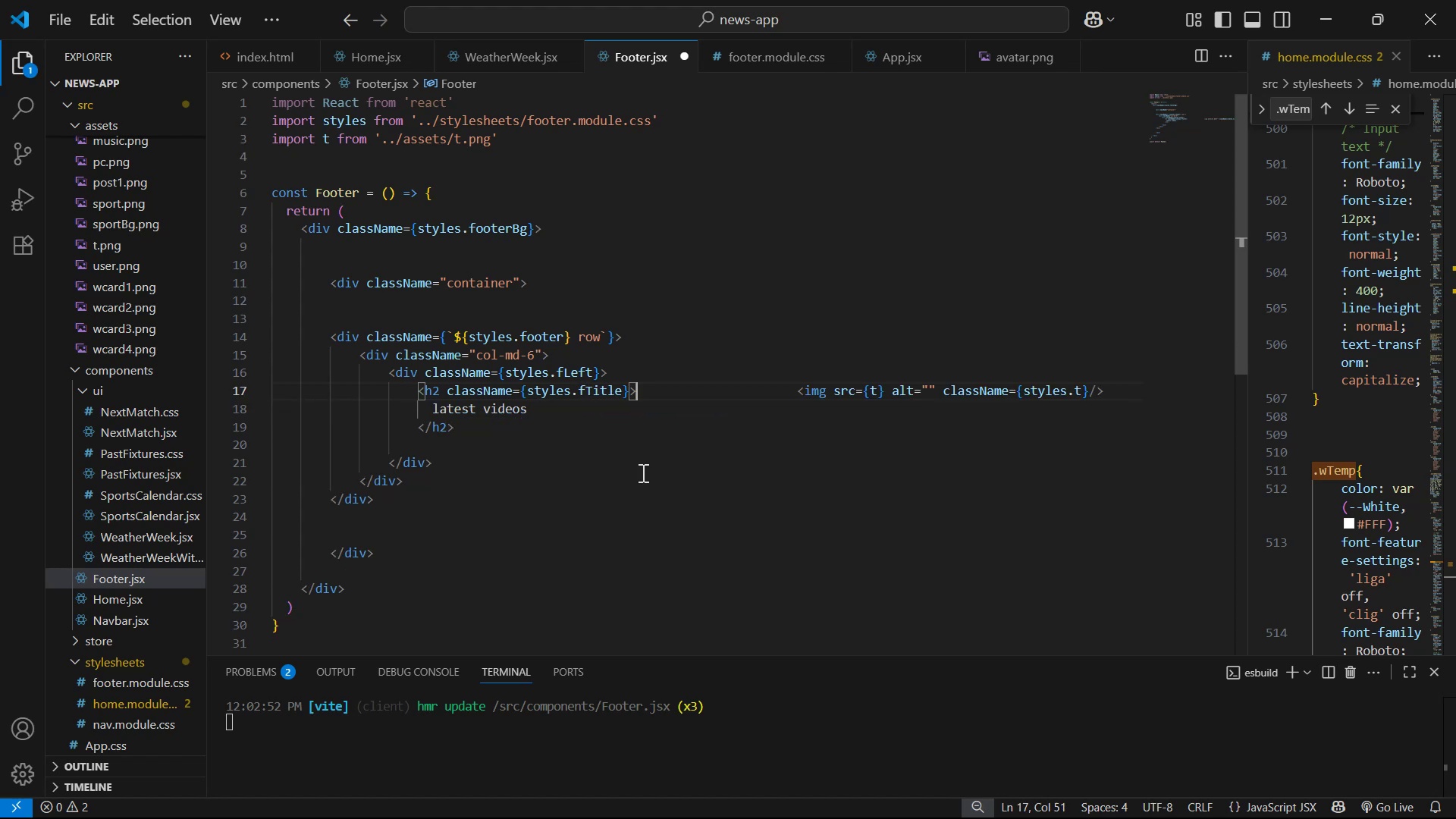 
key(Enter)
 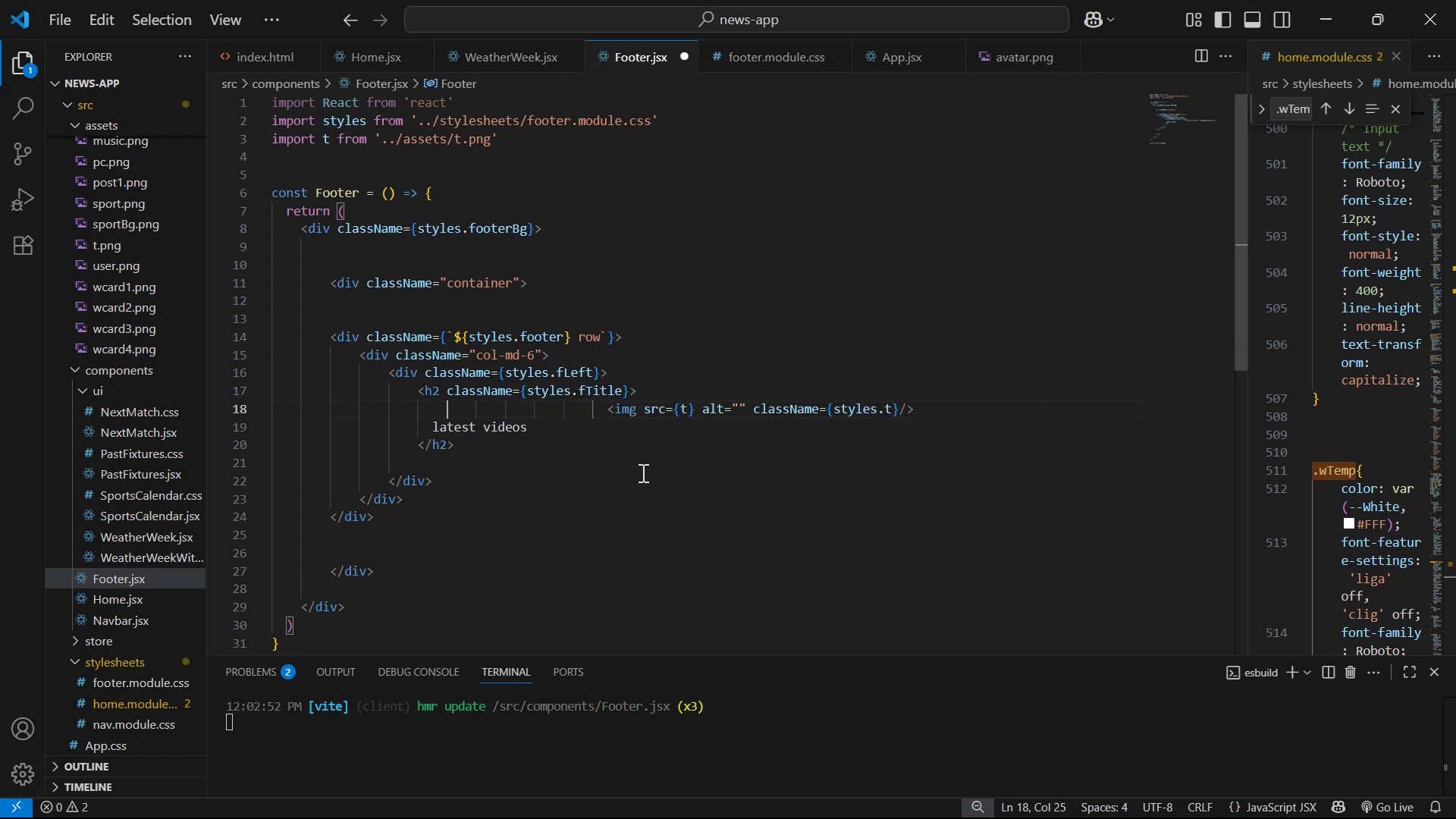 
hold_key(key=ArrowRight, duration=1.16)
 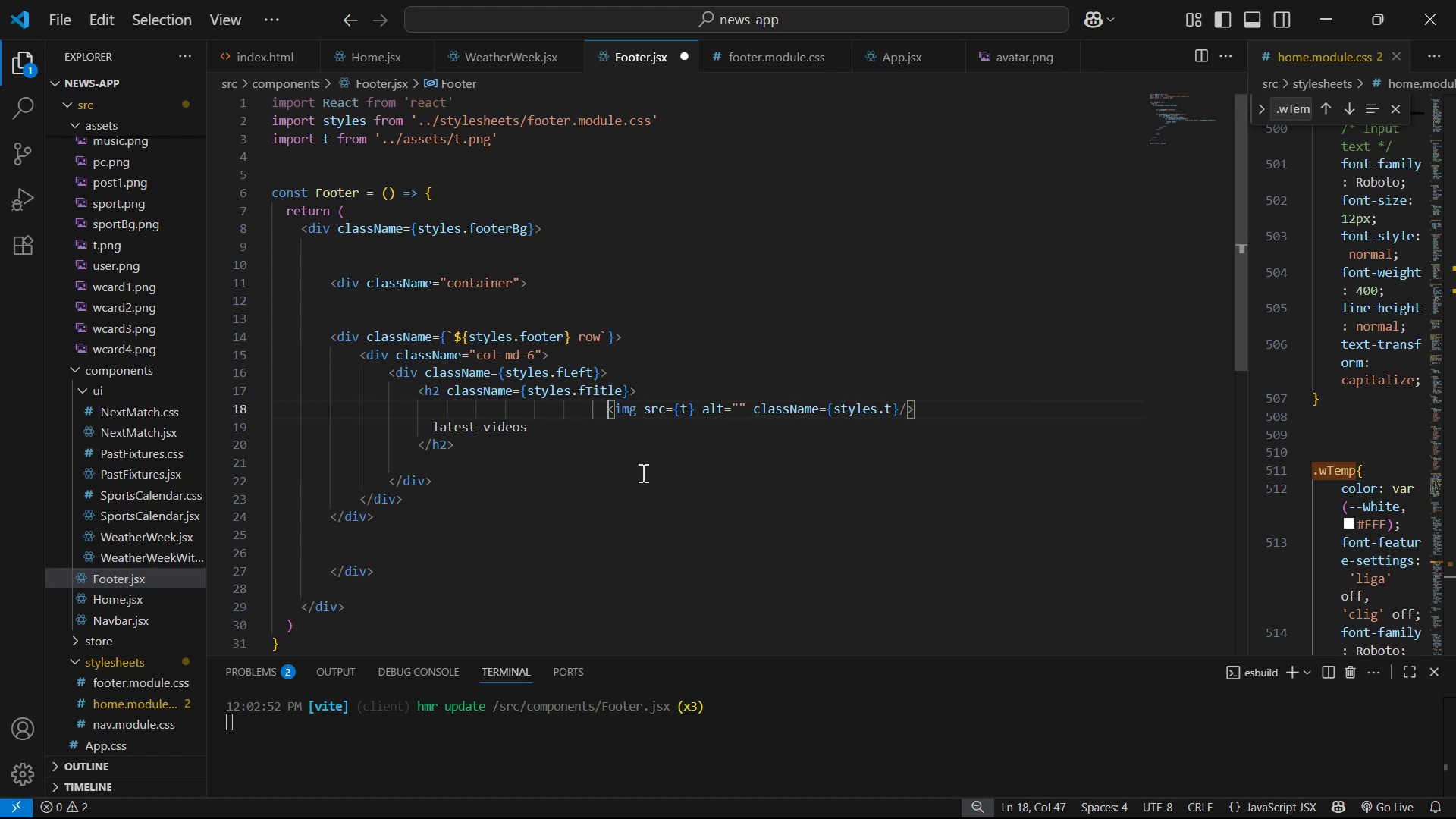 
key(Backspace)
 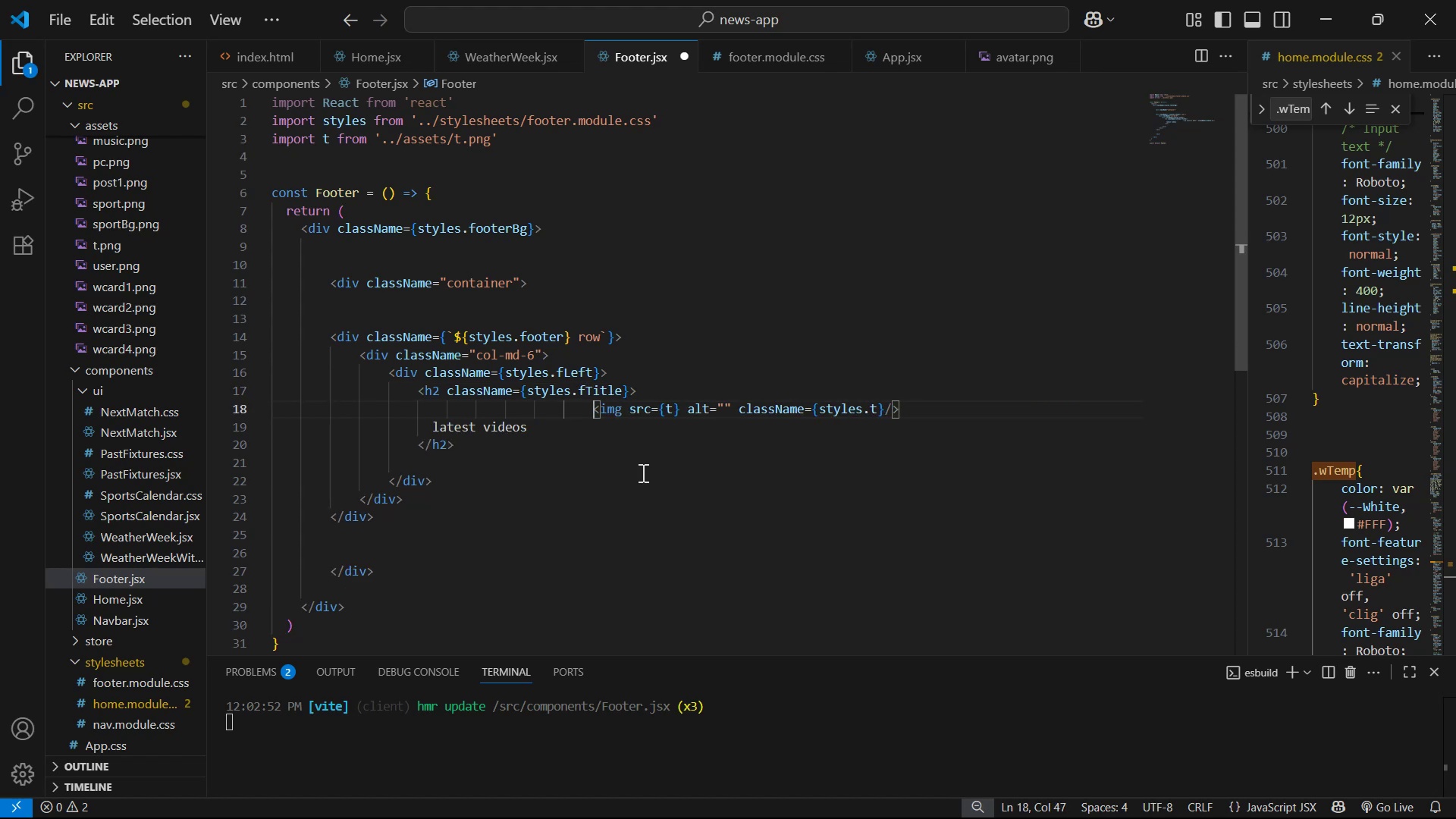 
key(Backspace)
 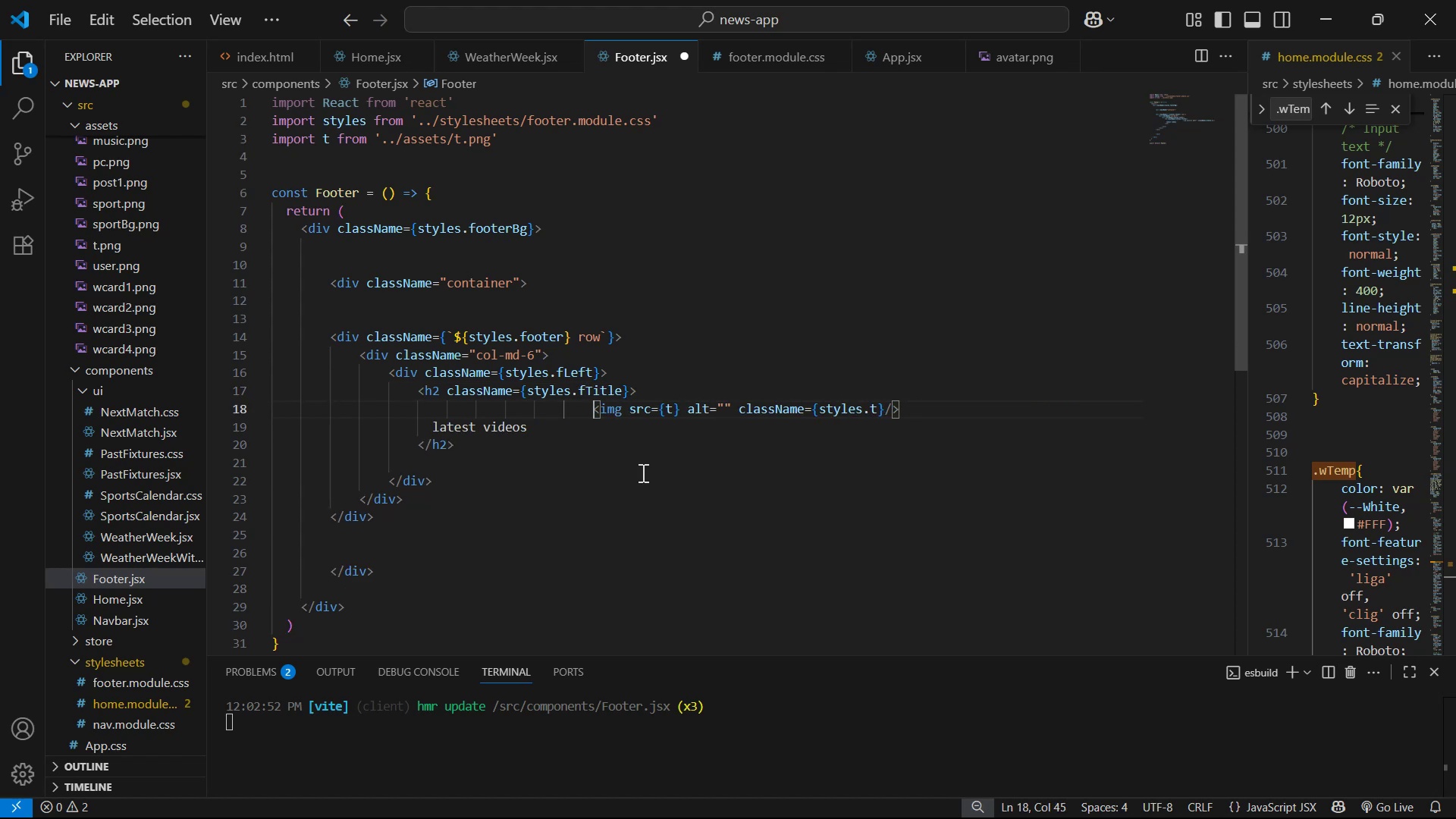 
key(Backspace)
 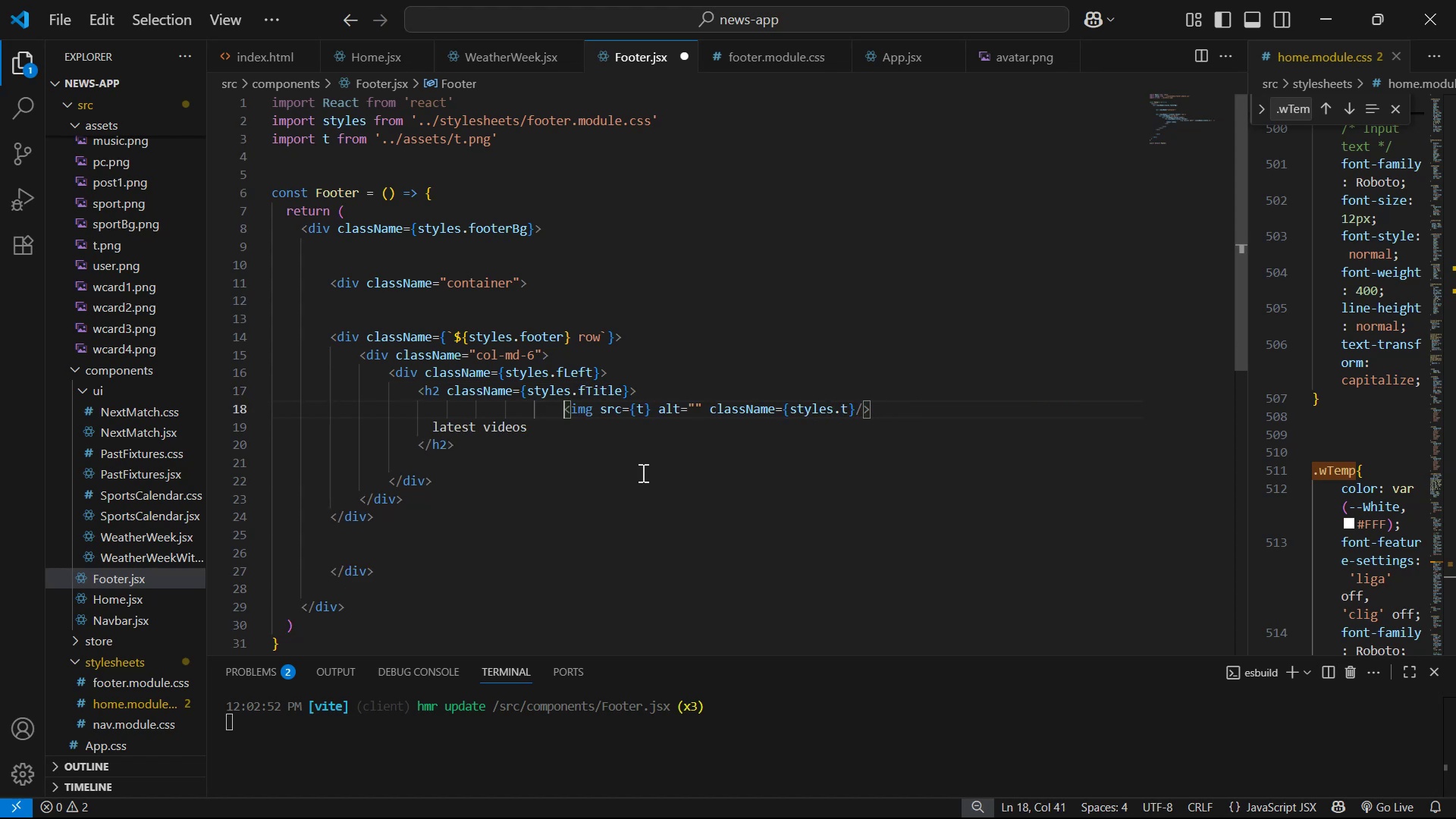 
key(Backspace)
 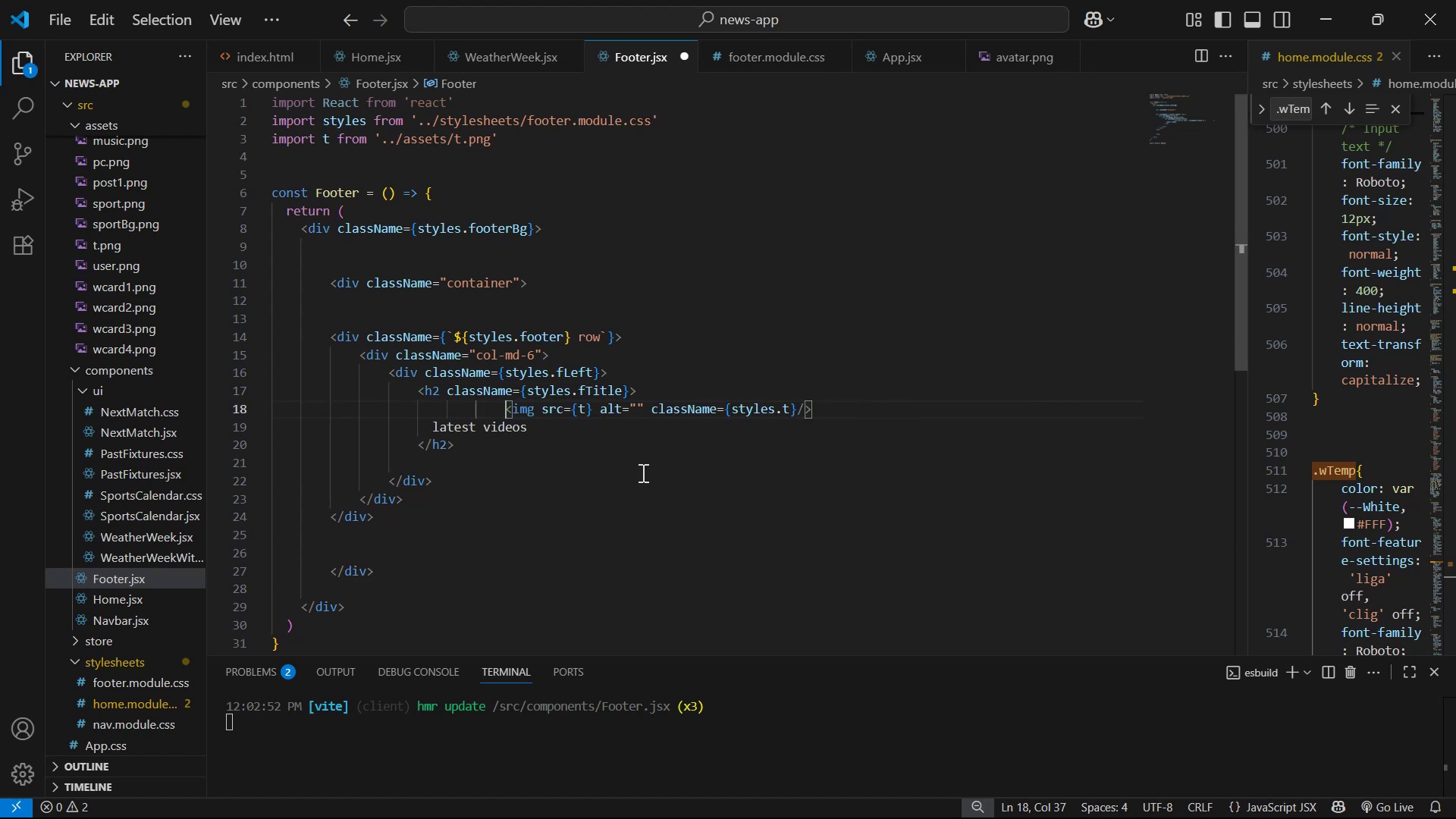 
key(Backspace)
 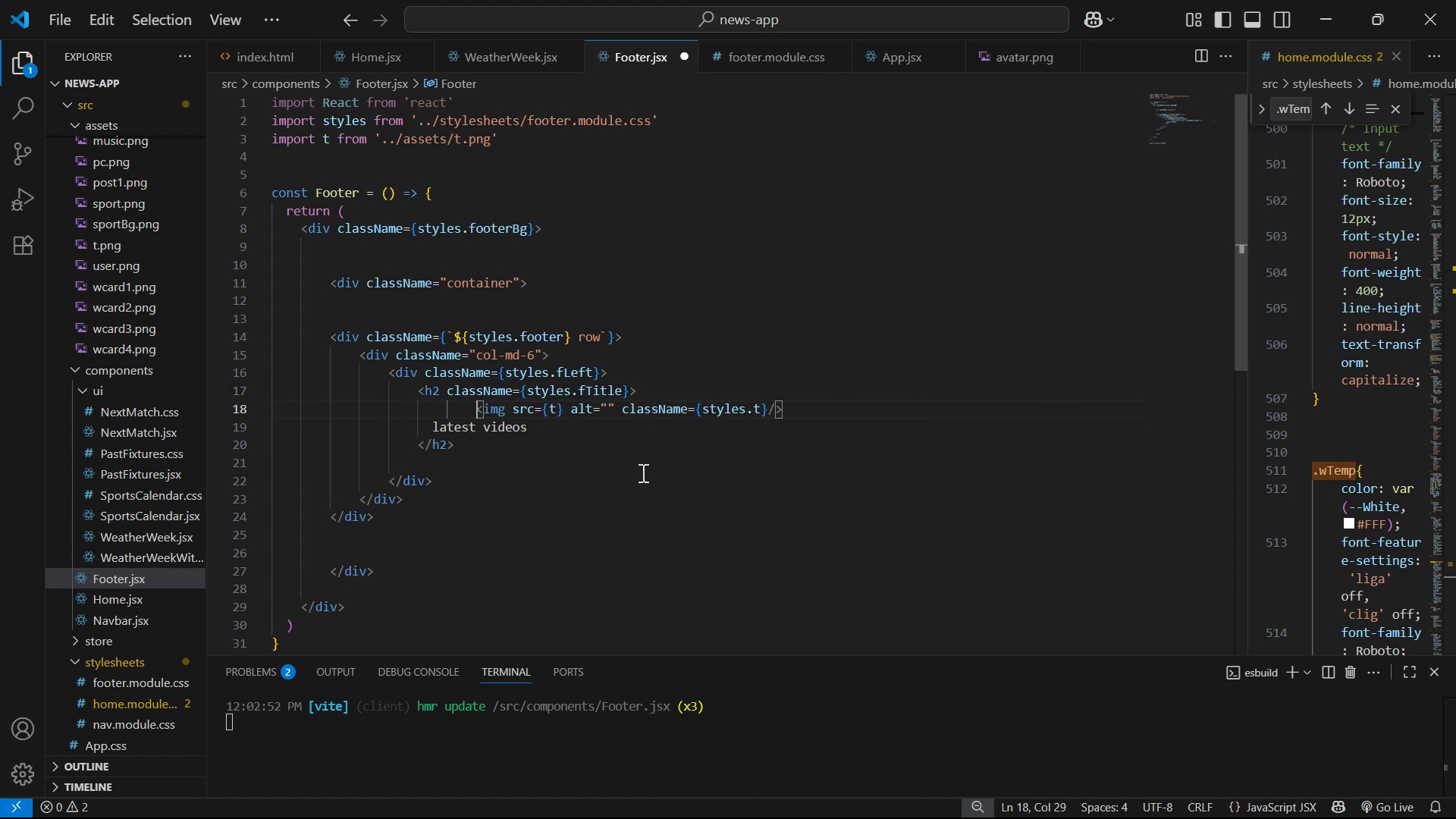 
key(Backspace)
 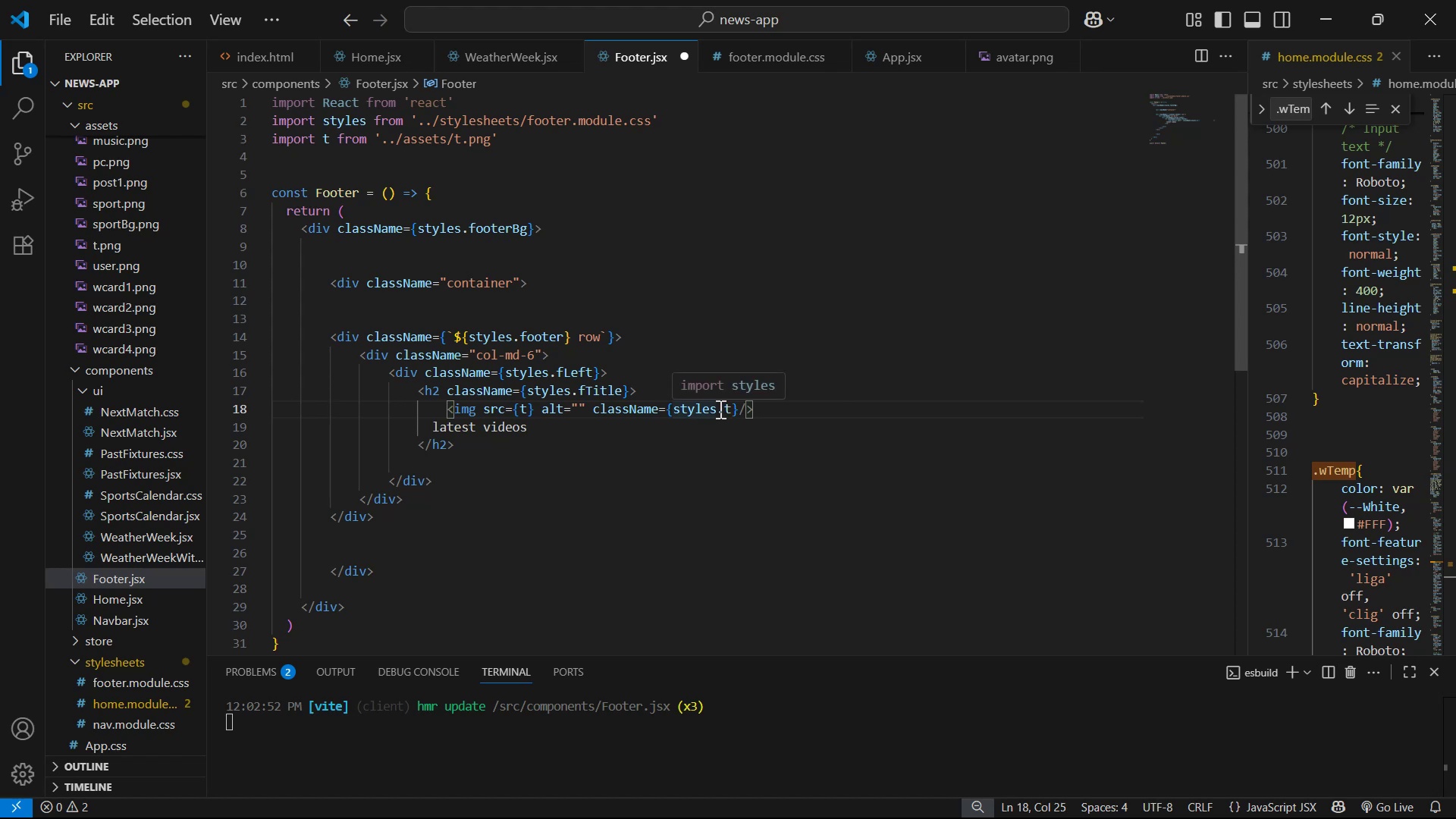 
key(Control+C)
 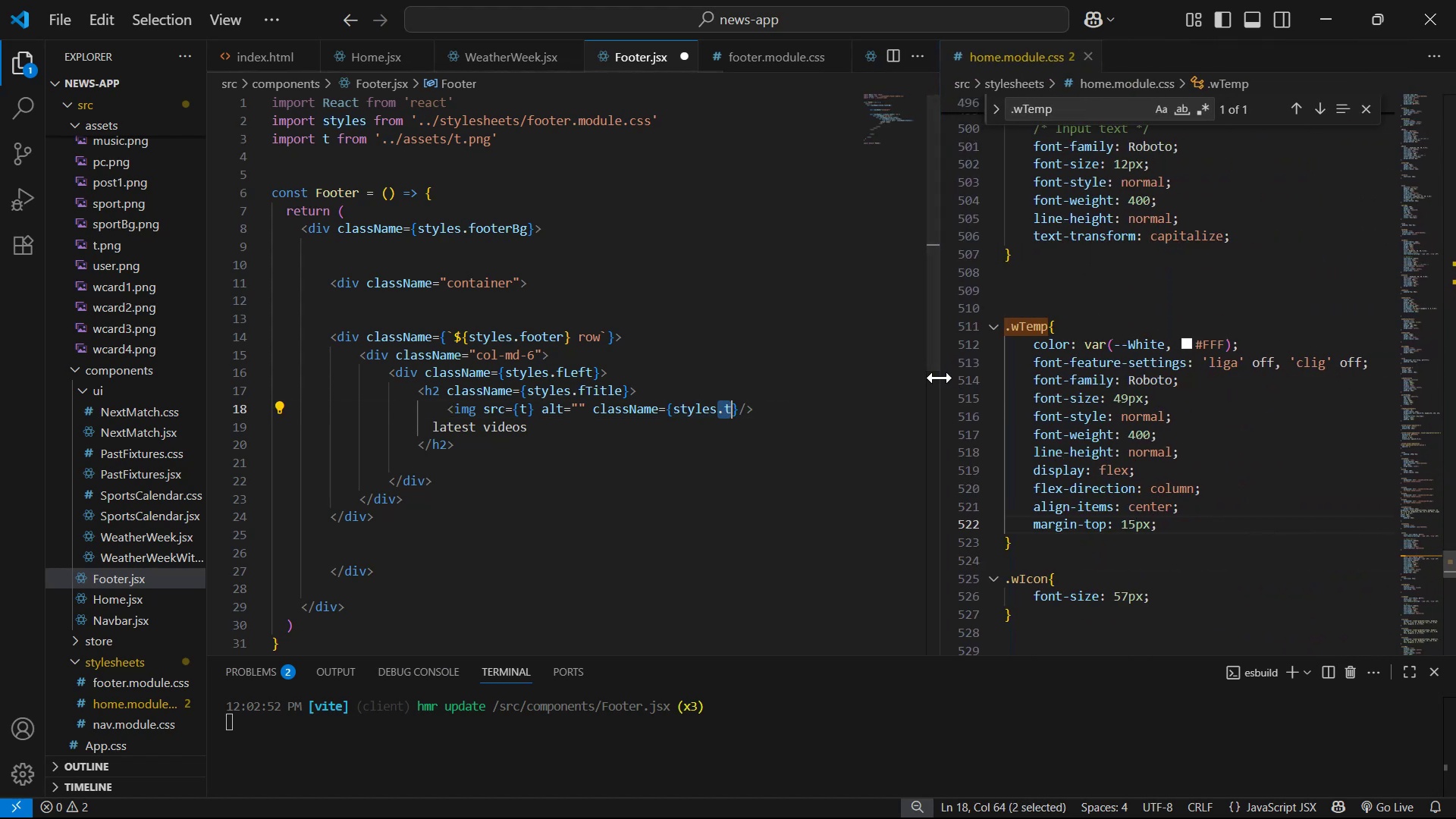 
left_click([1301, 400])
 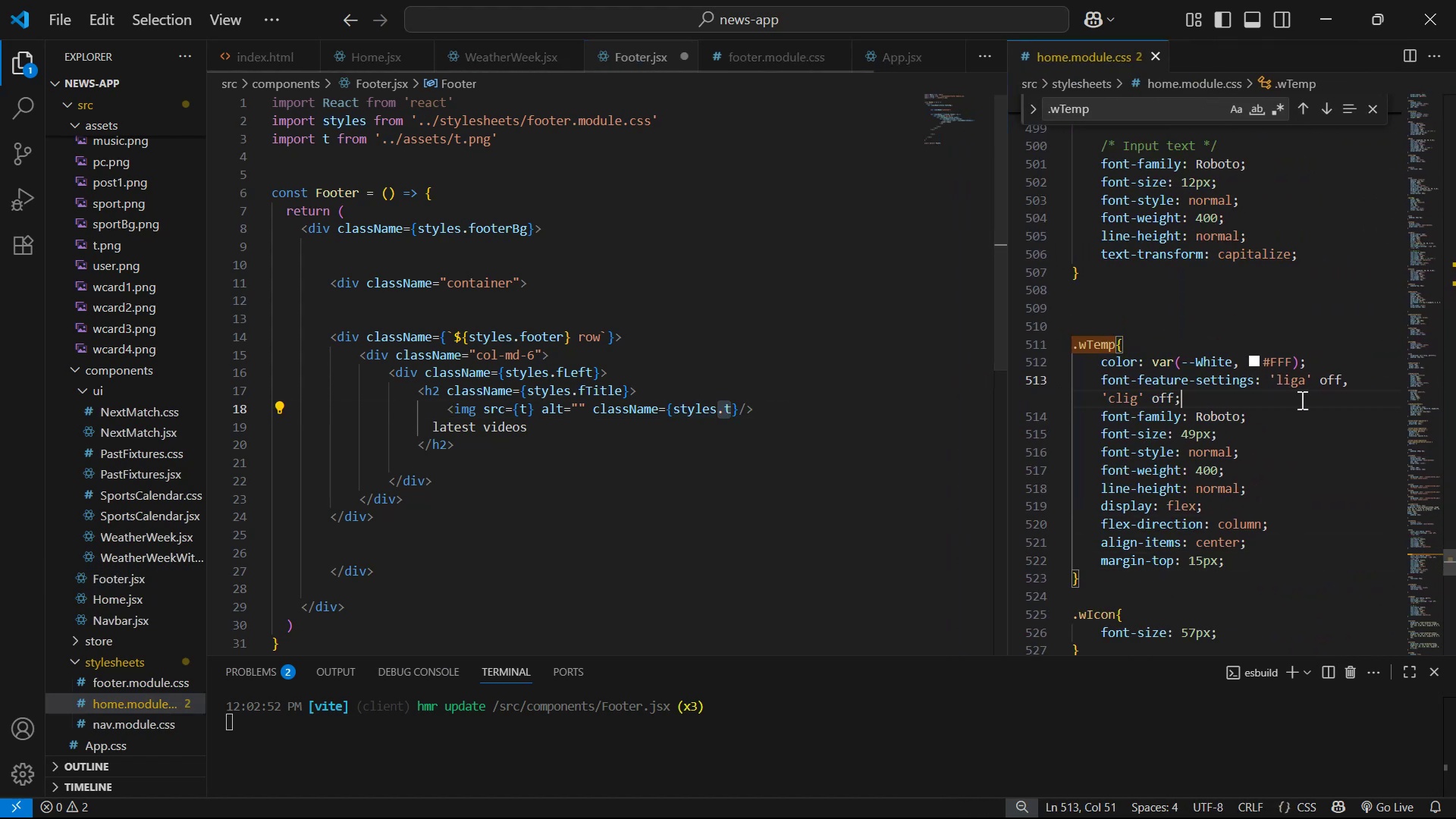 
hold_key(key=ControlLeft, duration=0.35)
 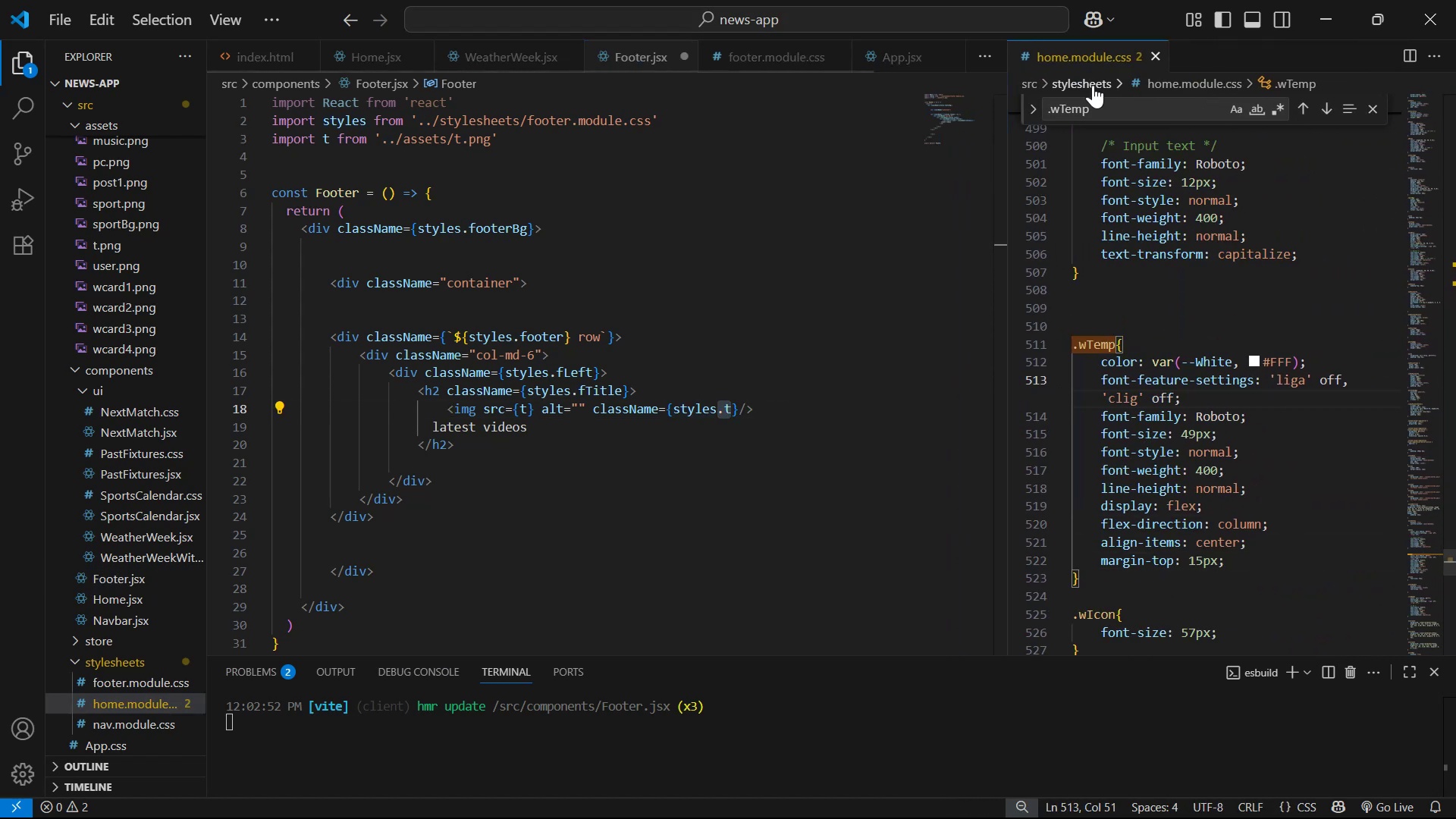 
left_click([1098, 111])
 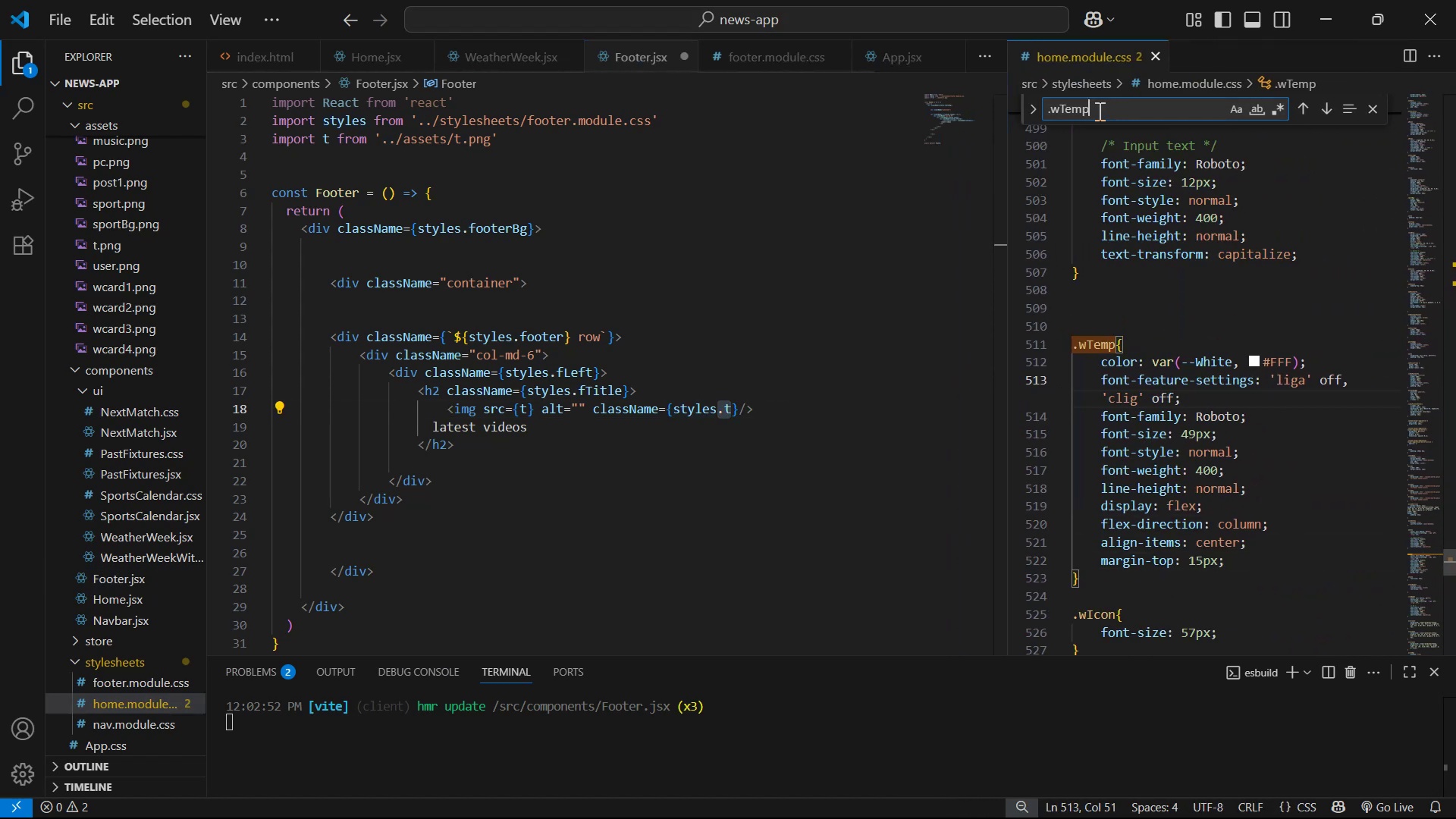 
key(Control+A)
 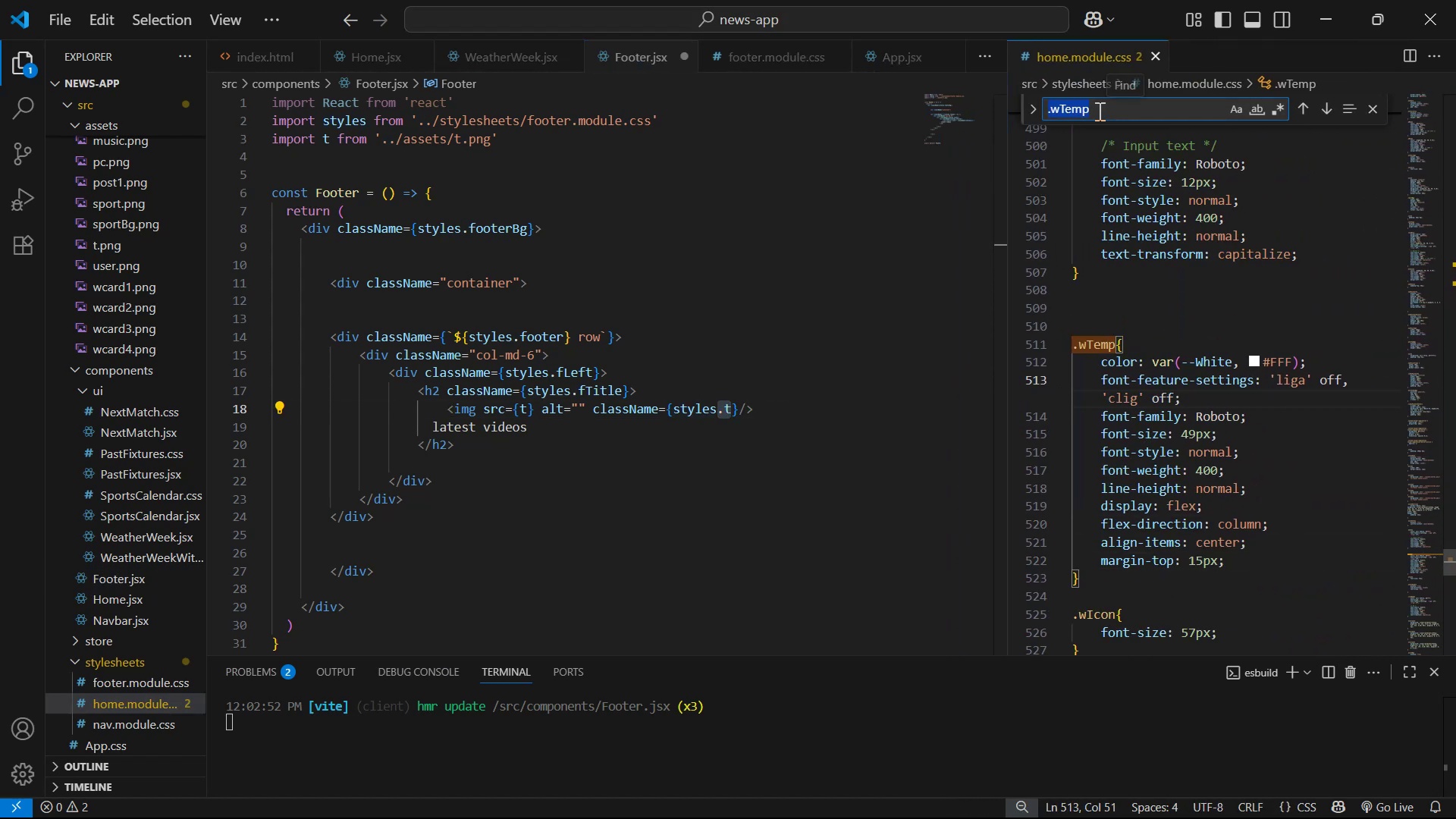 
key(Control+V)
 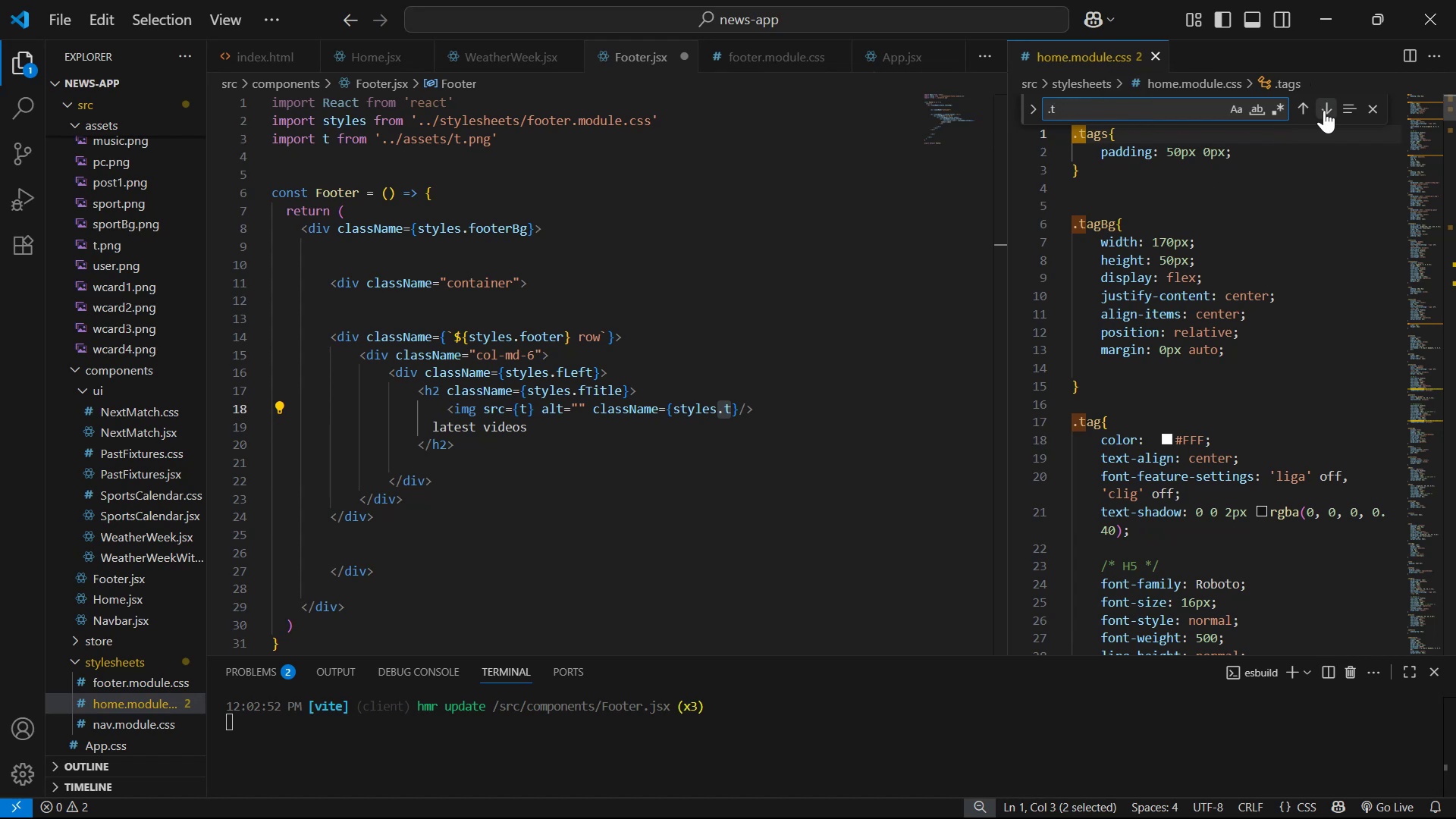 
double_click([1324, 110])
 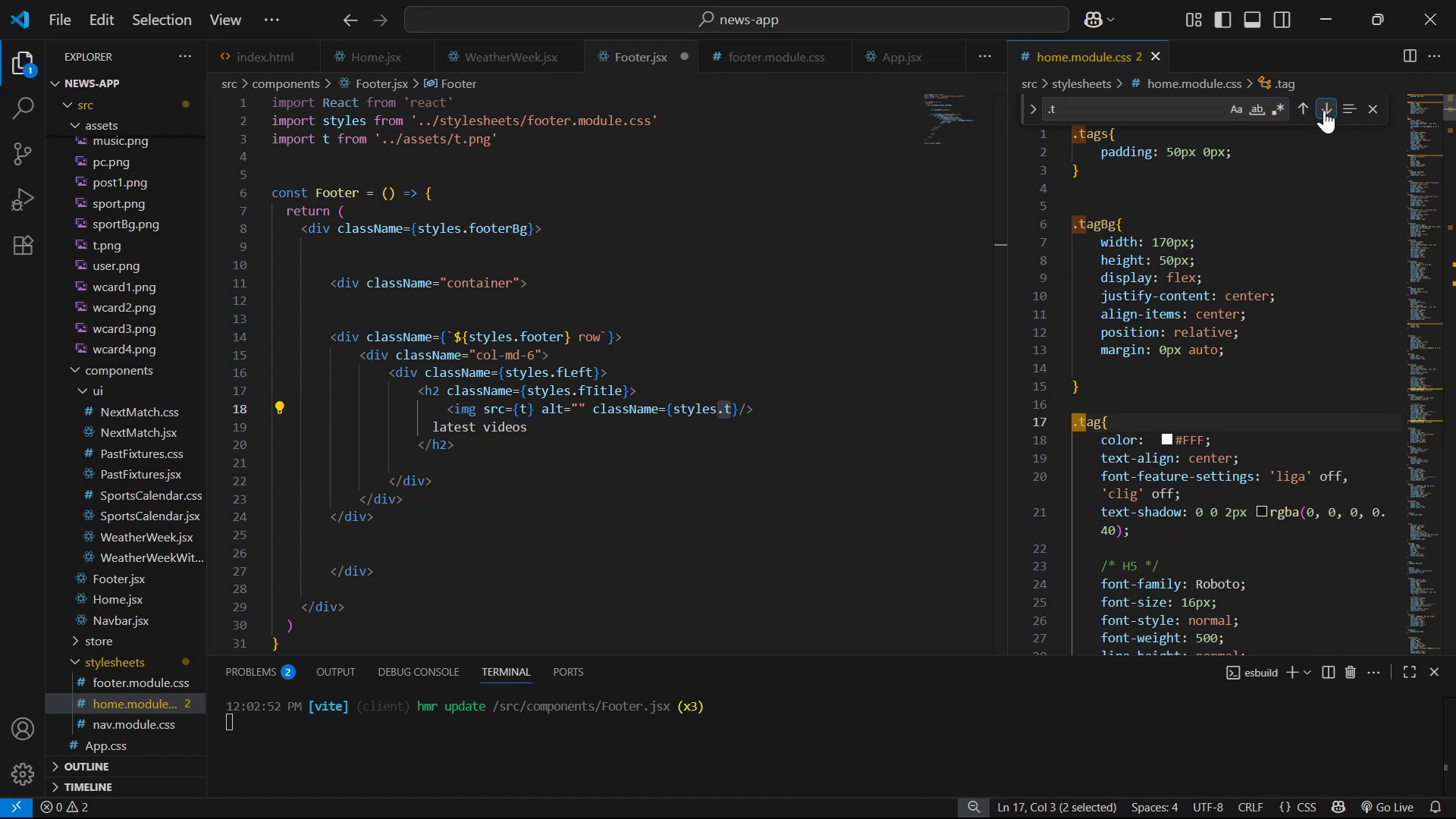 
triple_click([1324, 110])
 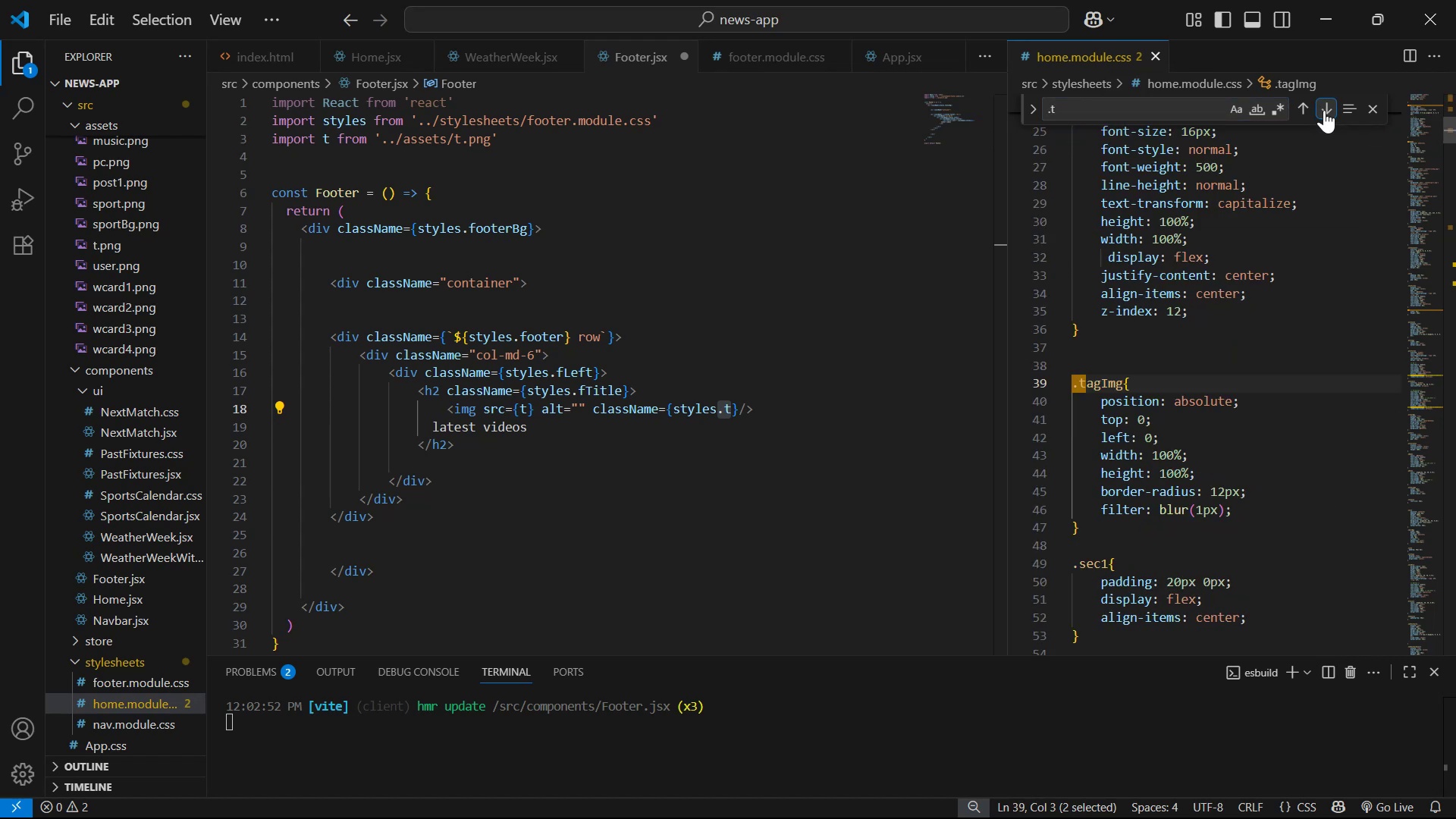 
left_click([1324, 110])
 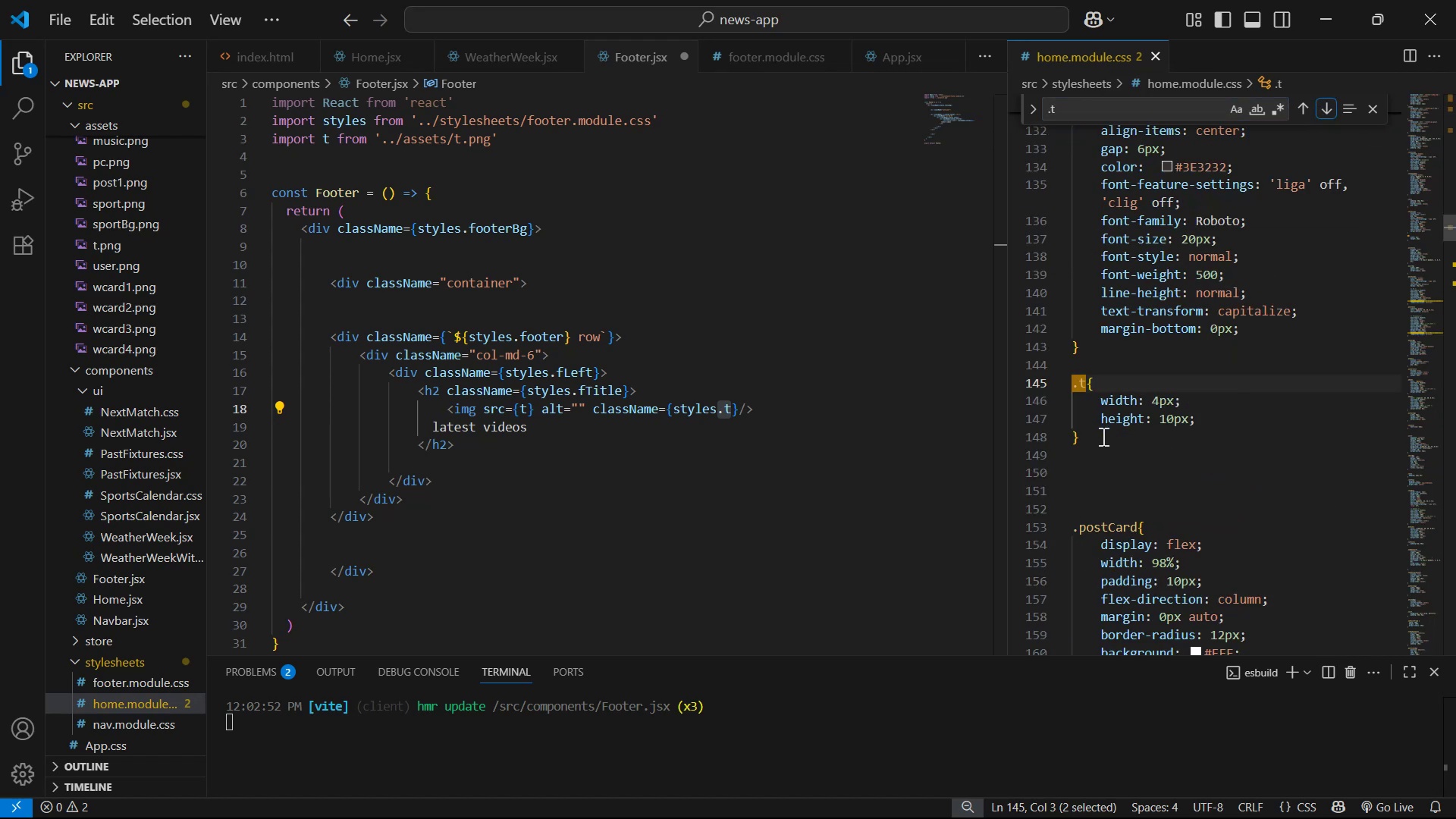 
key(Control+C)
 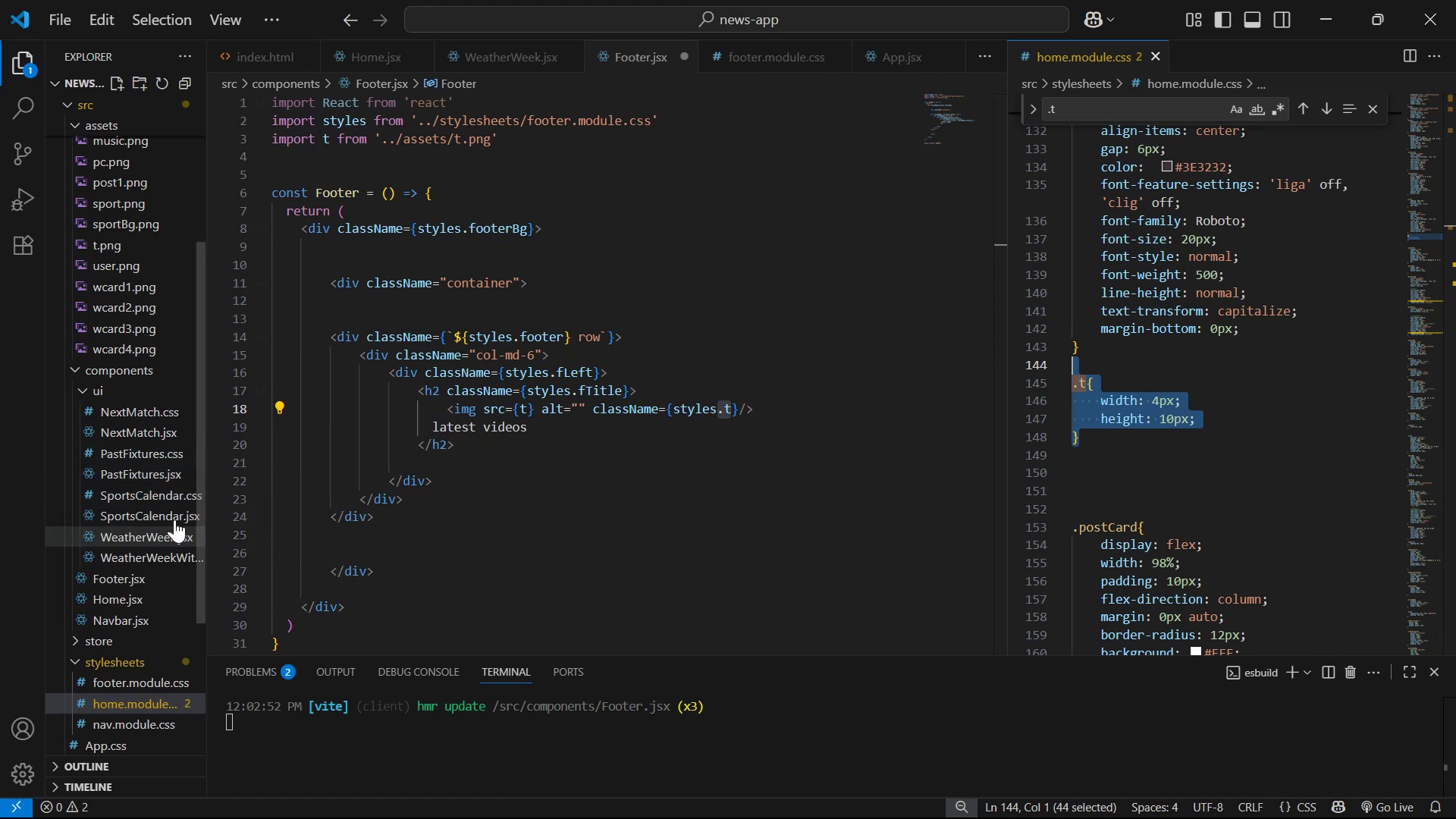 
wait(12.67)
 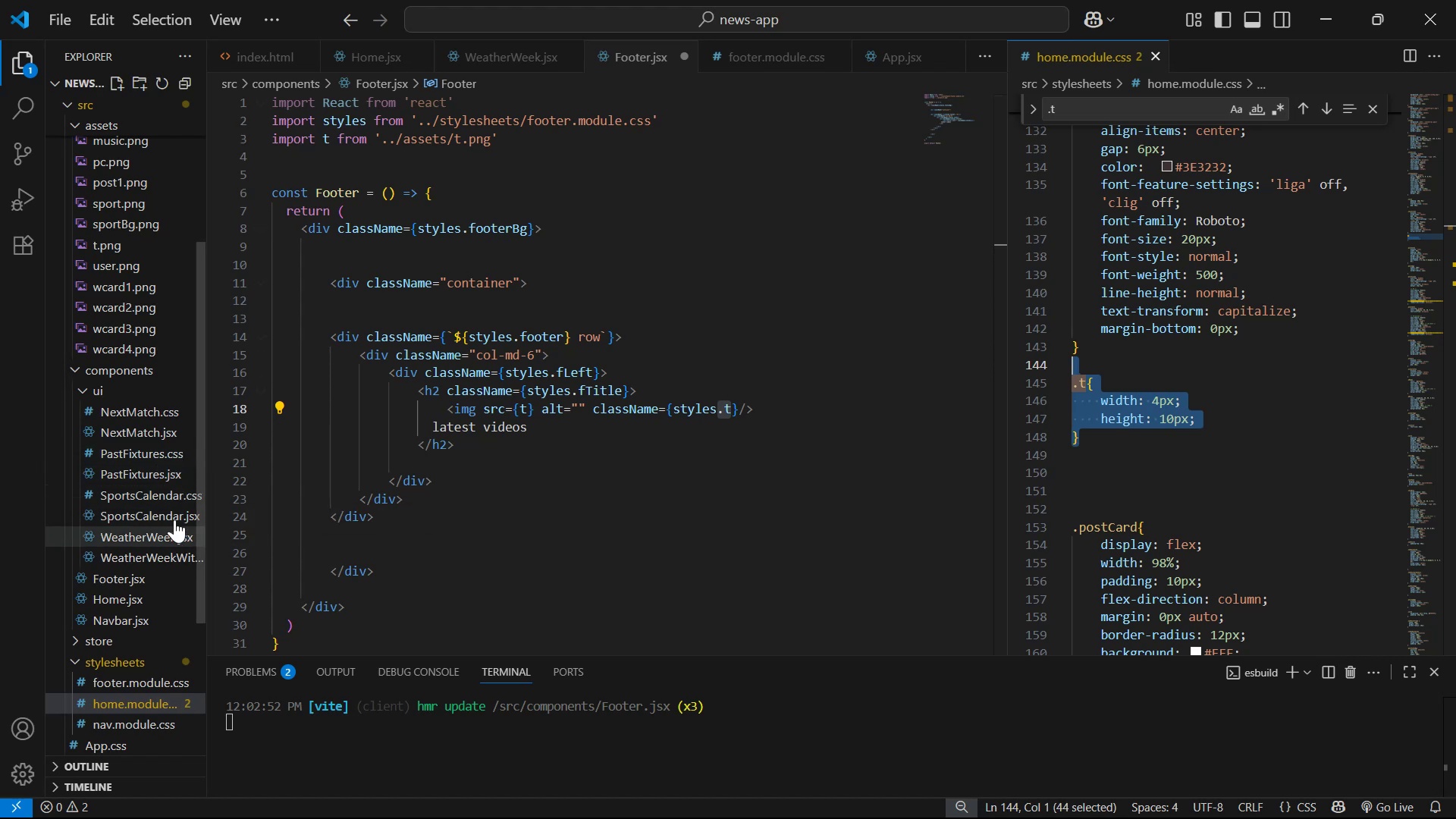 
left_click([166, 673])
 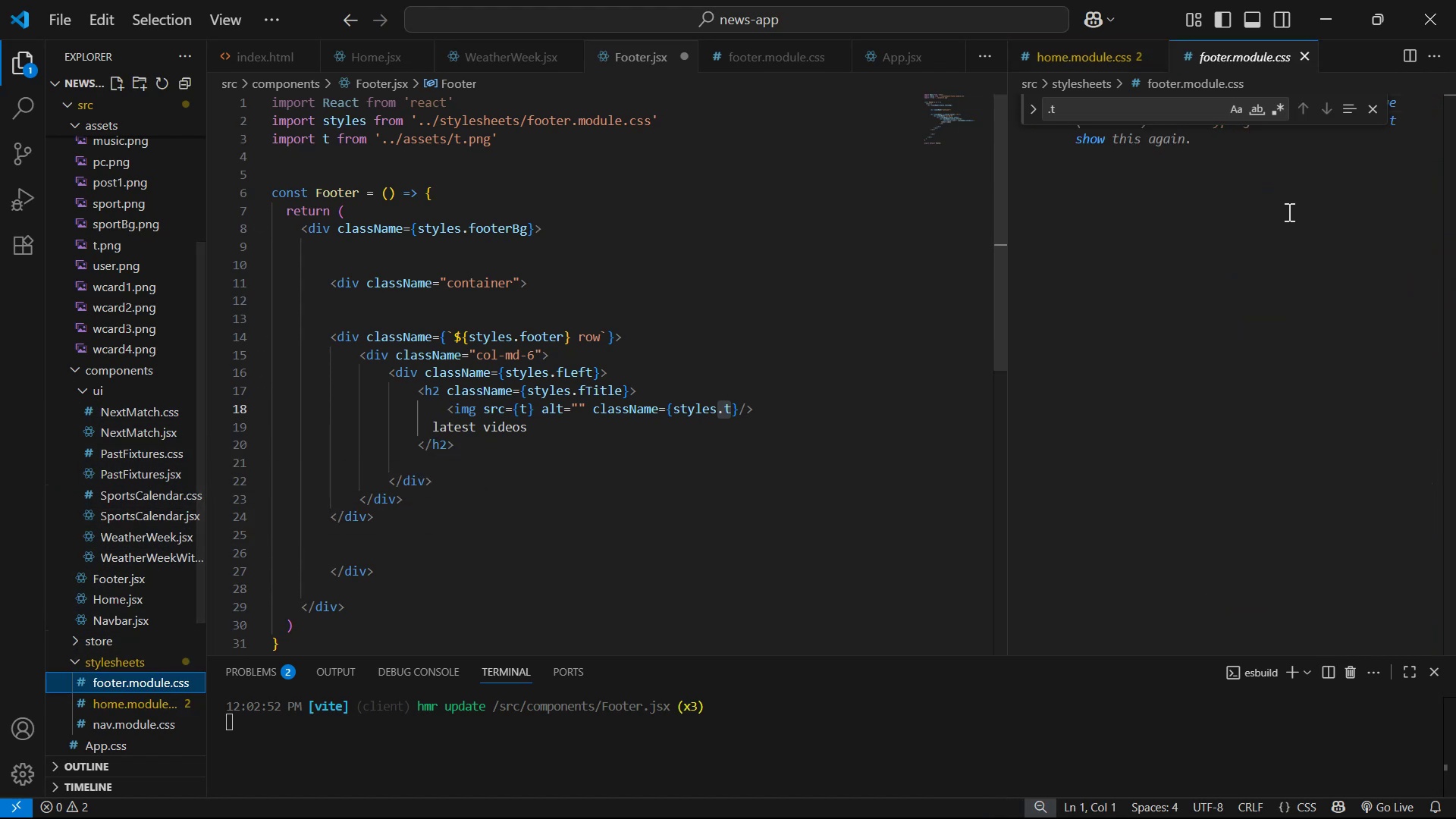 
left_click([1182, 209])
 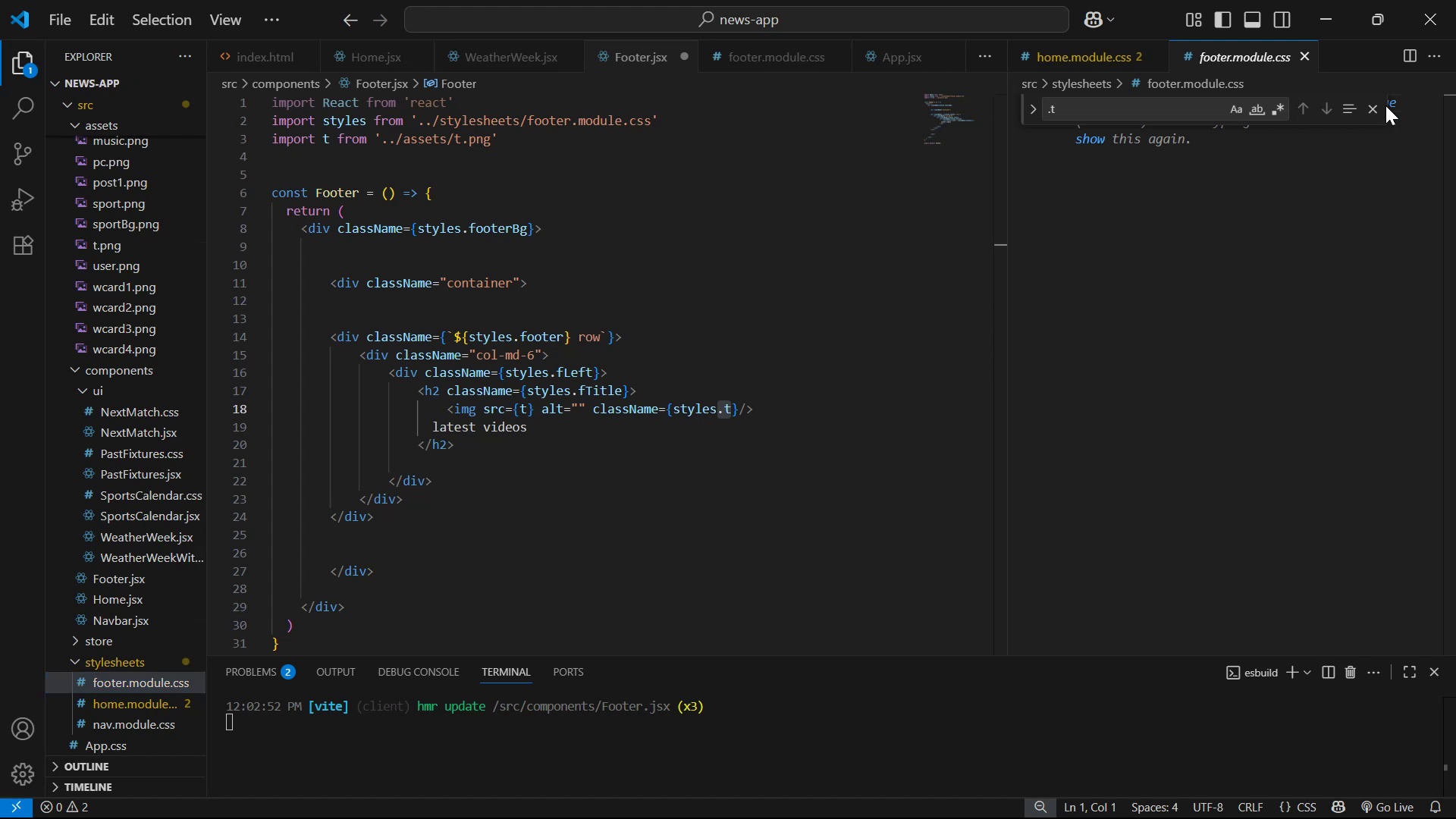 
left_click([1377, 110])
 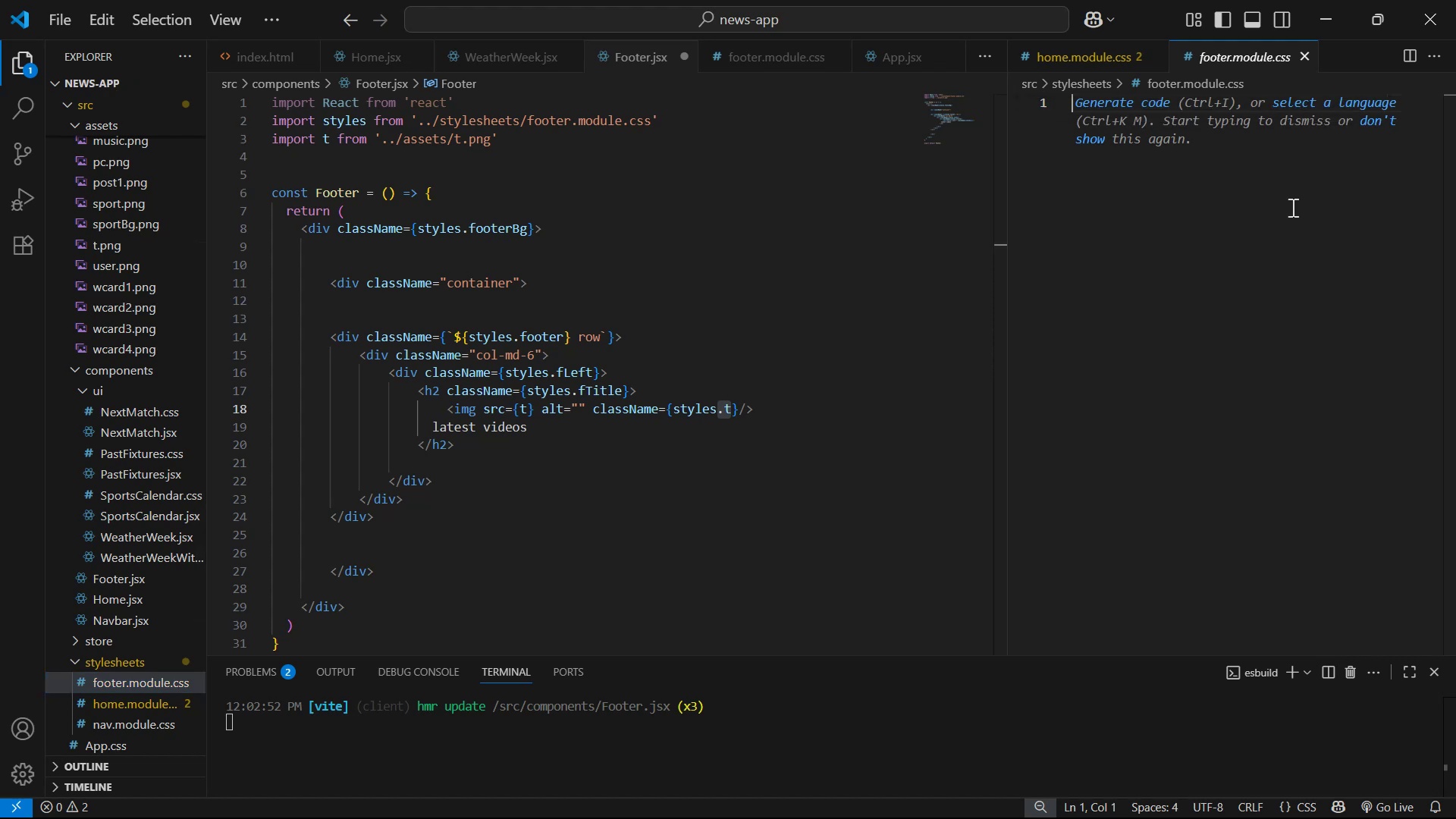 
key(Control+V)
 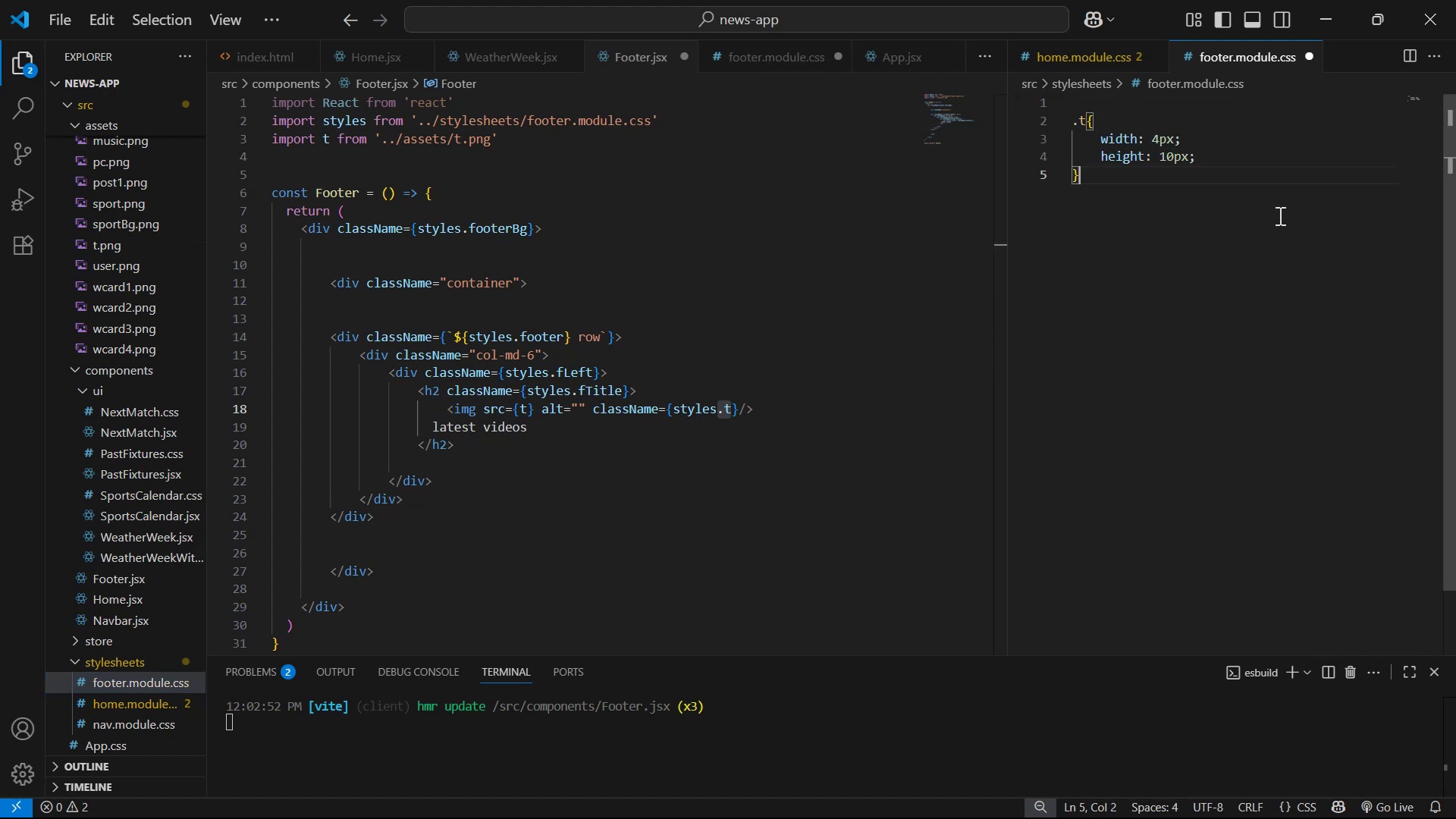 
key(Control+S)
 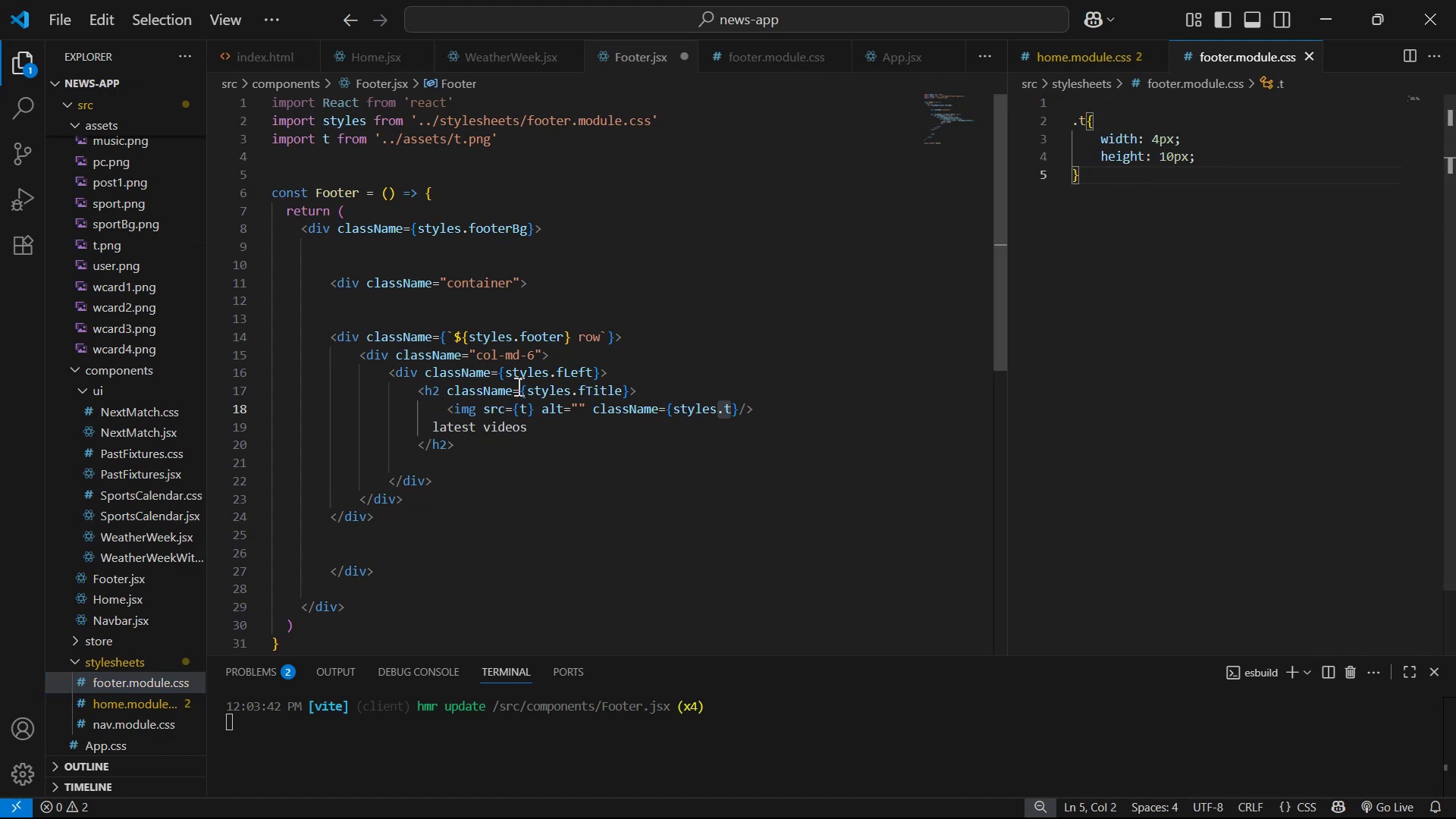 
left_click([700, 469])
 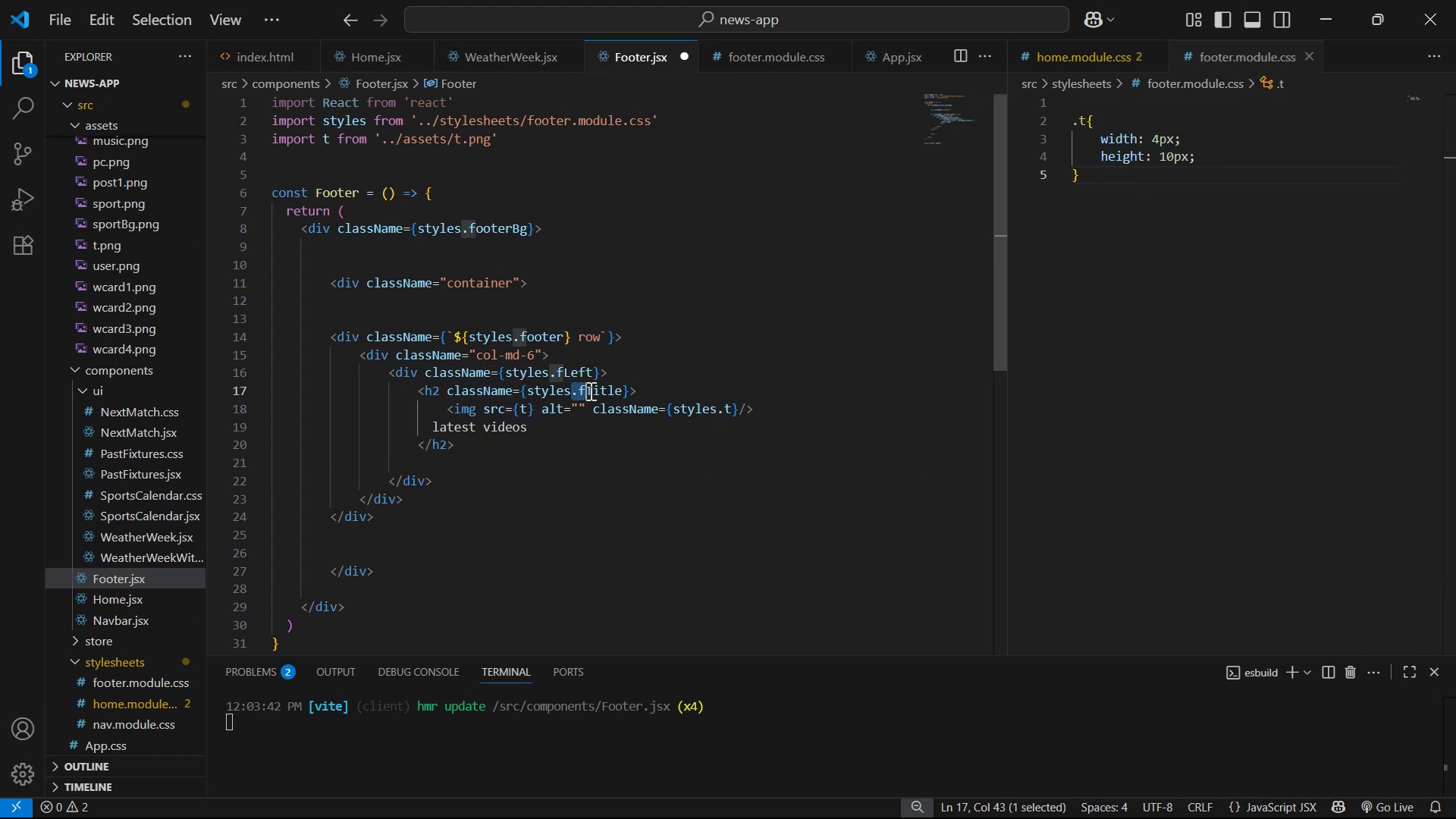 
key(Control+C)
 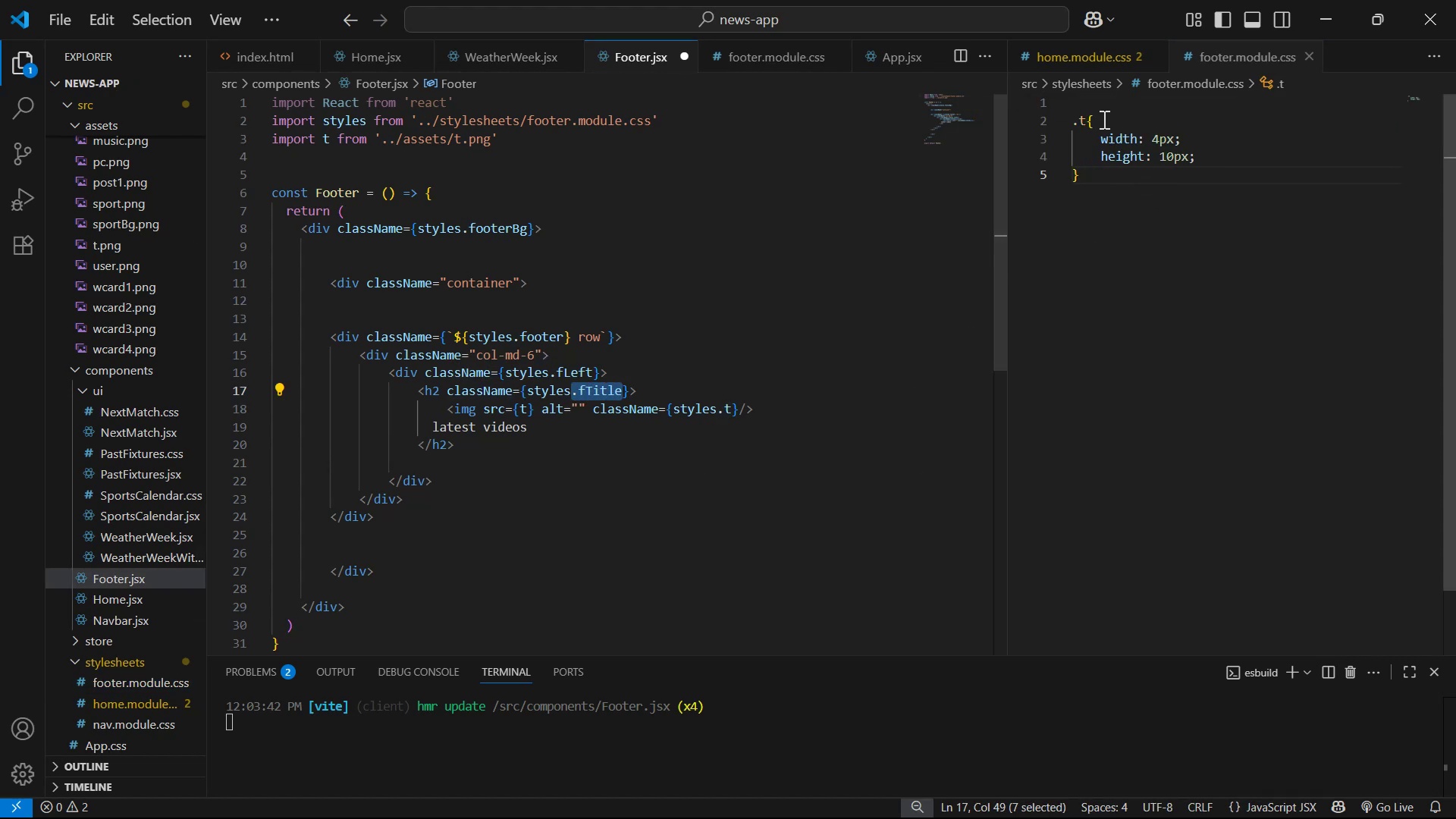 
left_click([1085, 119])
 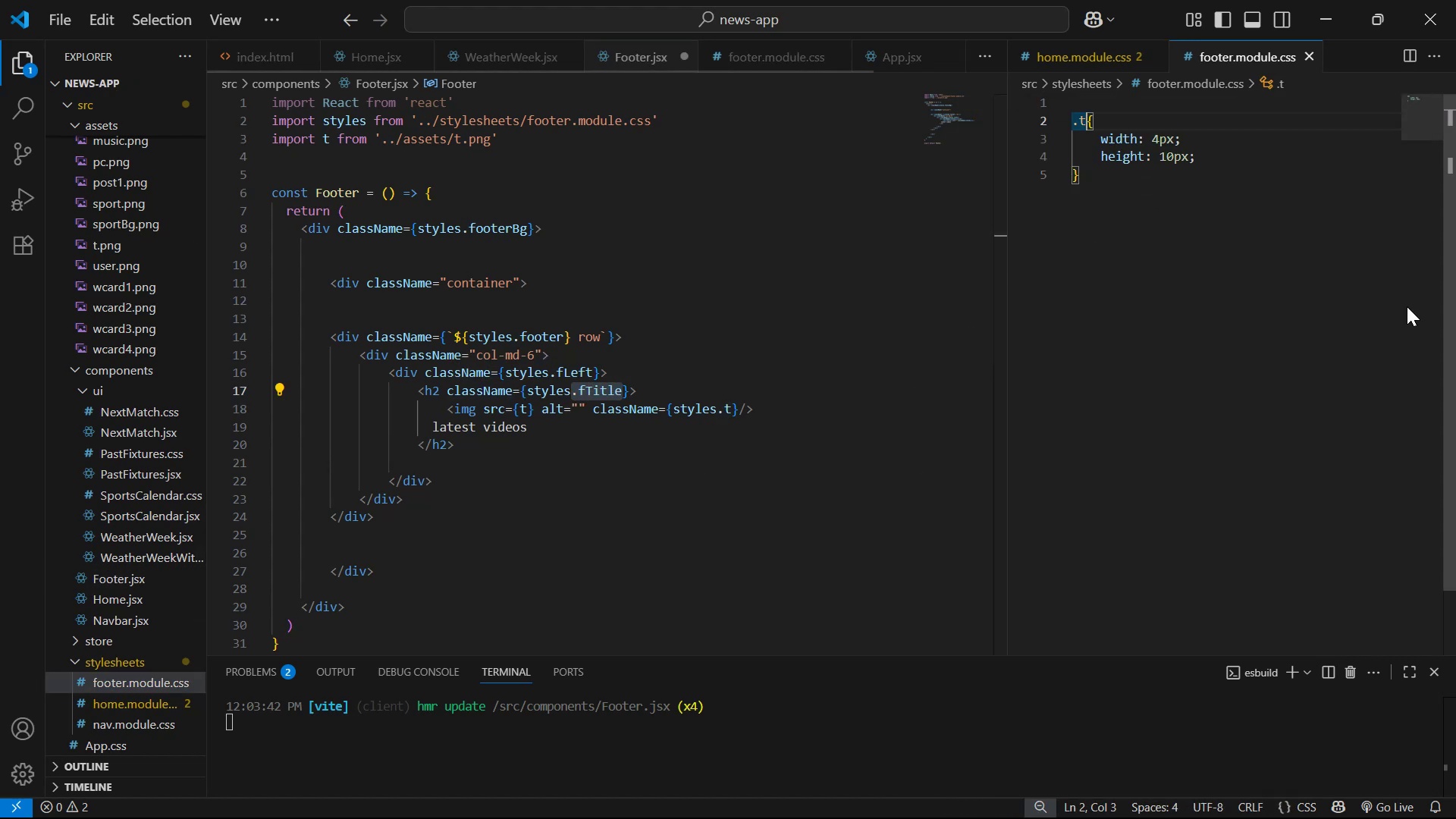 
key(ArrowLeft)
 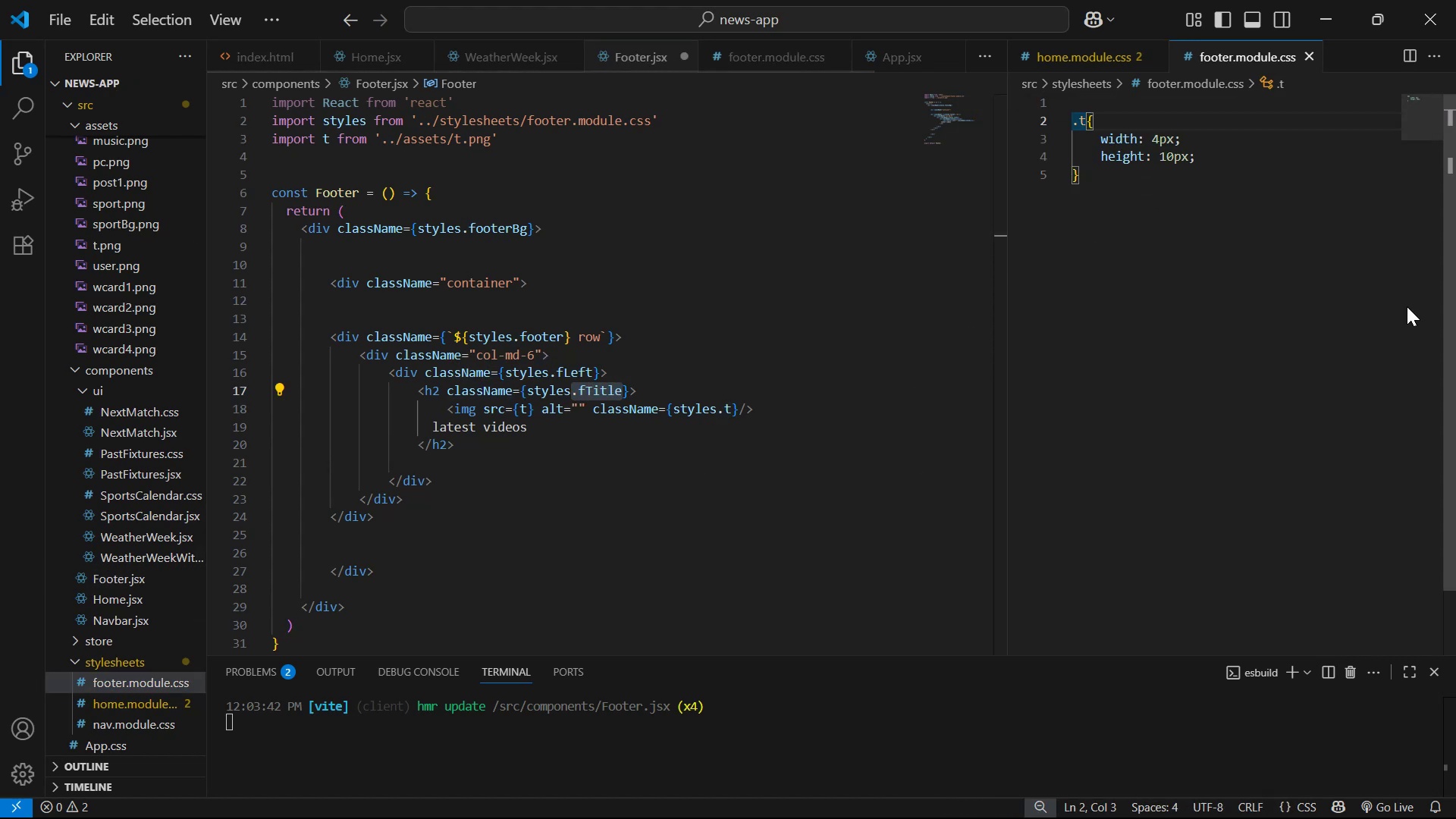 
key(ArrowLeft)
 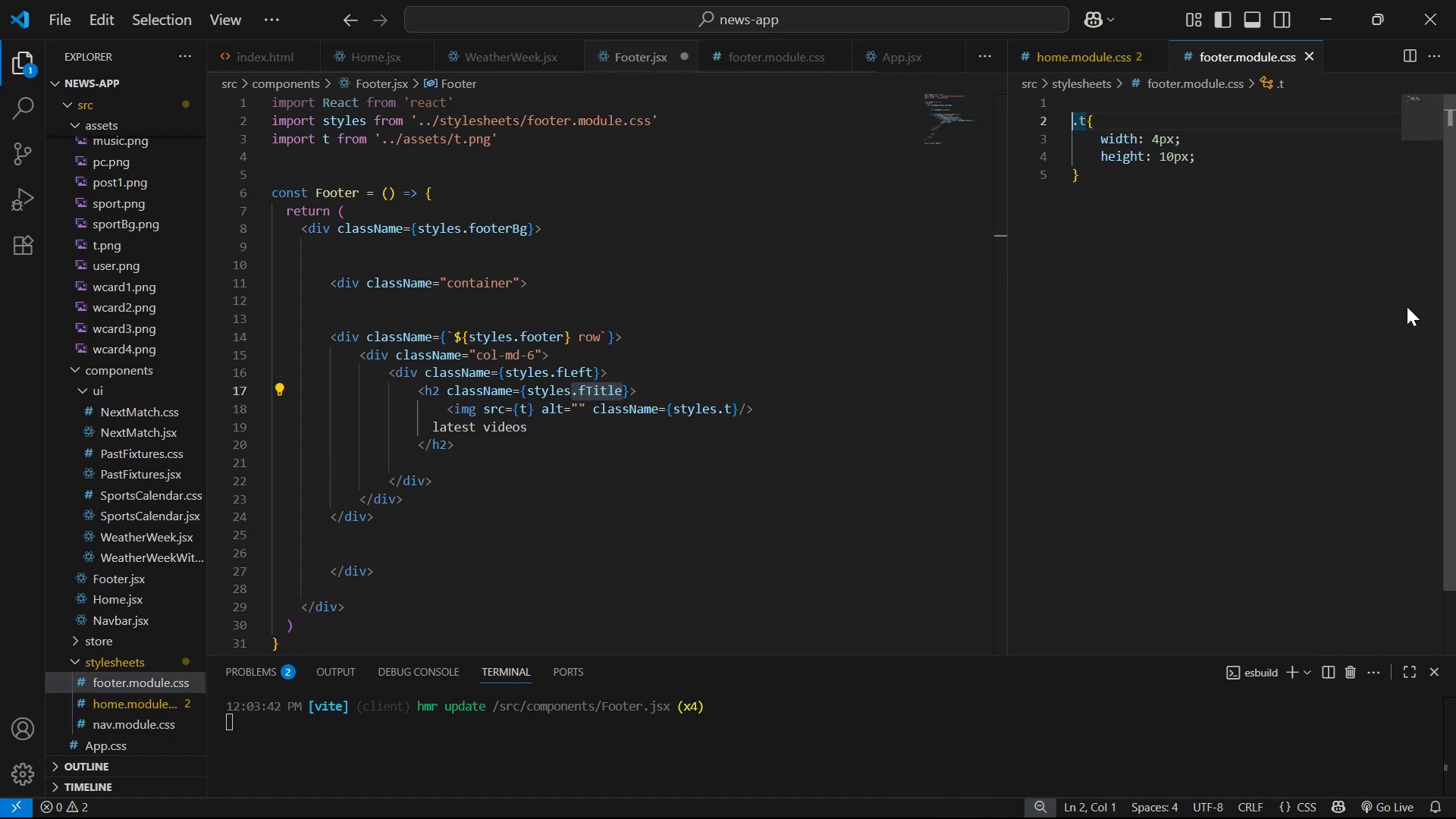 
key(Enter)
 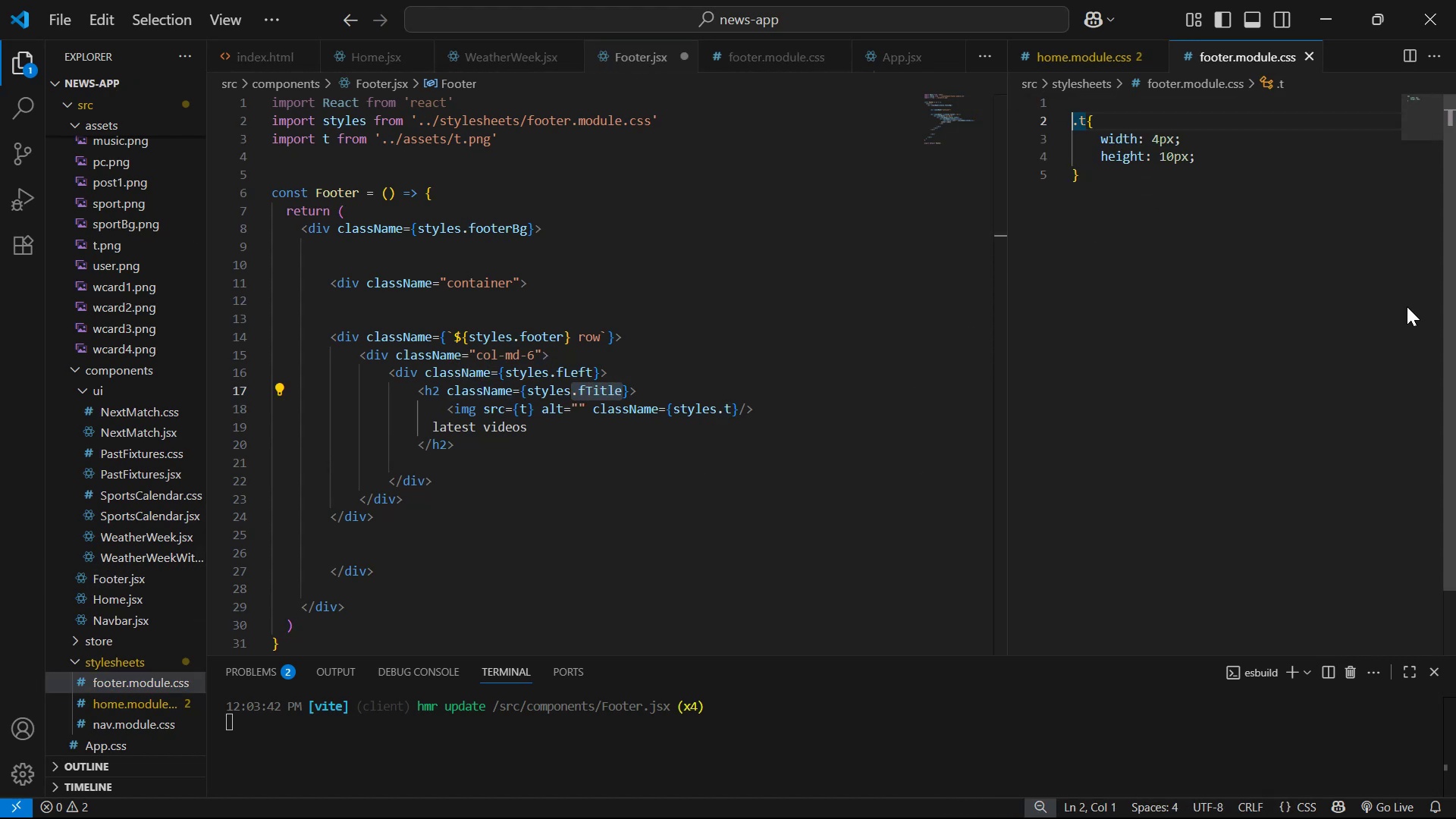 
key(Enter)
 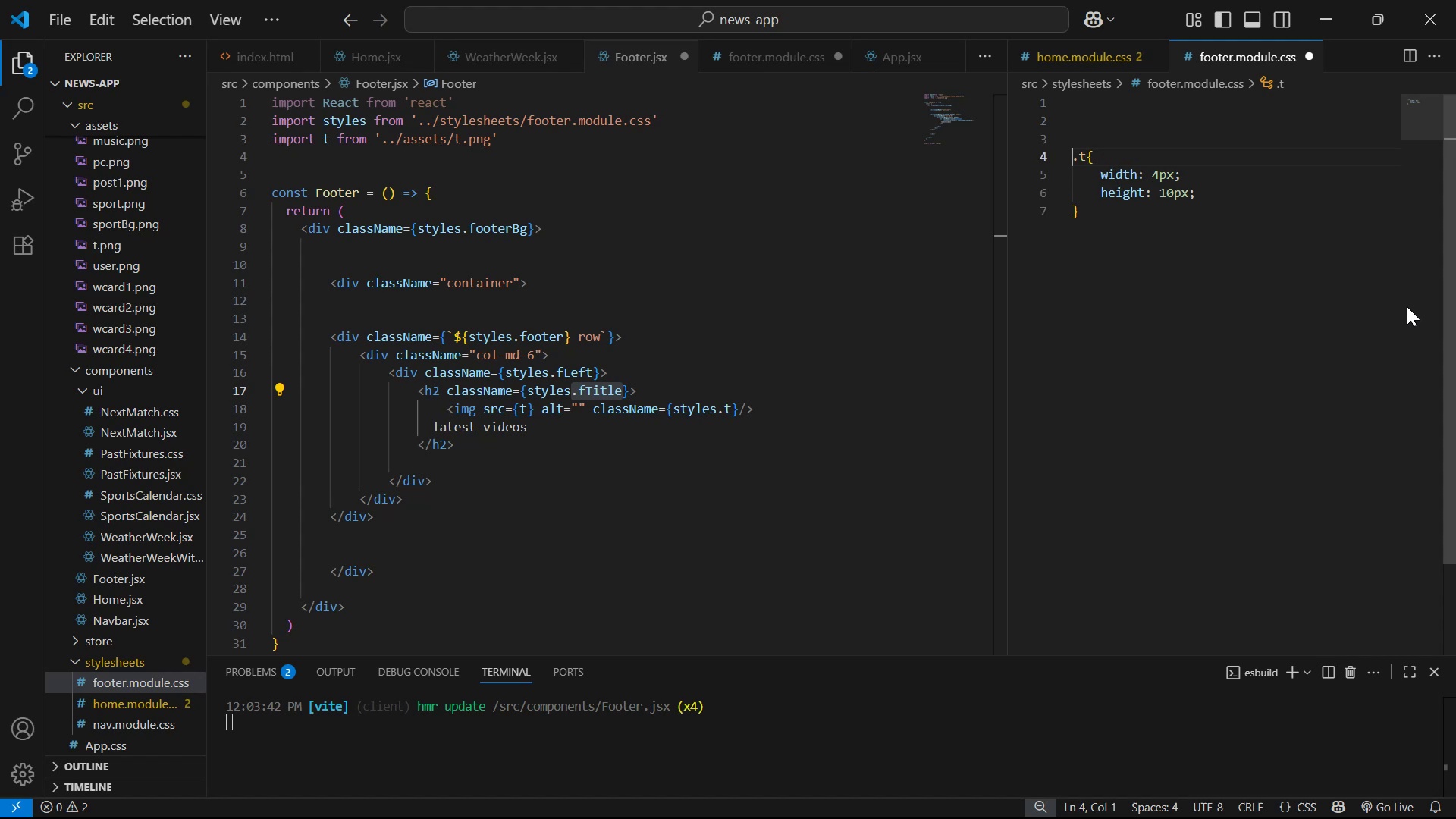 
key(ArrowUp)
 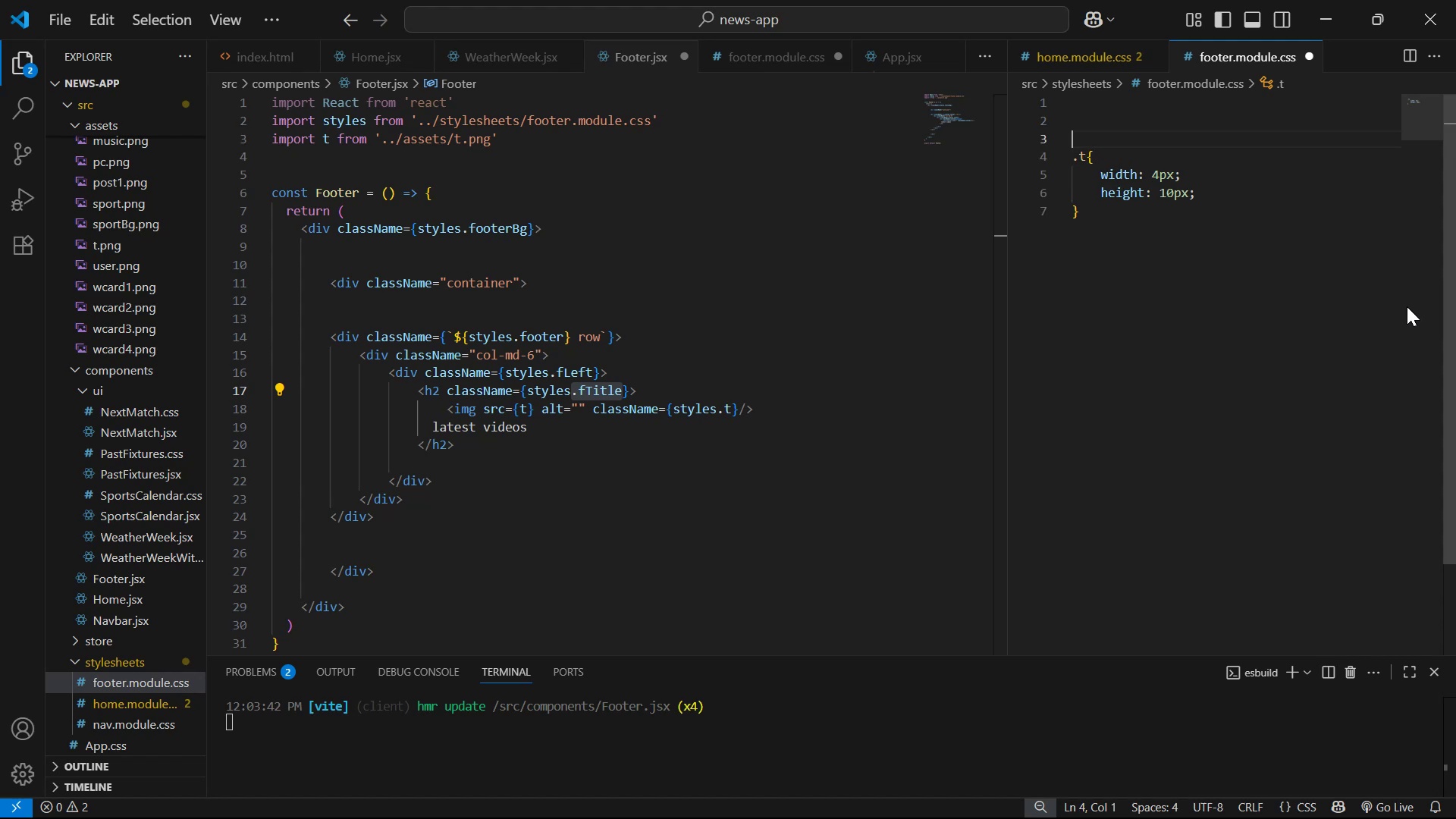 
key(ArrowUp)
 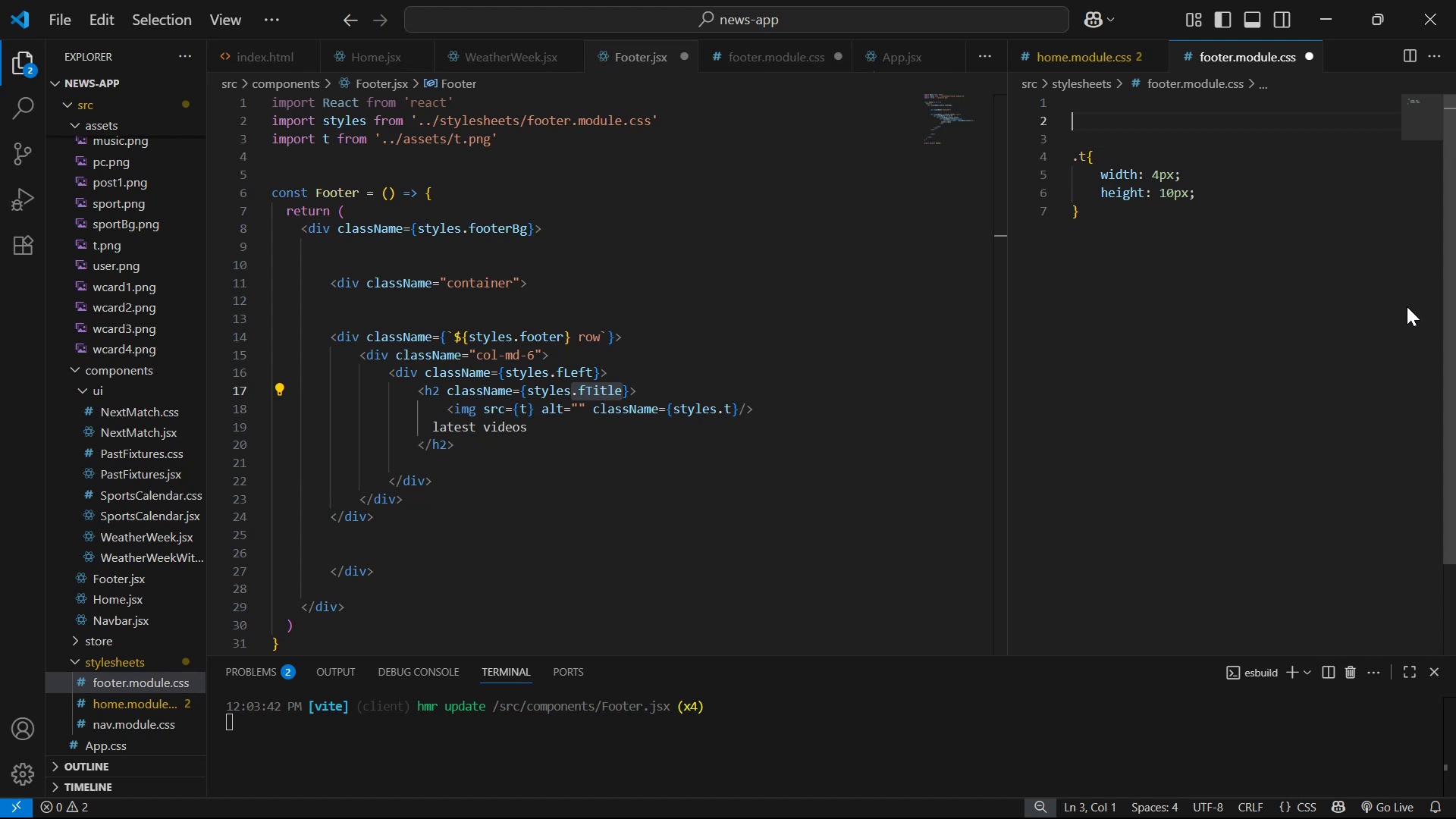 
key(ArrowUp)
 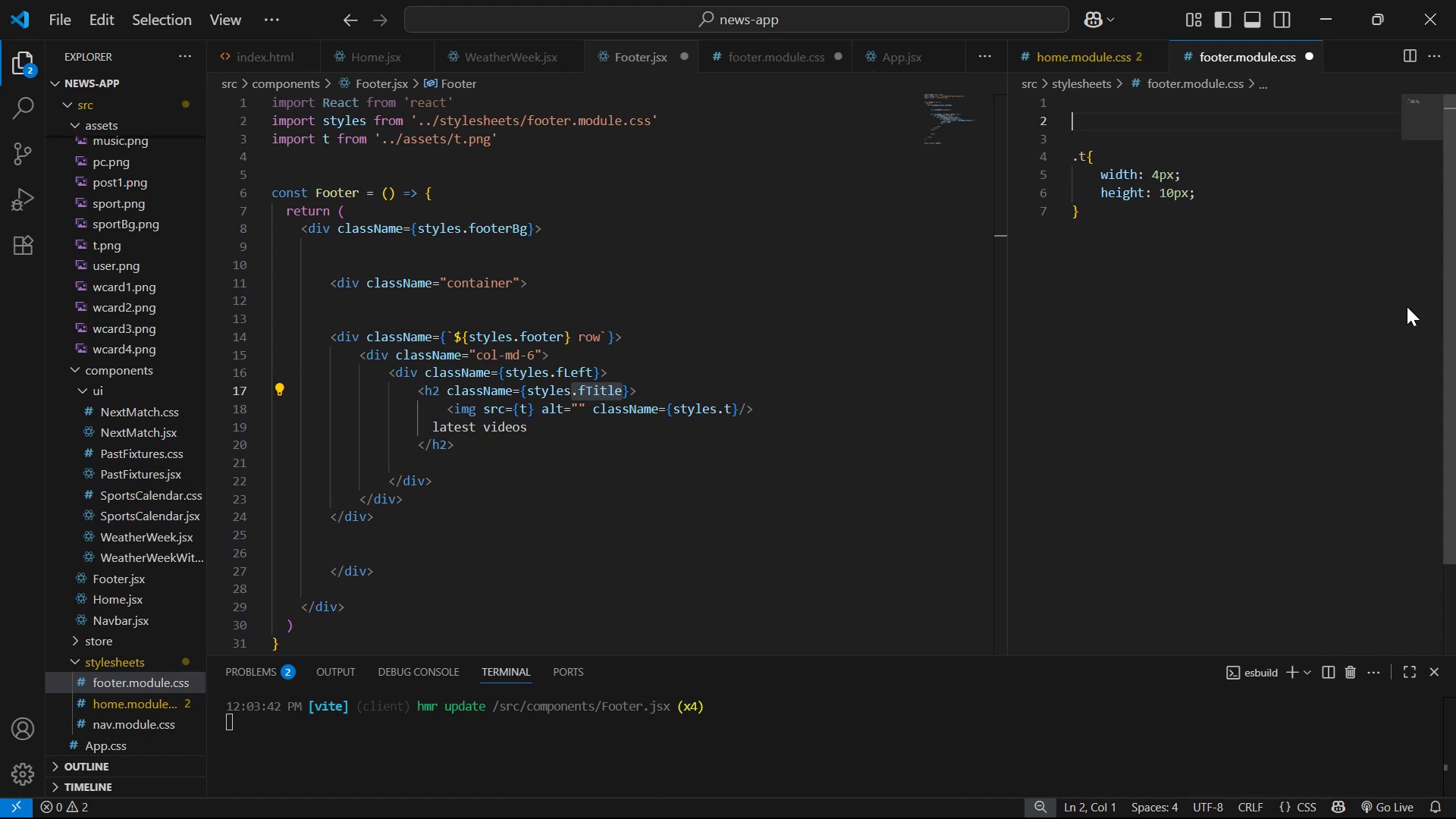 
key(Control+V)
 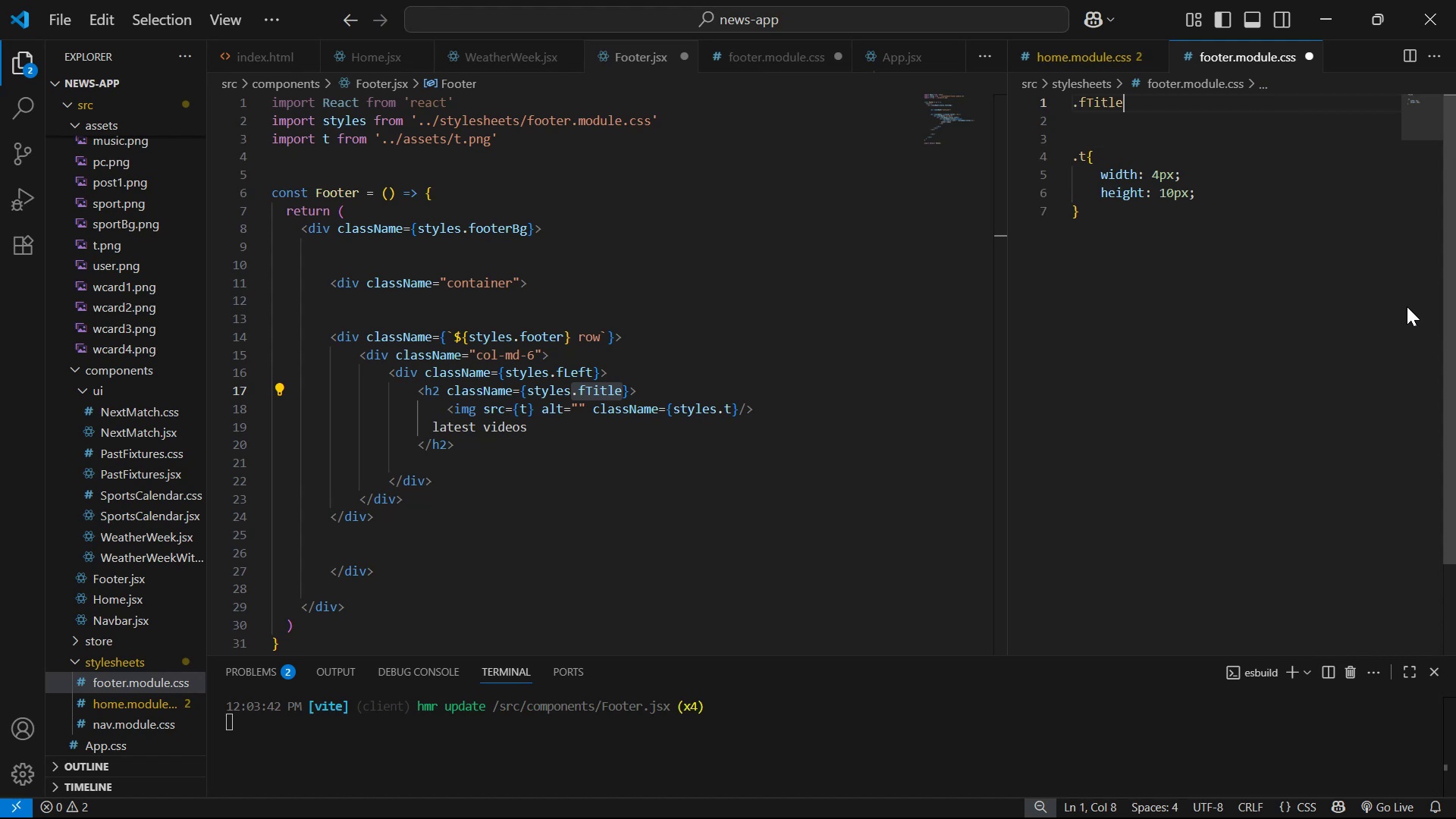 
key(Shift+BracketLeft)
 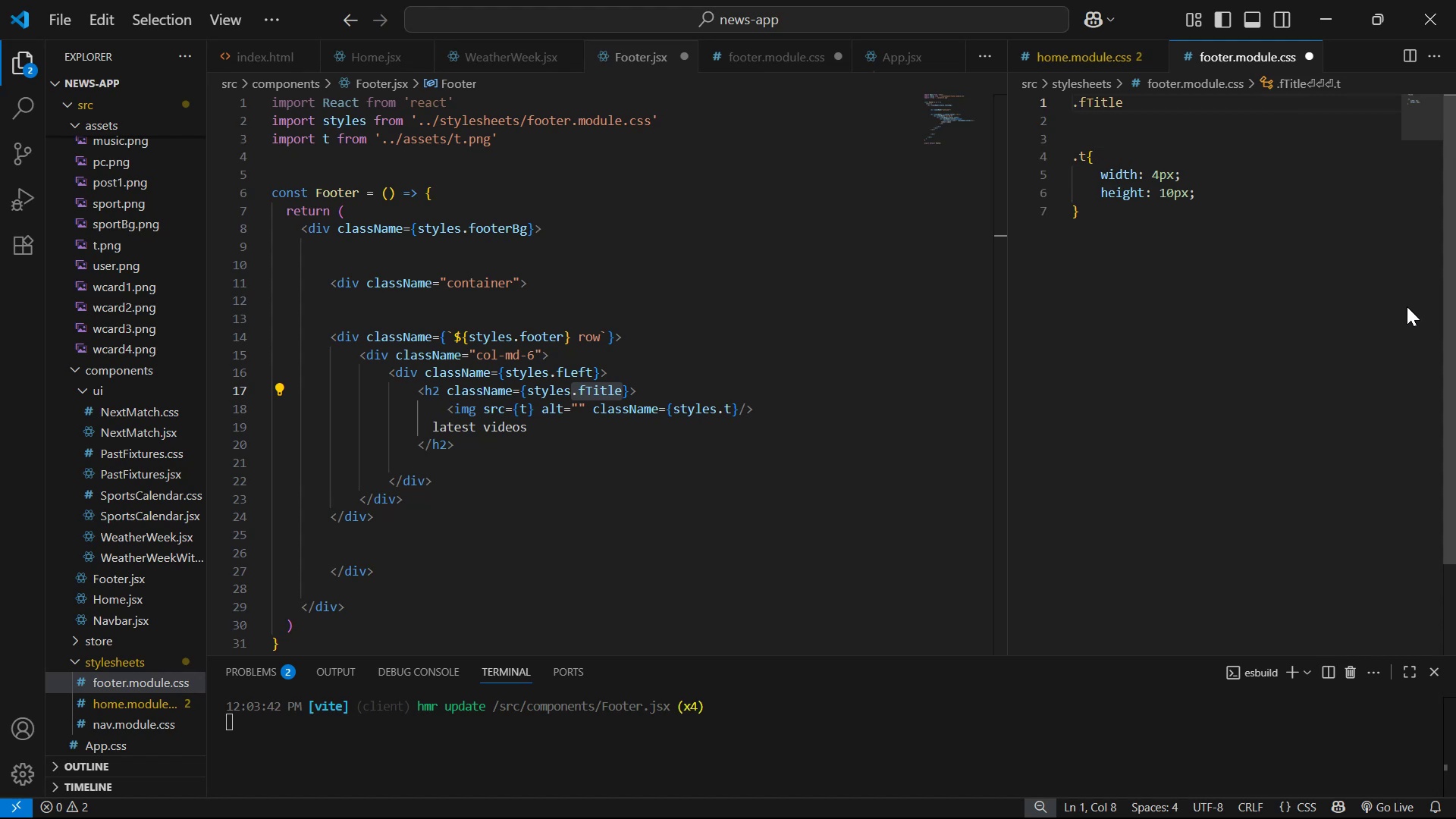 
key(Enter)
 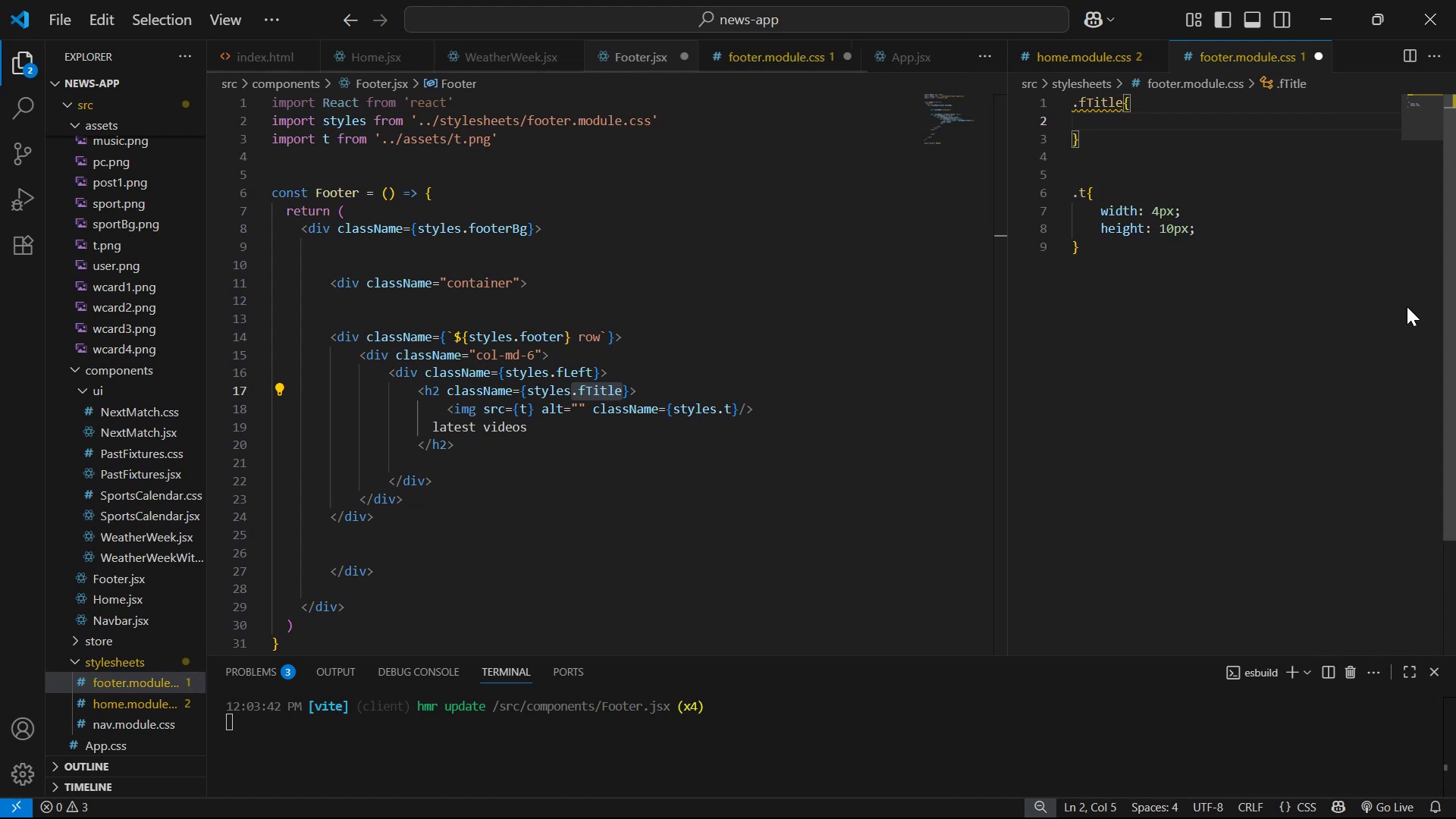 
key(Alt+Tab)
 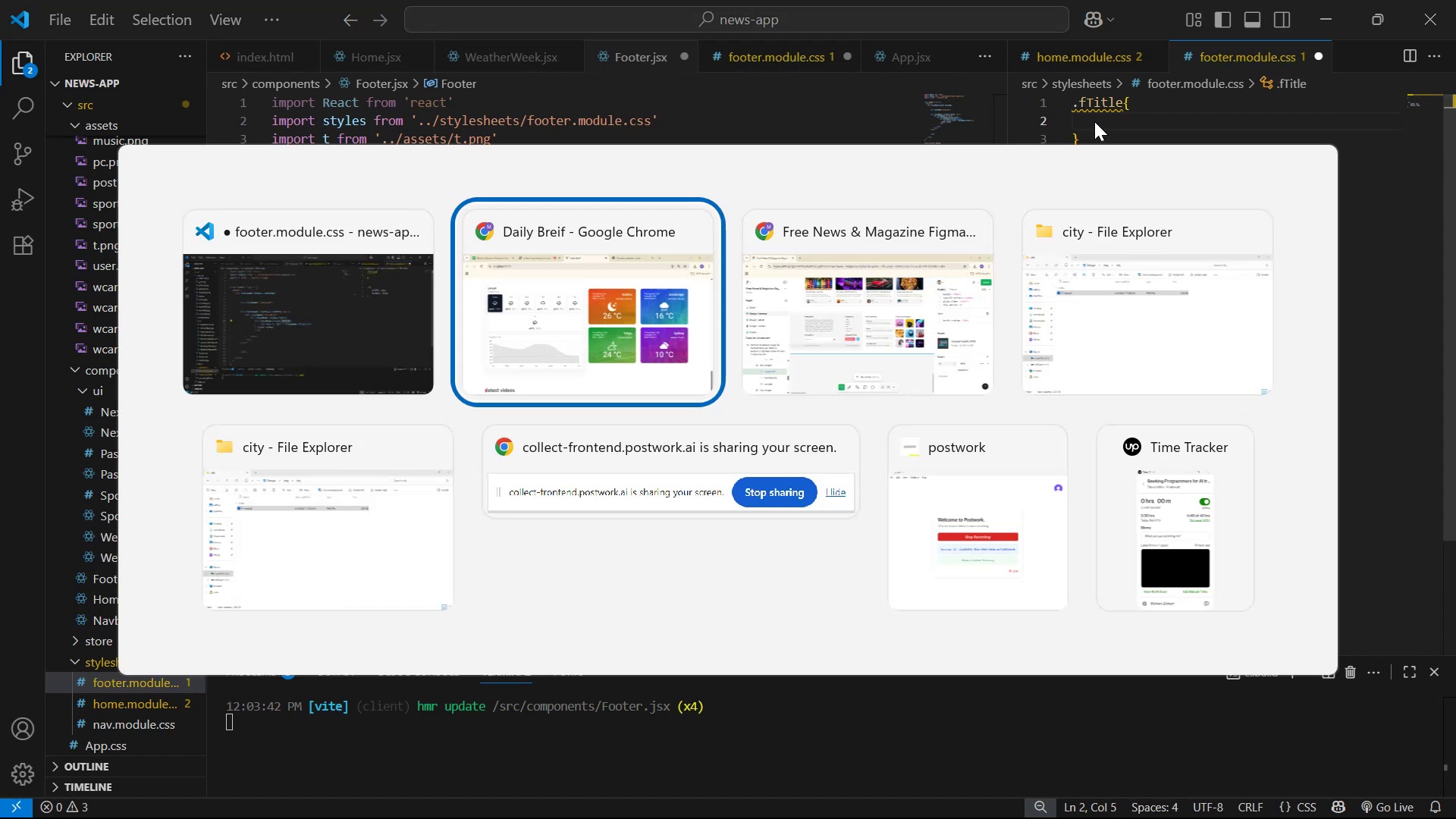 
key(Alt+Tab)
 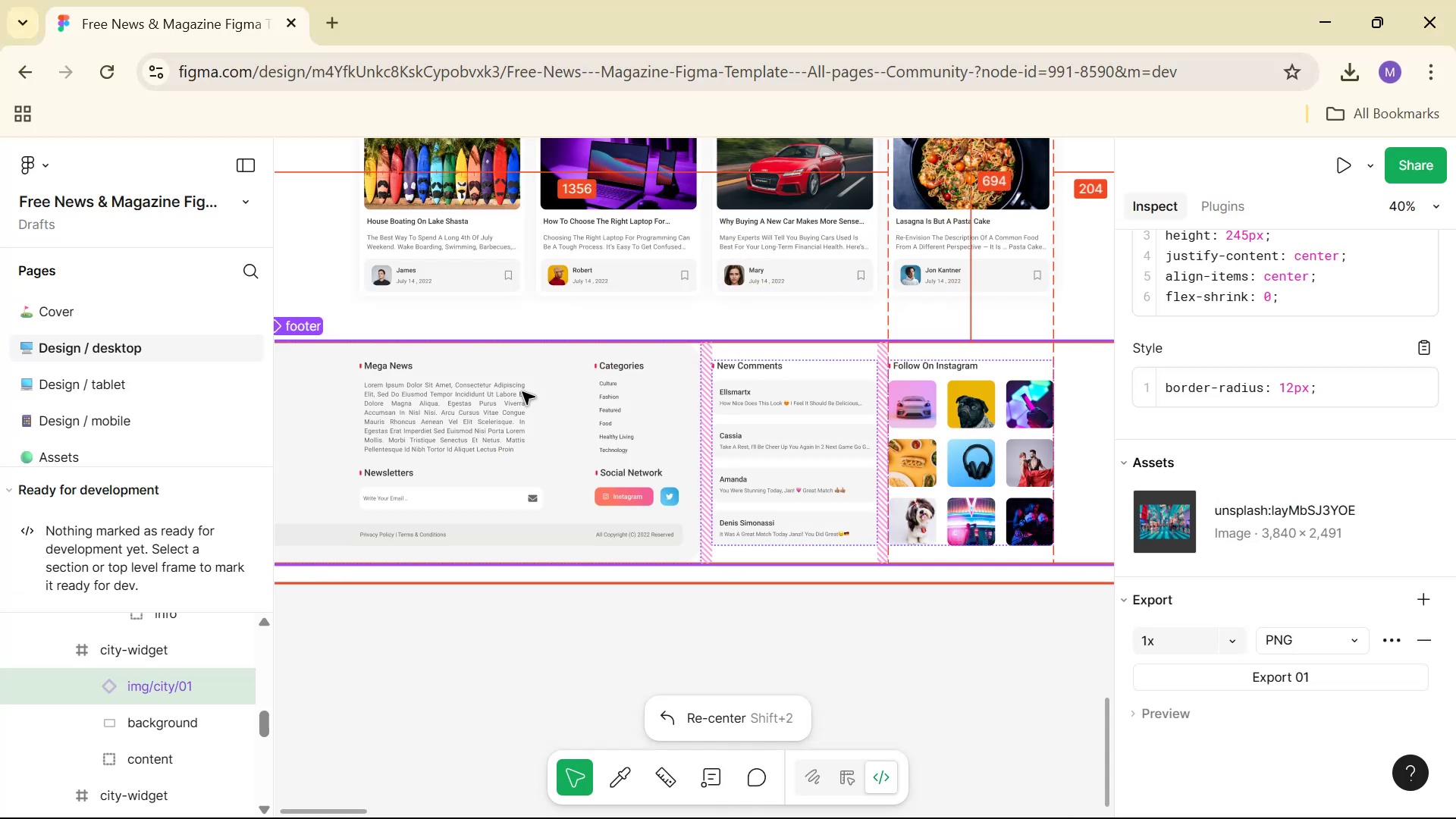 
hold_key(key=ControlLeft, duration=0.73)
left_click([397, 369])
 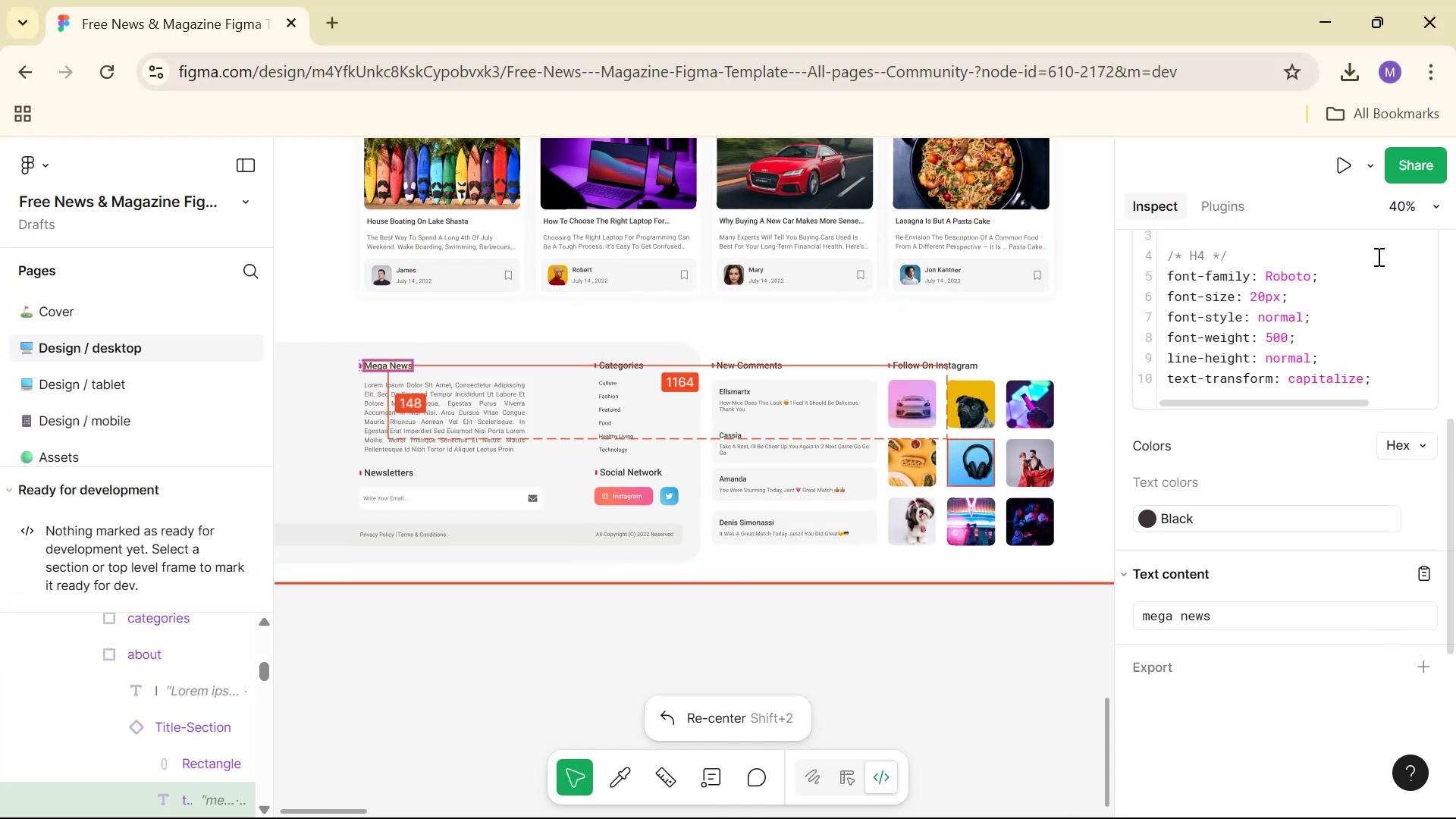 
scroll: coordinate [1453, 297], scroll_direction: up, amount: 3.0
 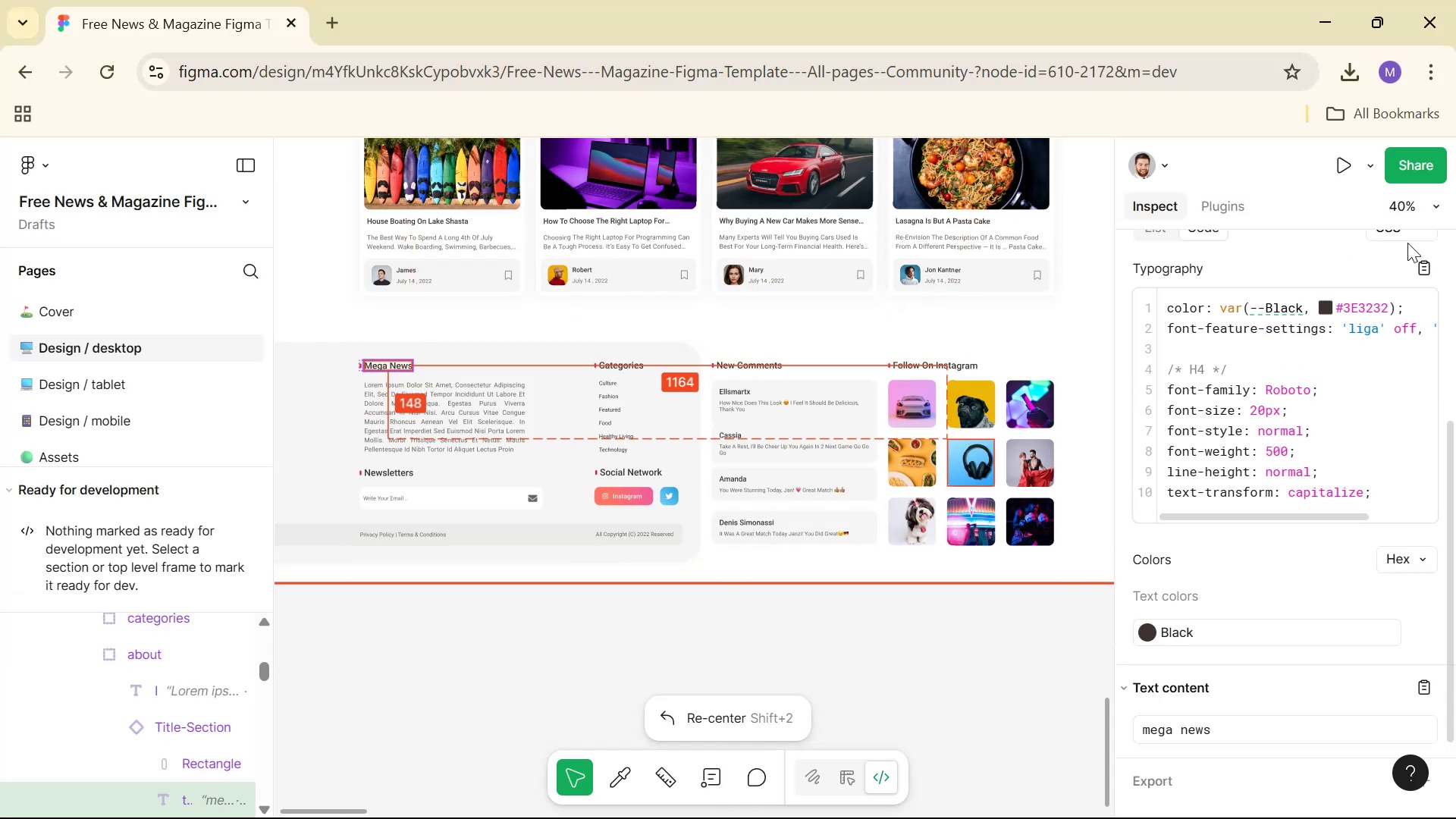 
left_click([1439, 267])
 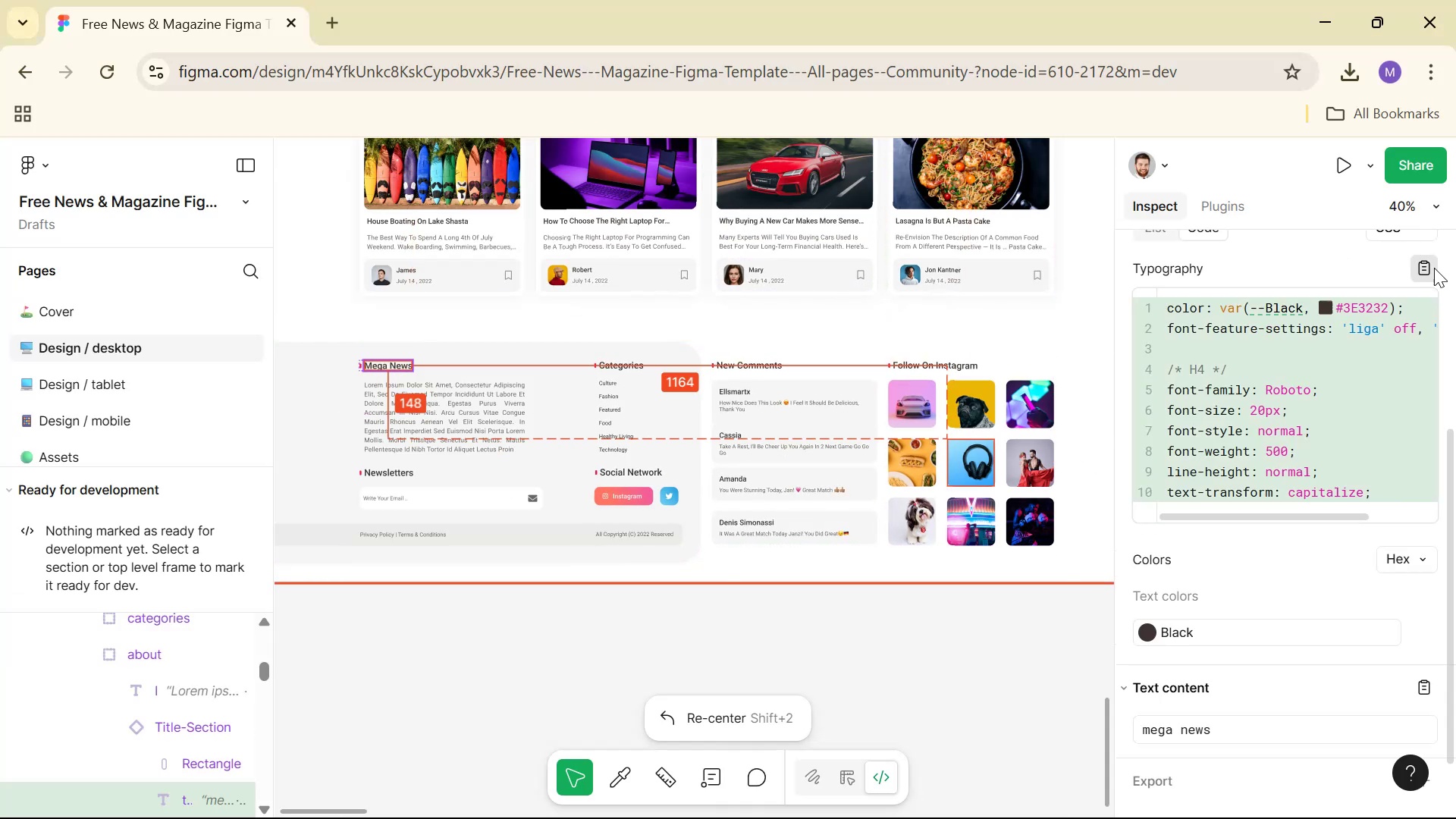 
key(Alt+AltLeft)
 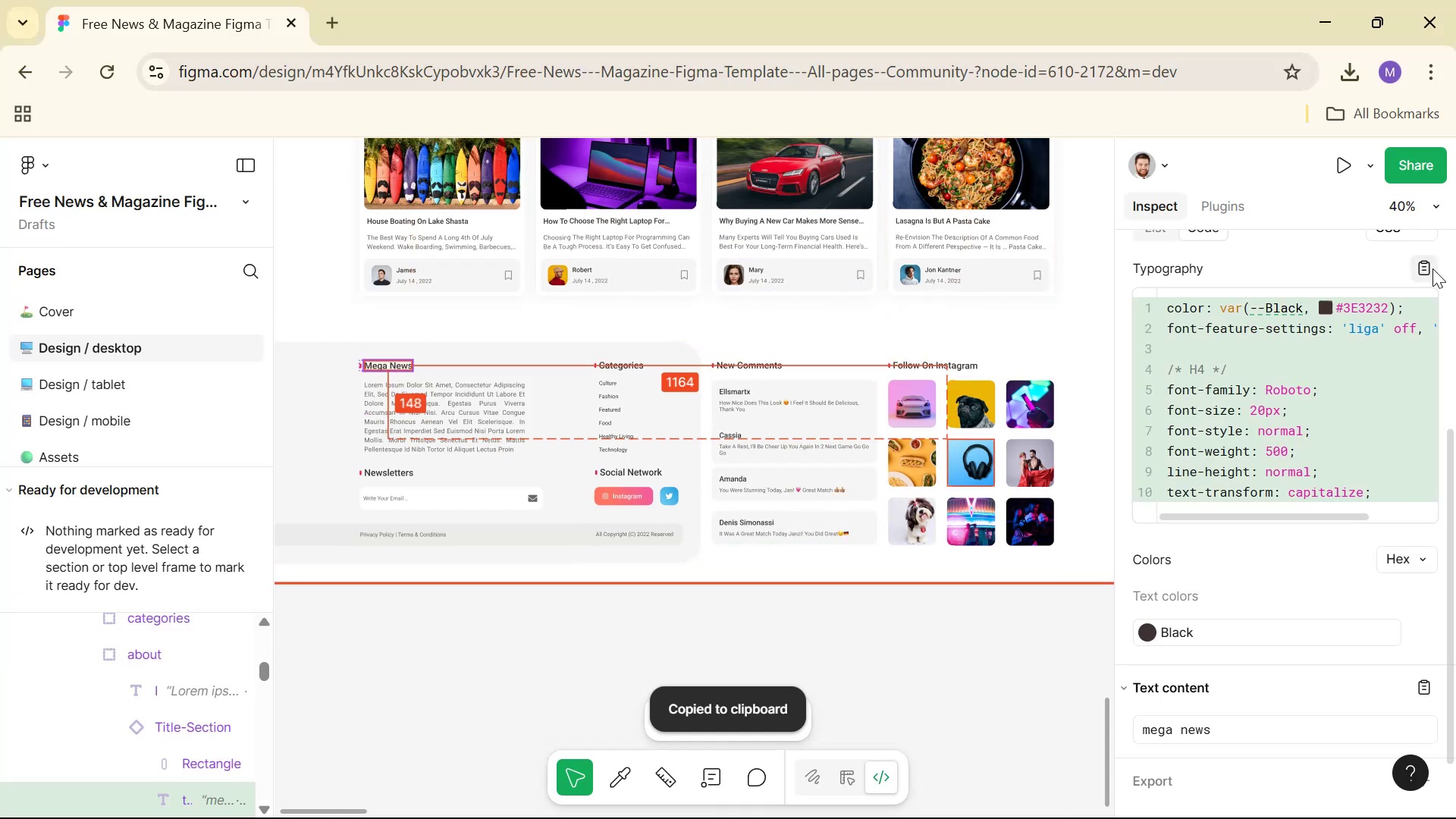 
key(Alt+Tab)
 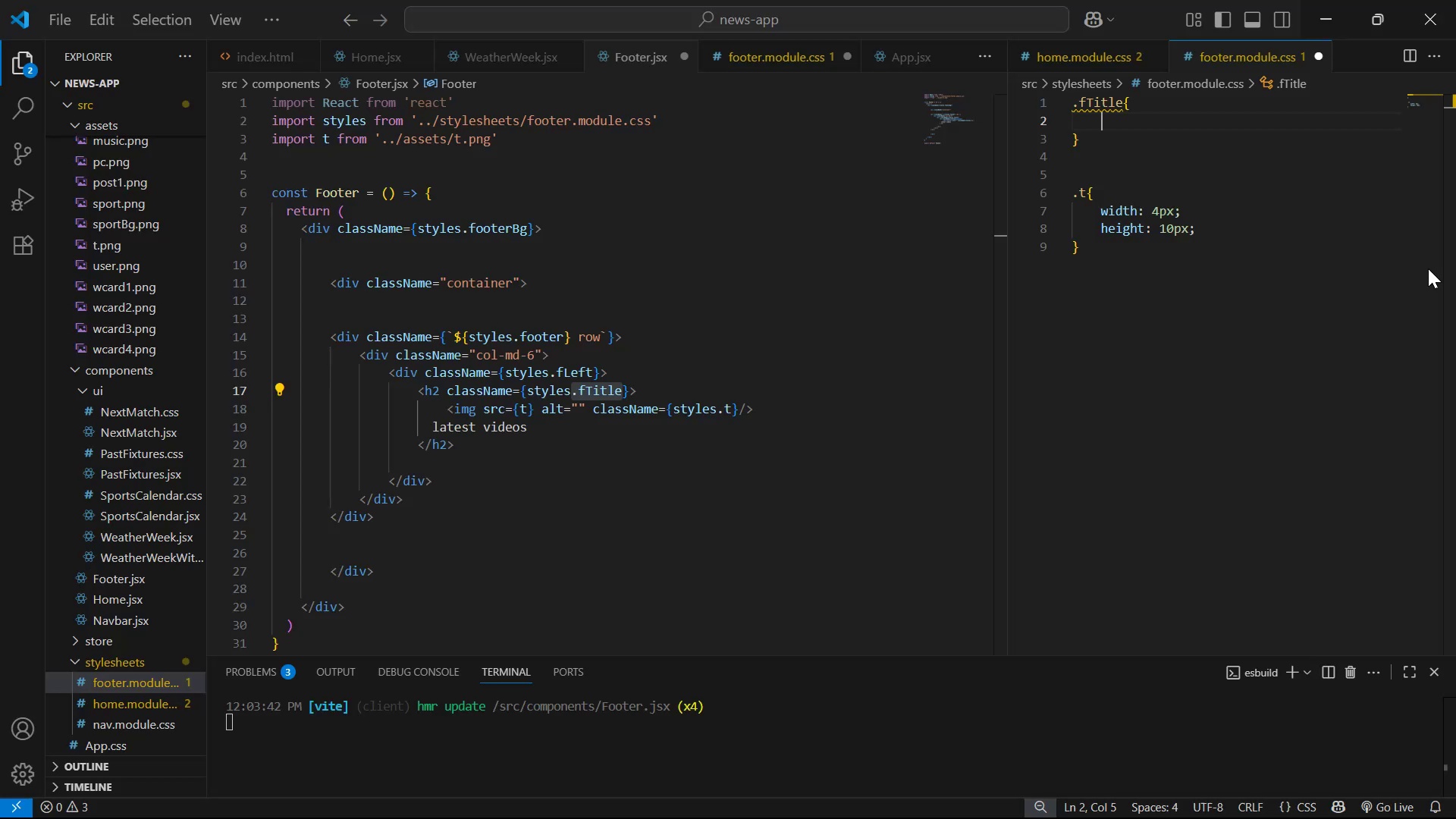 
key(Control+V)
 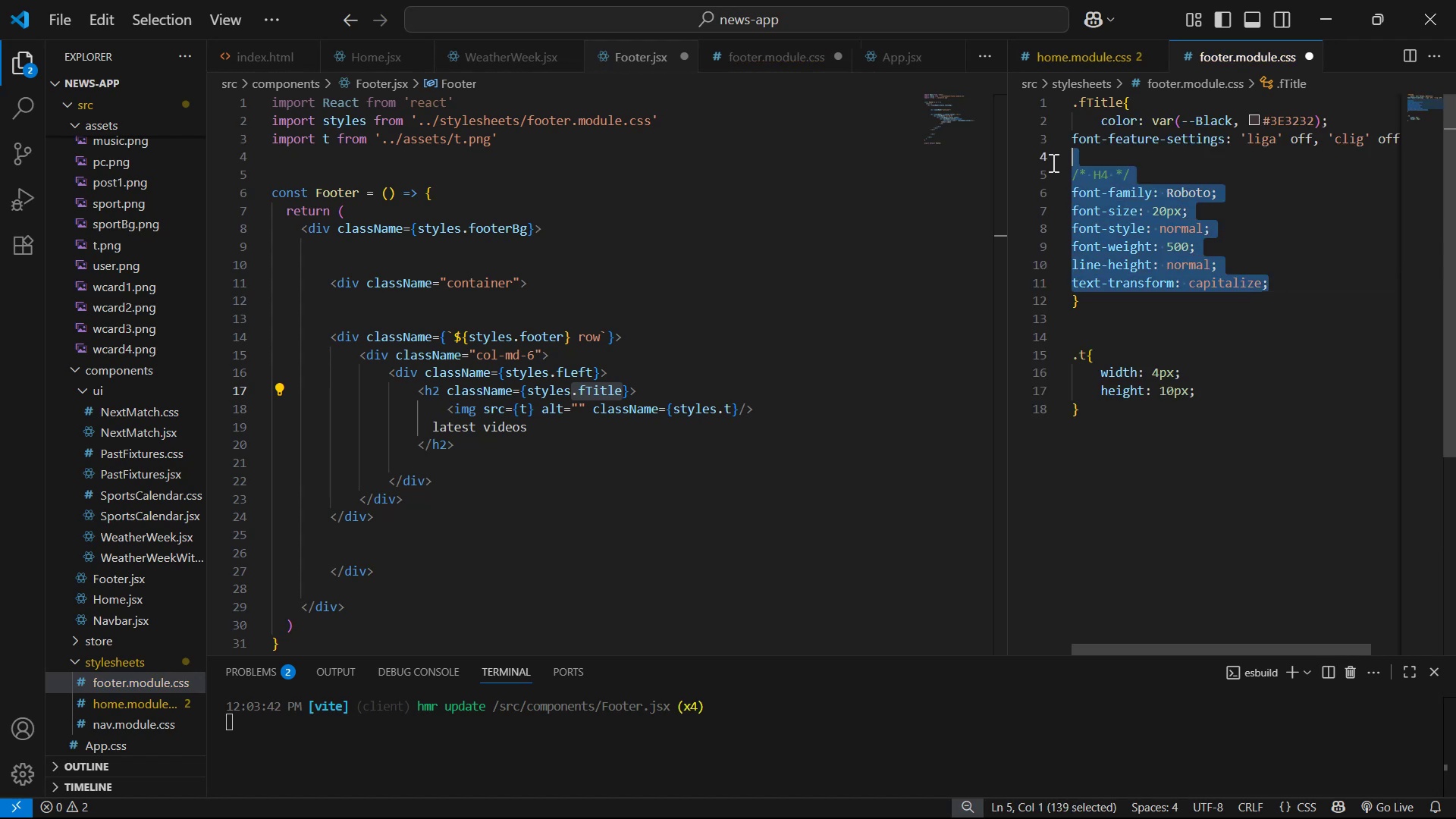 
key(Tab)
 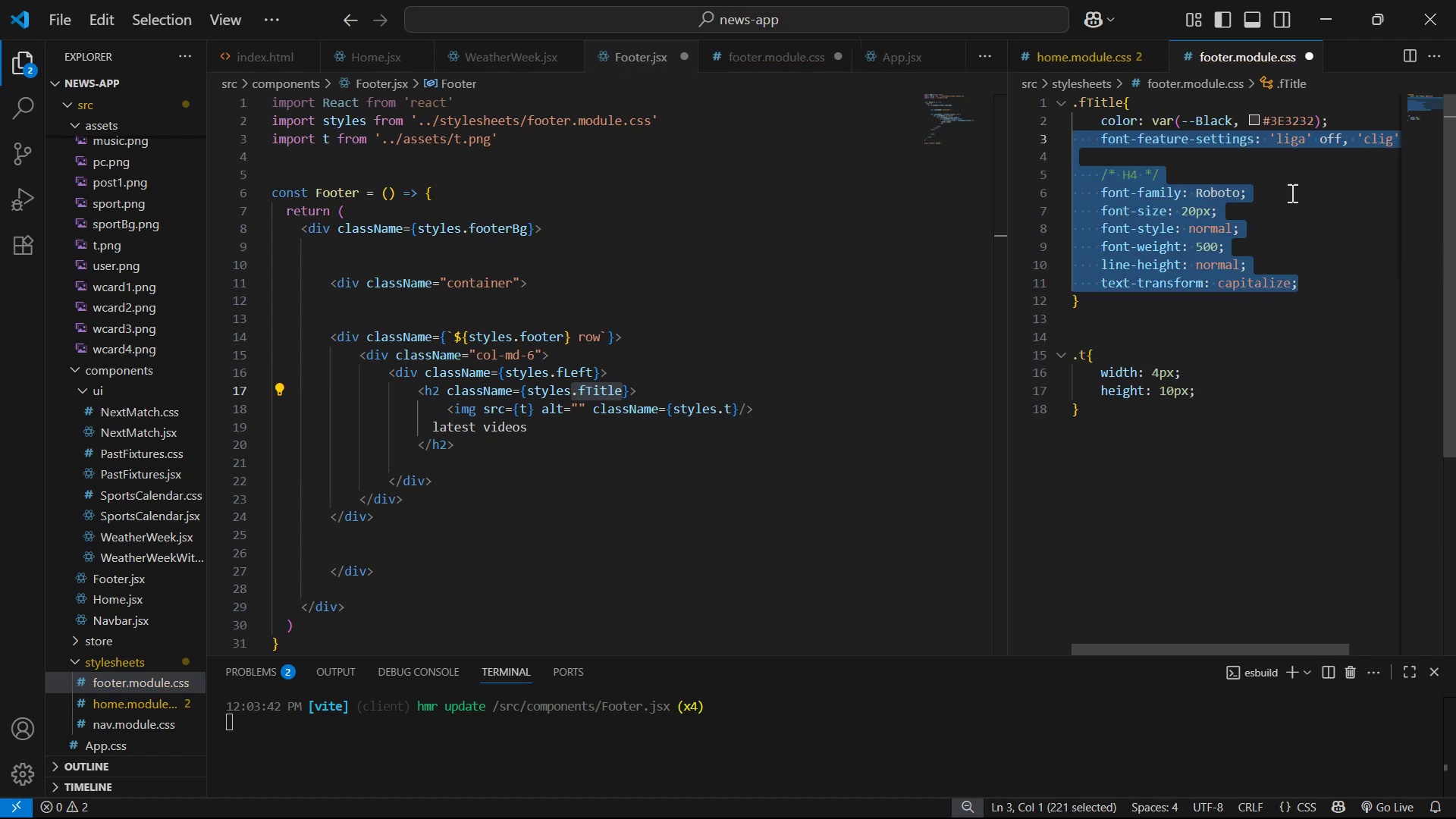 
left_click([1306, 151])
 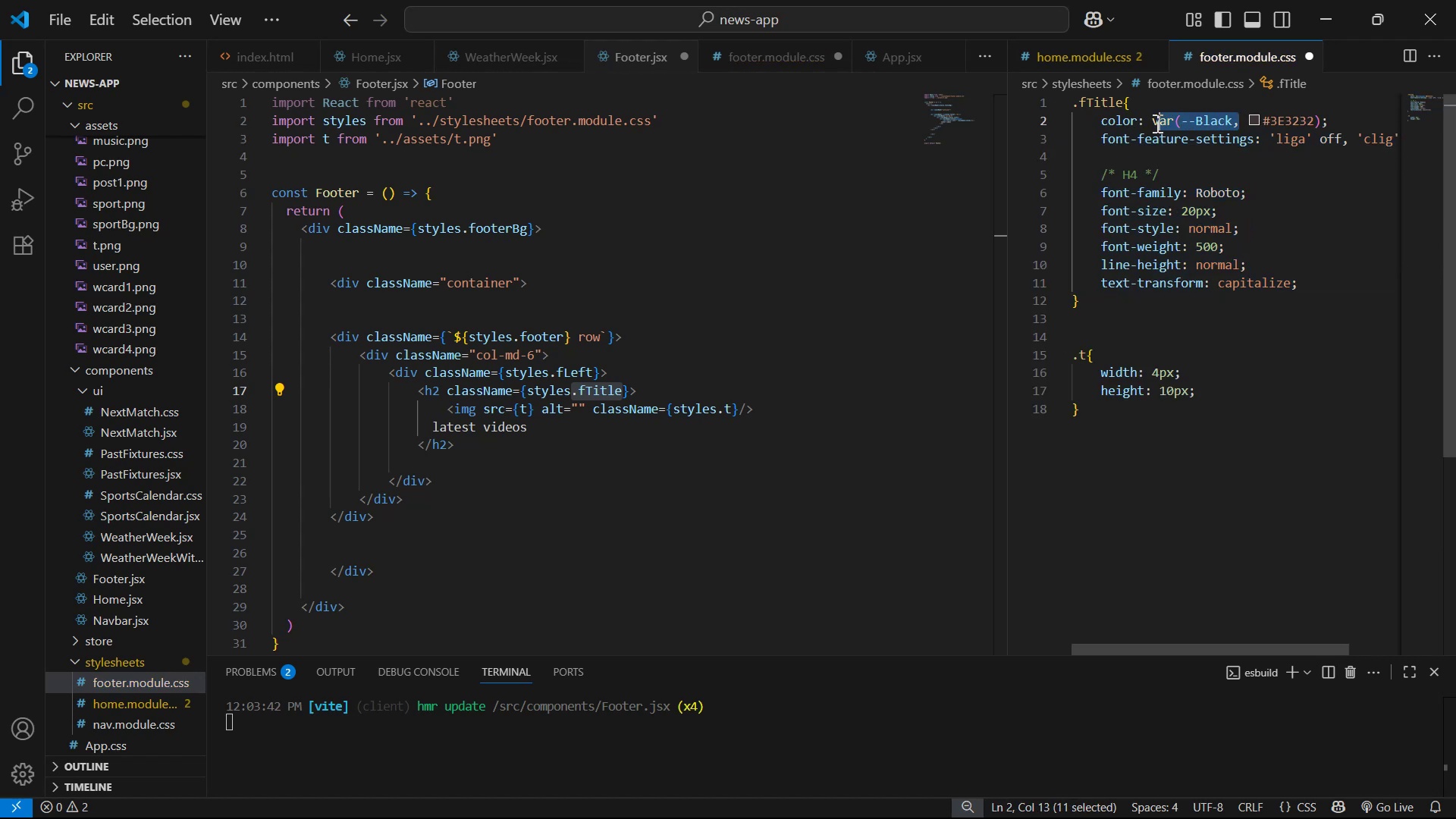 
key(Backslash)
 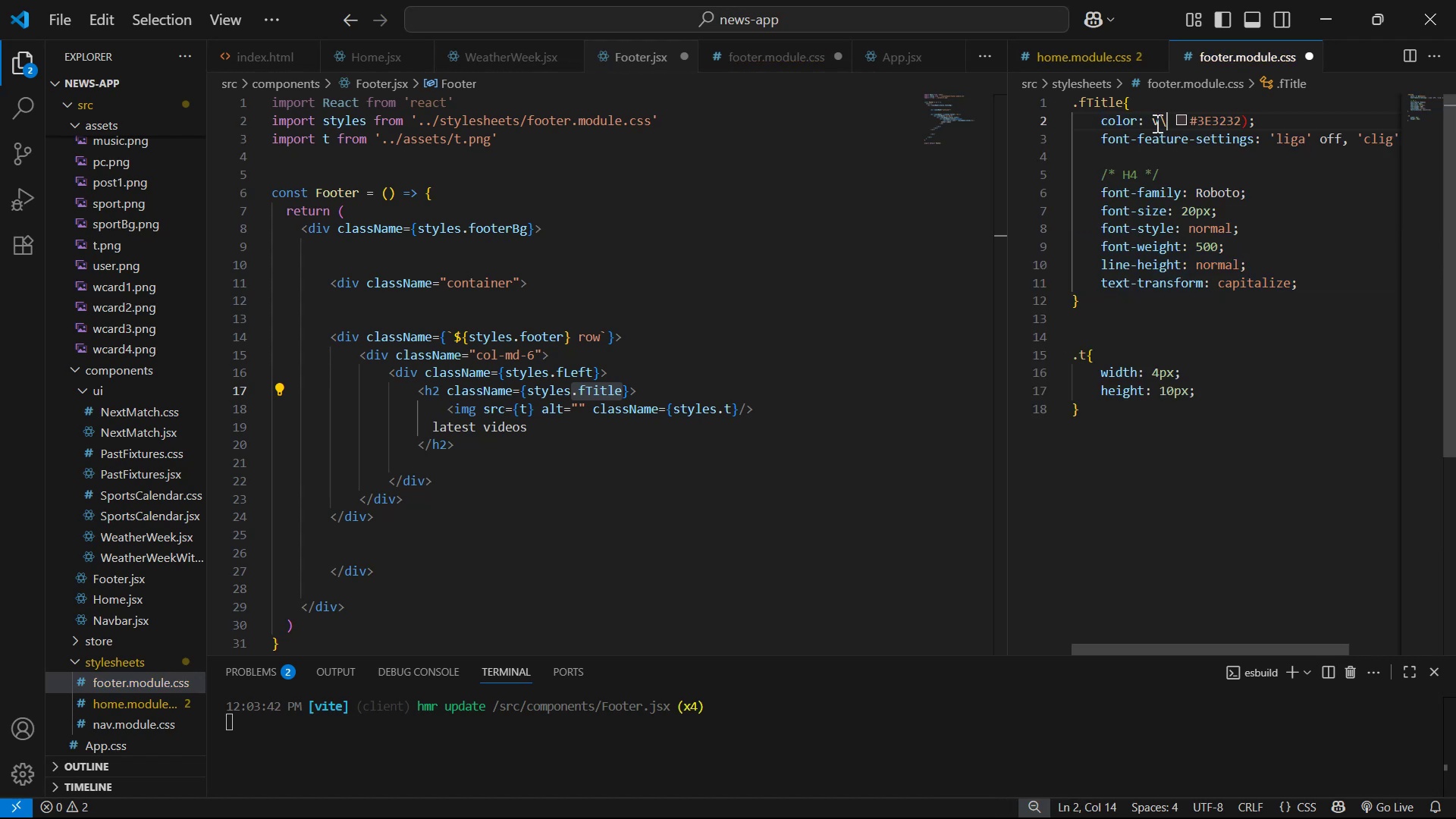 
key(Backspace)
 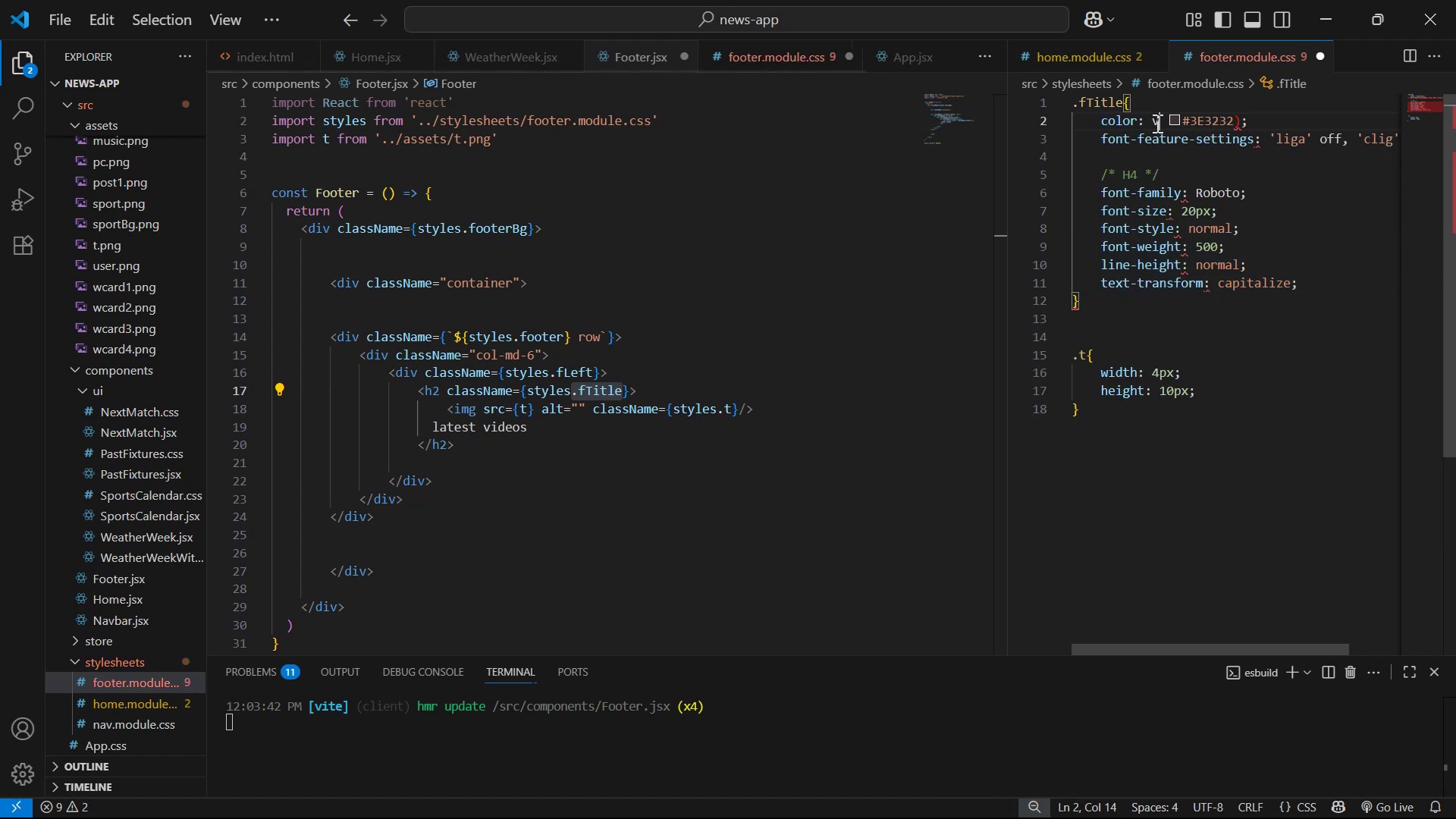 
key(Backspace)
 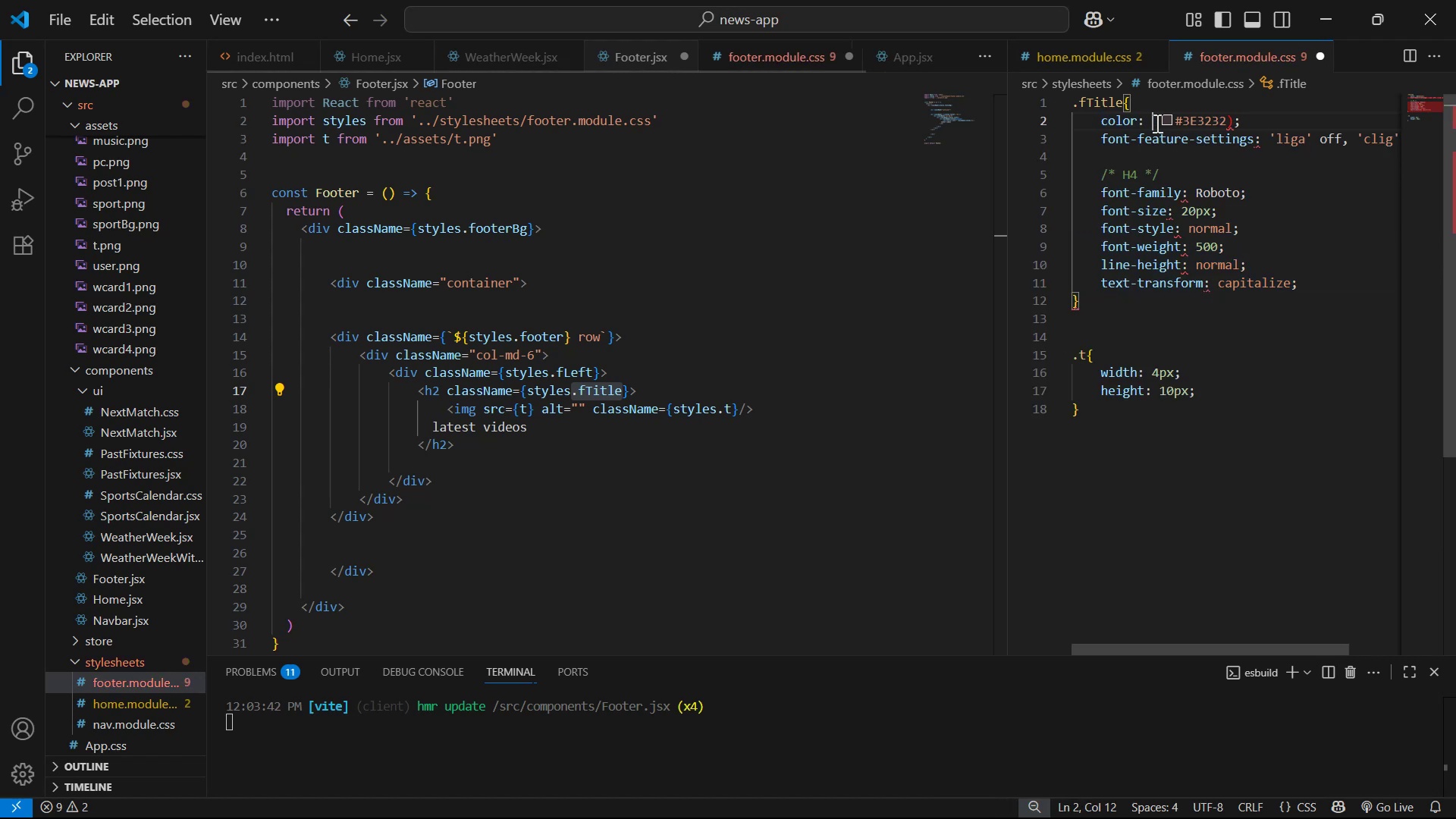 
hold_key(key=ArrowRight, duration=0.76)
 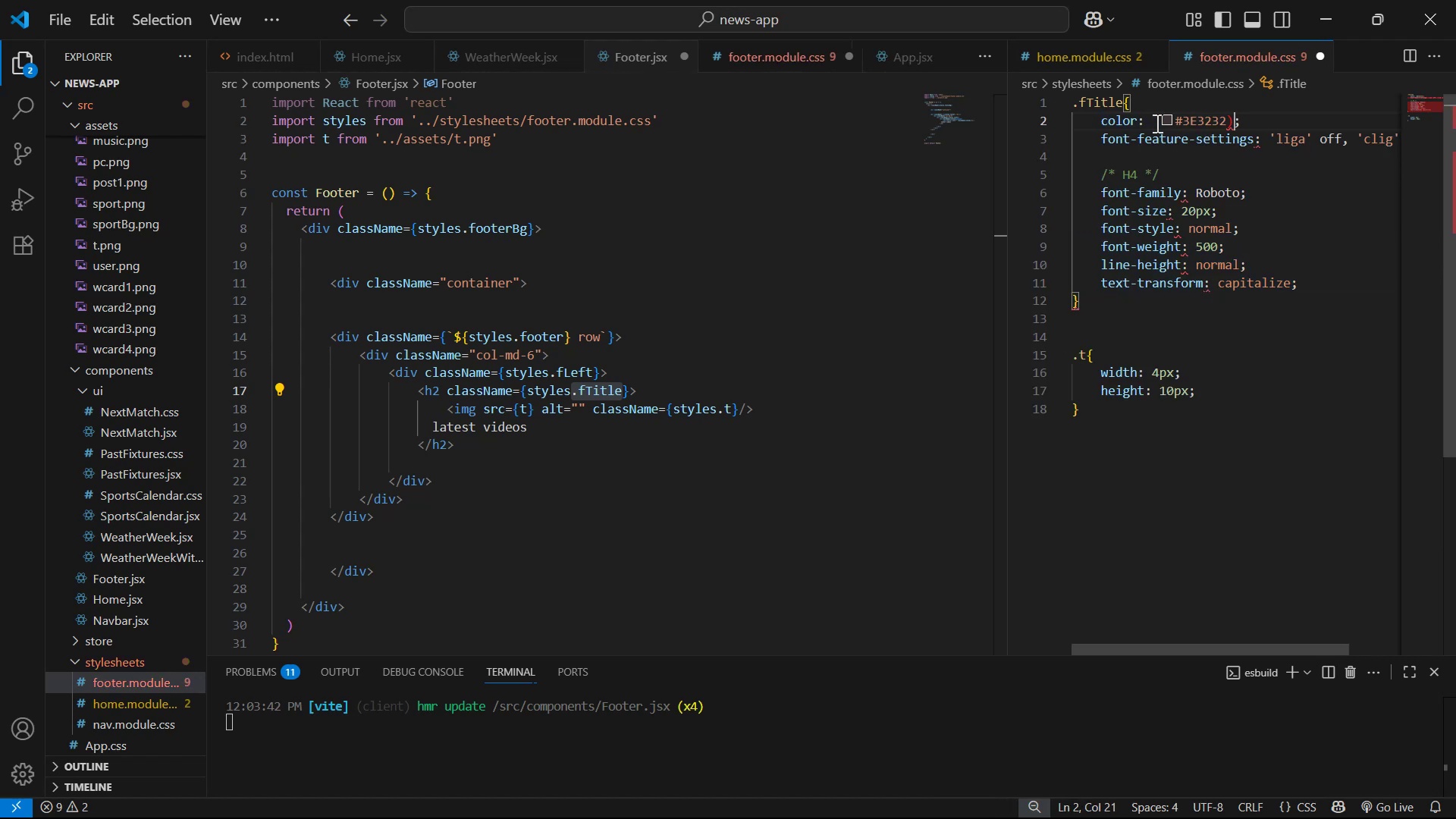 
key(Backspace)
 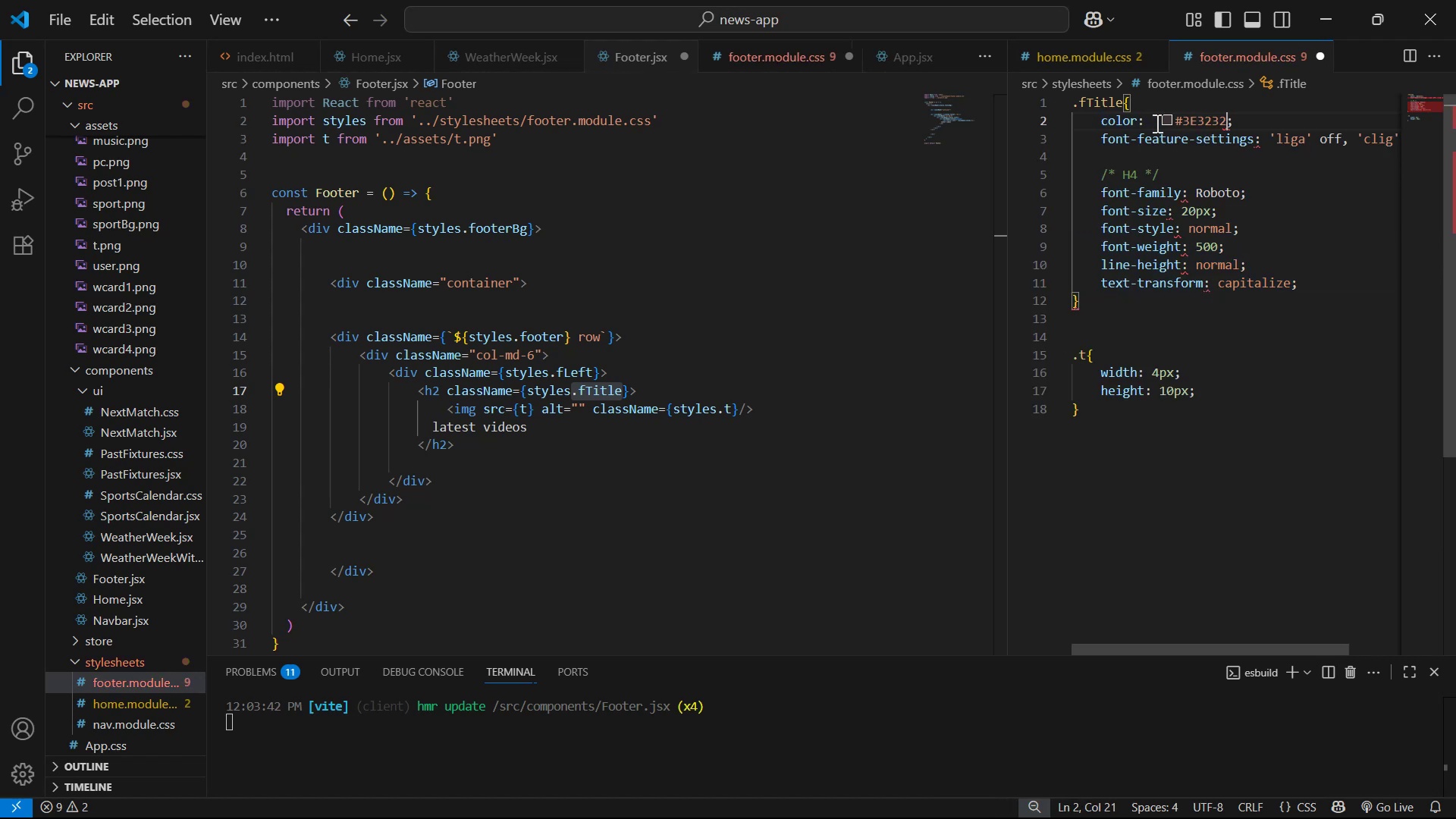 
key(Control+S)
 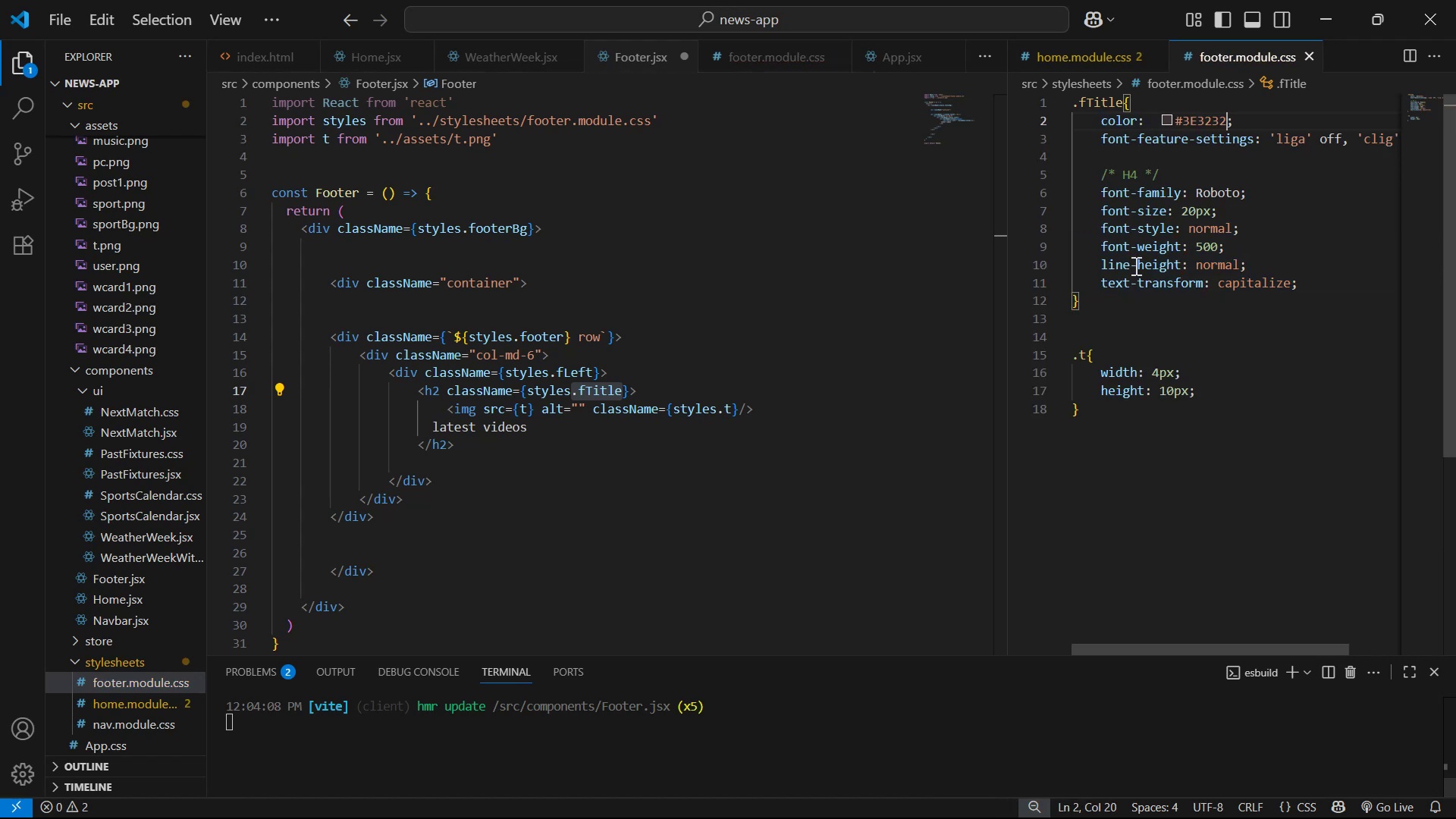 
left_click([1137, 303])
 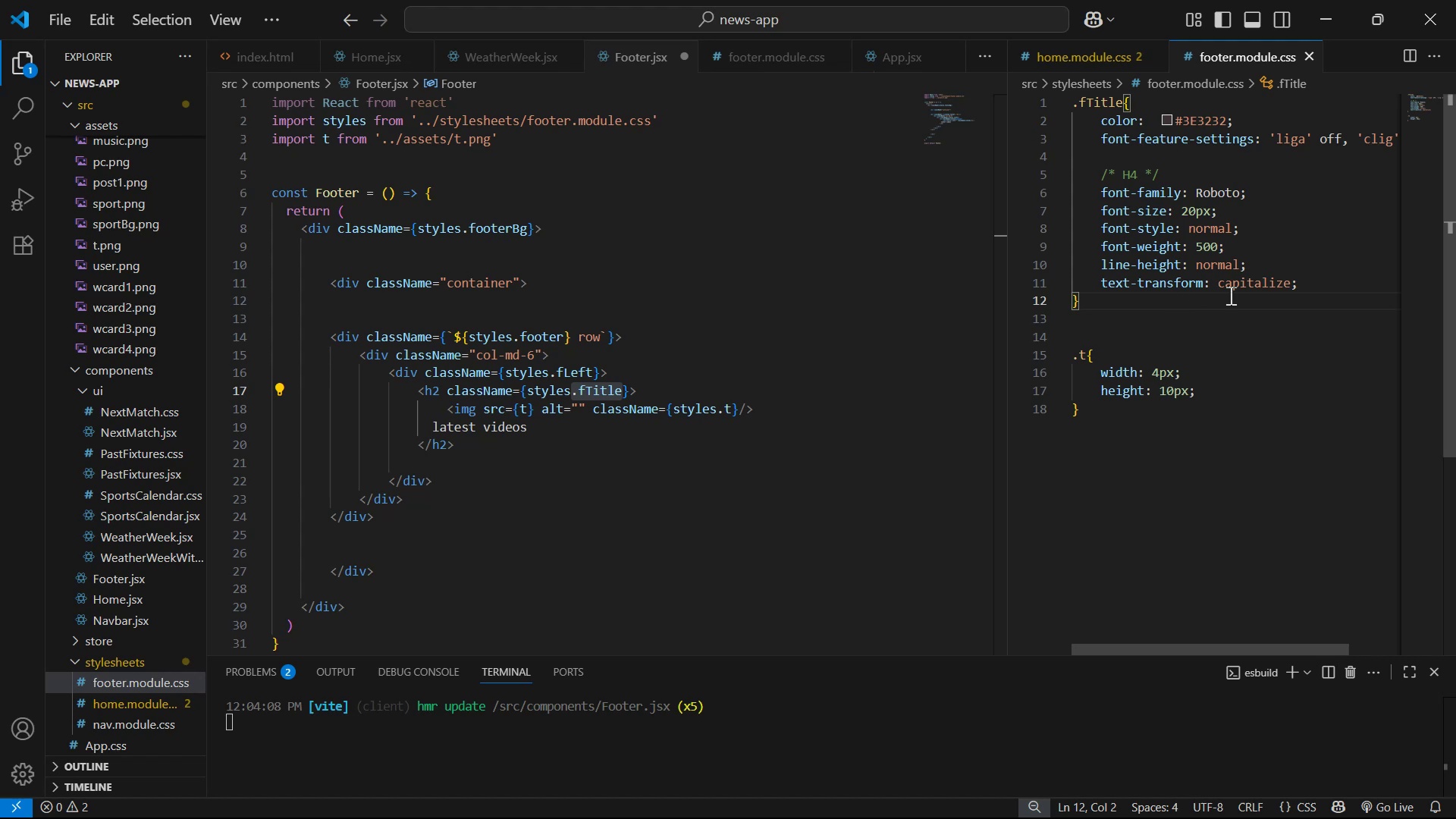 
left_click([1343, 271])
 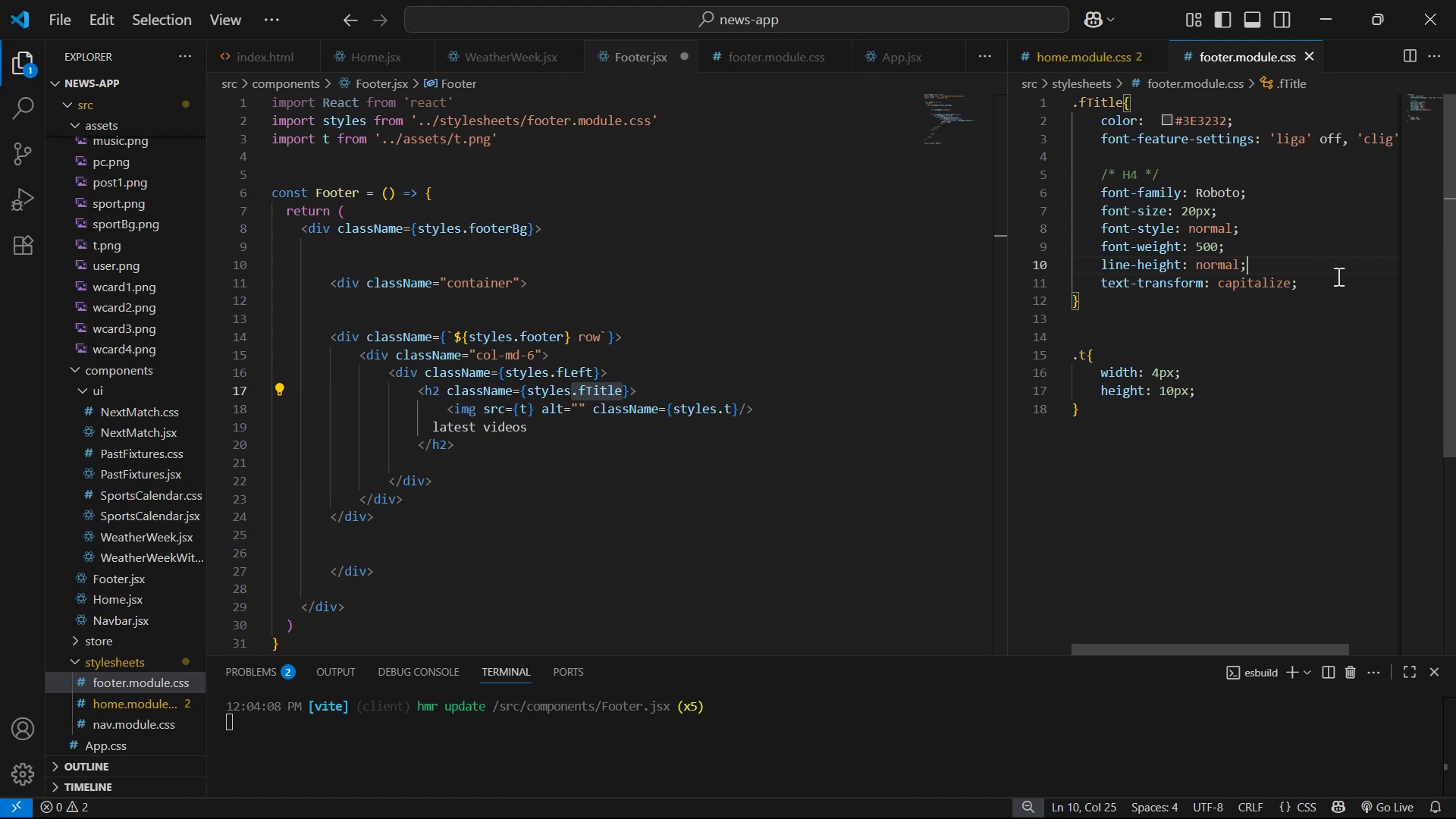 
double_click([1338, 278])
 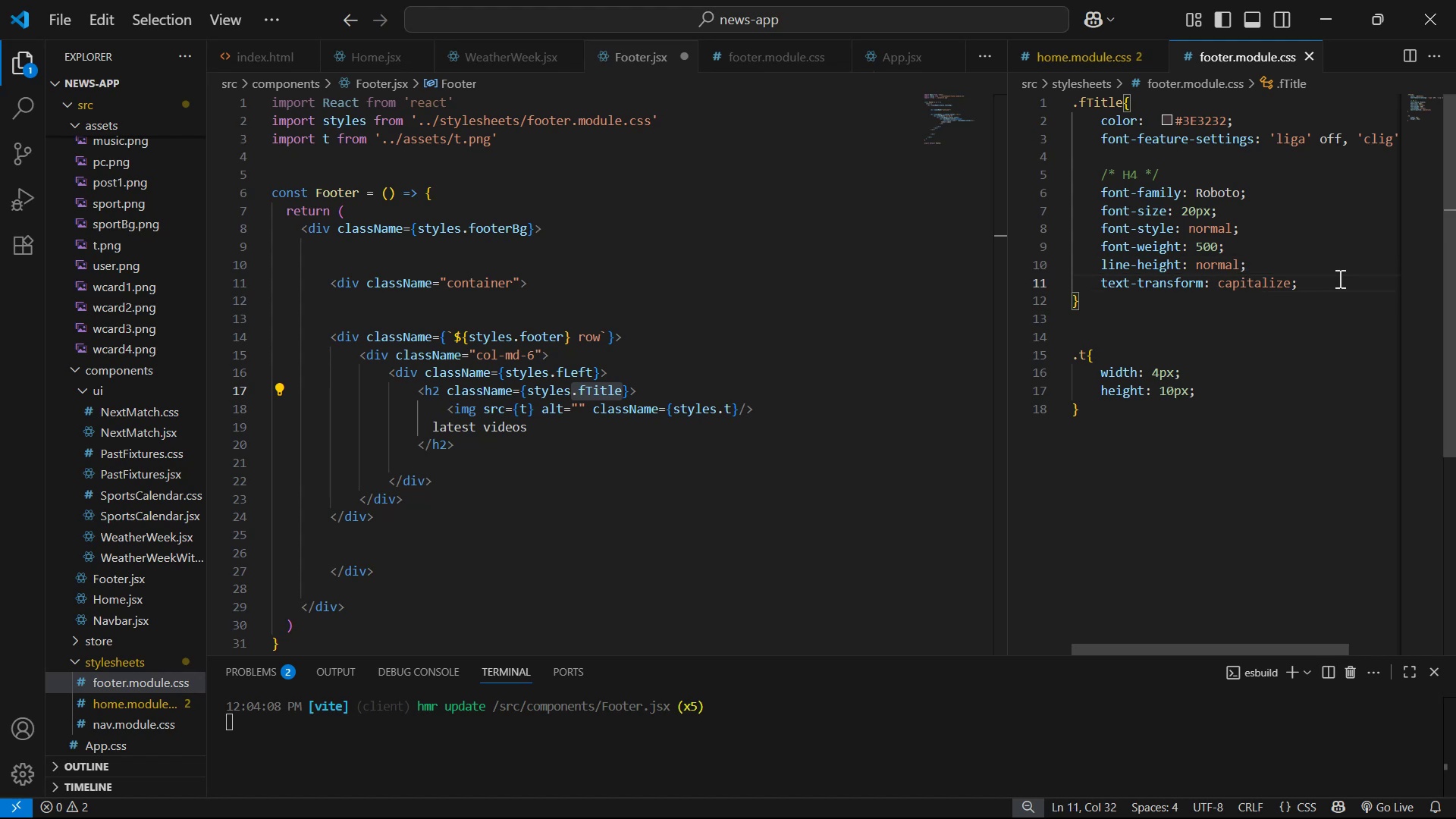 
key(Enter)
 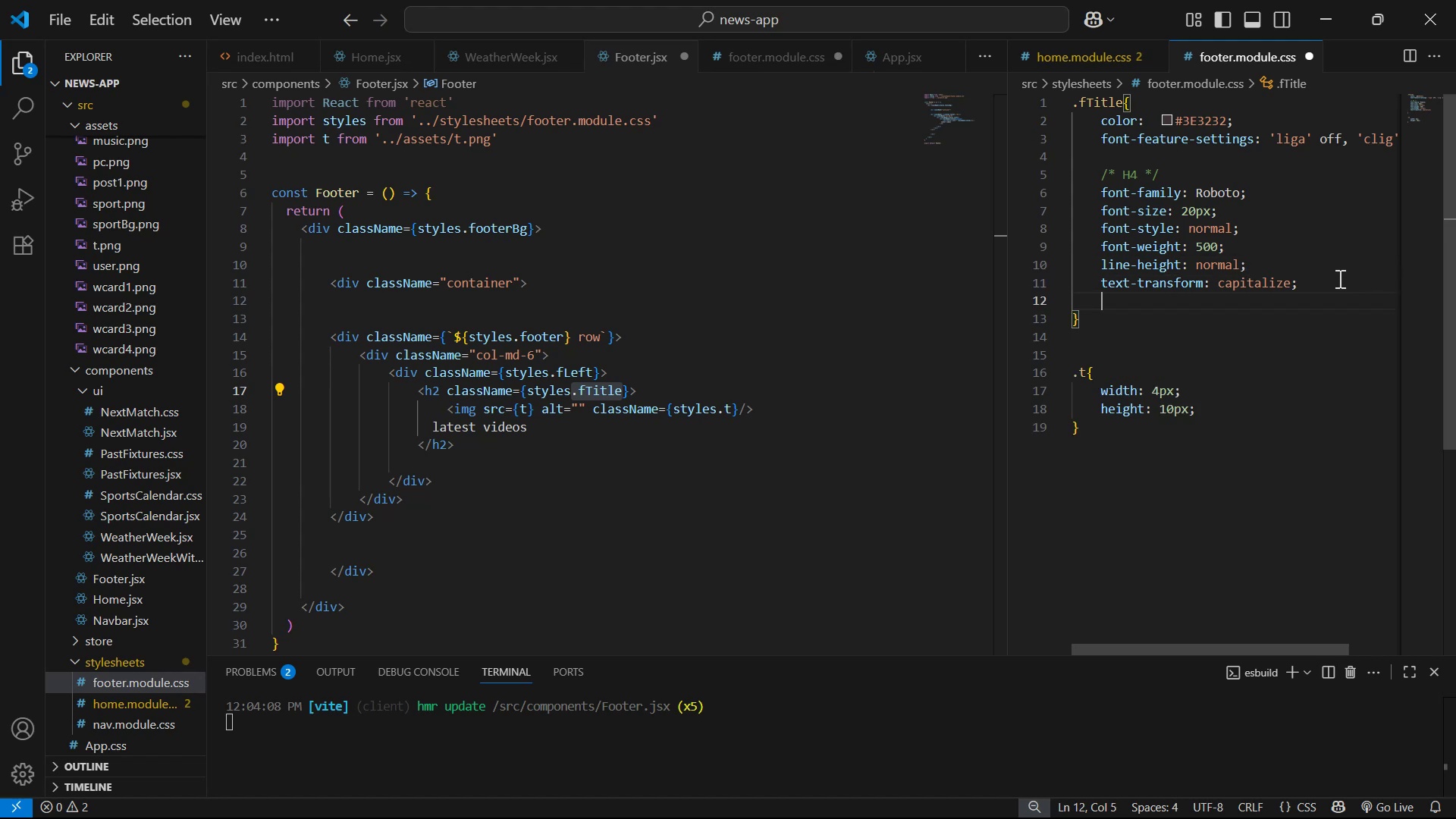 
type(dis)
 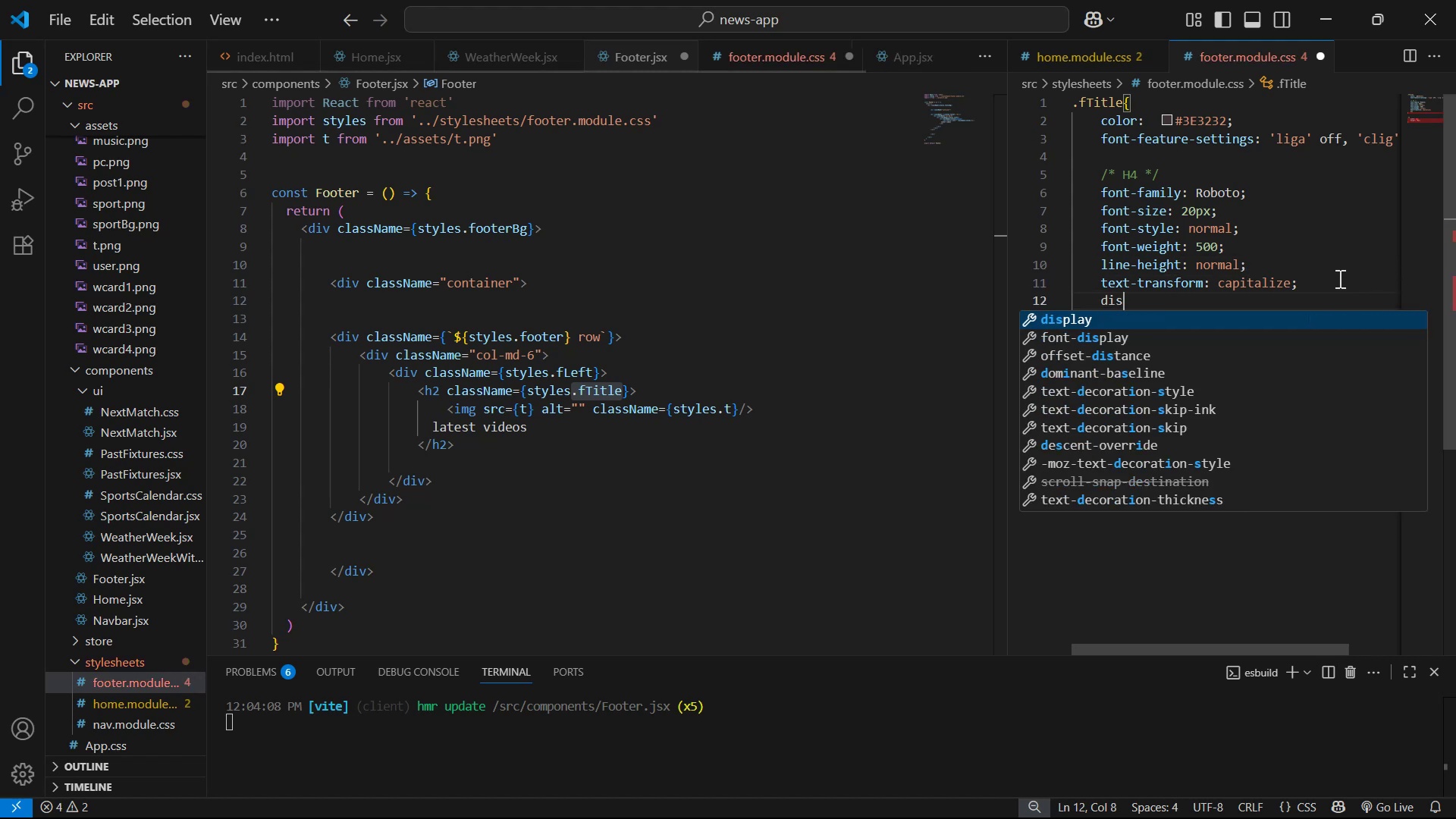 
key(Enter)
 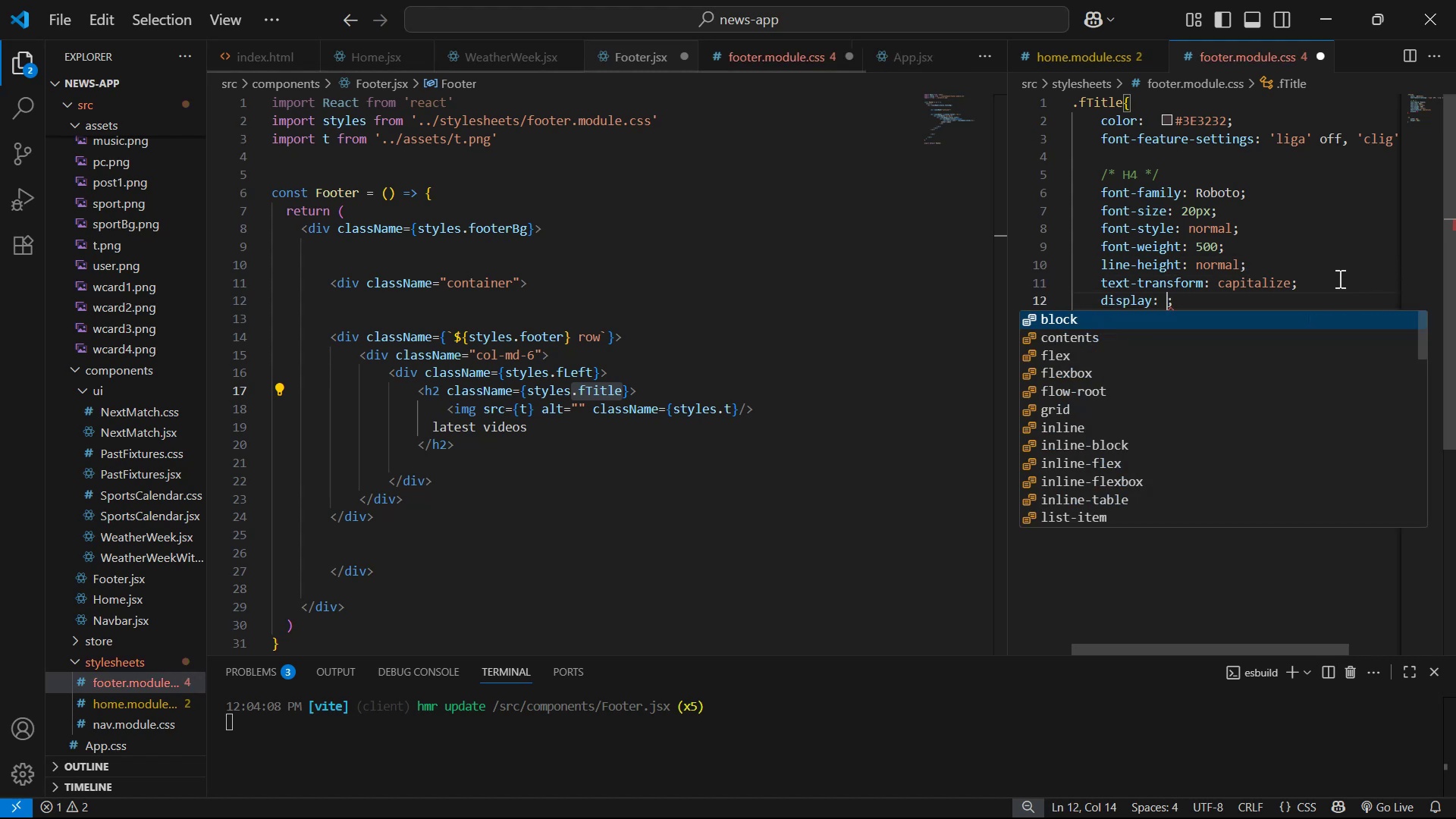 
key(ArrowDown)
 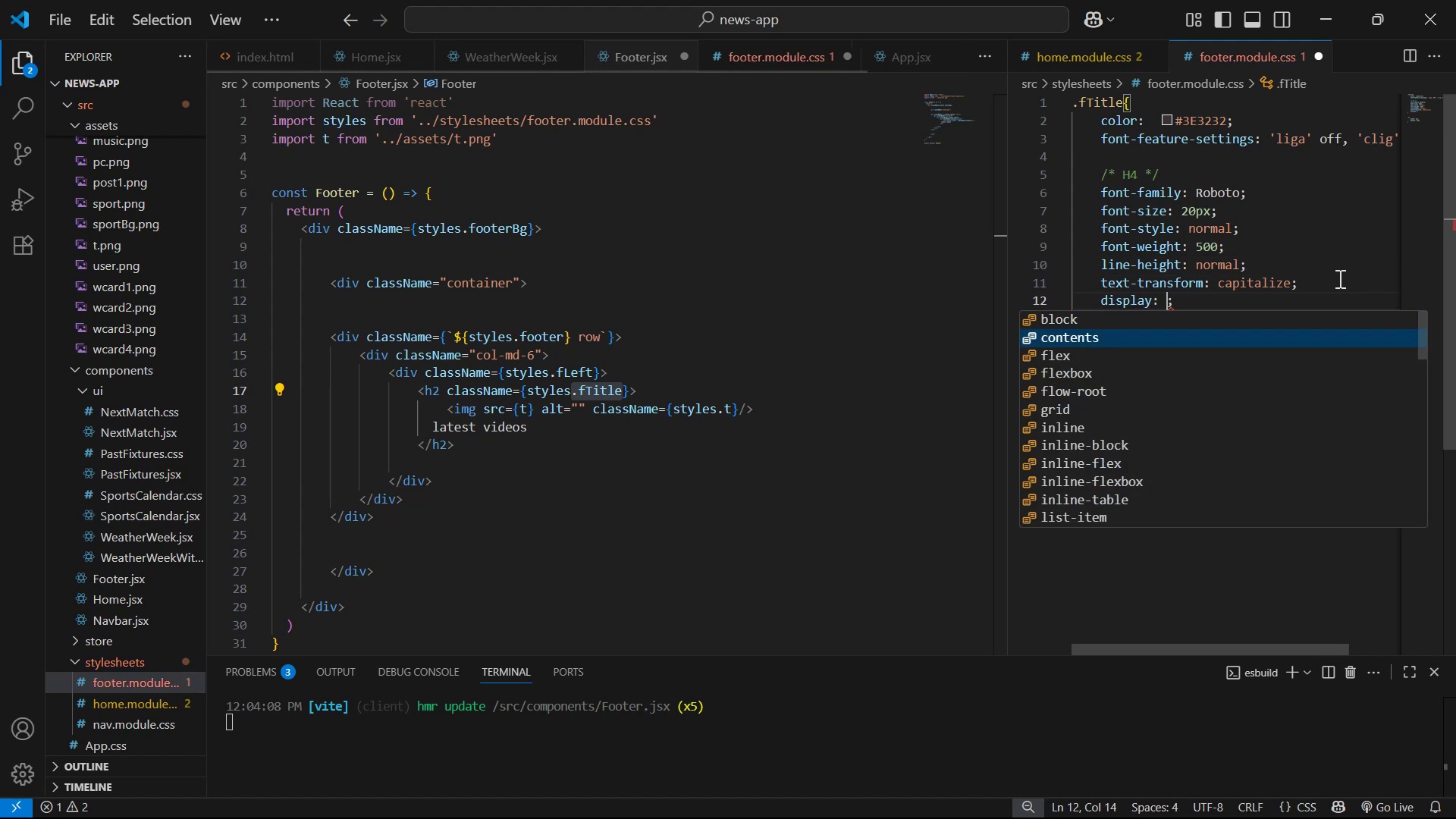 
key(ArrowDown)
 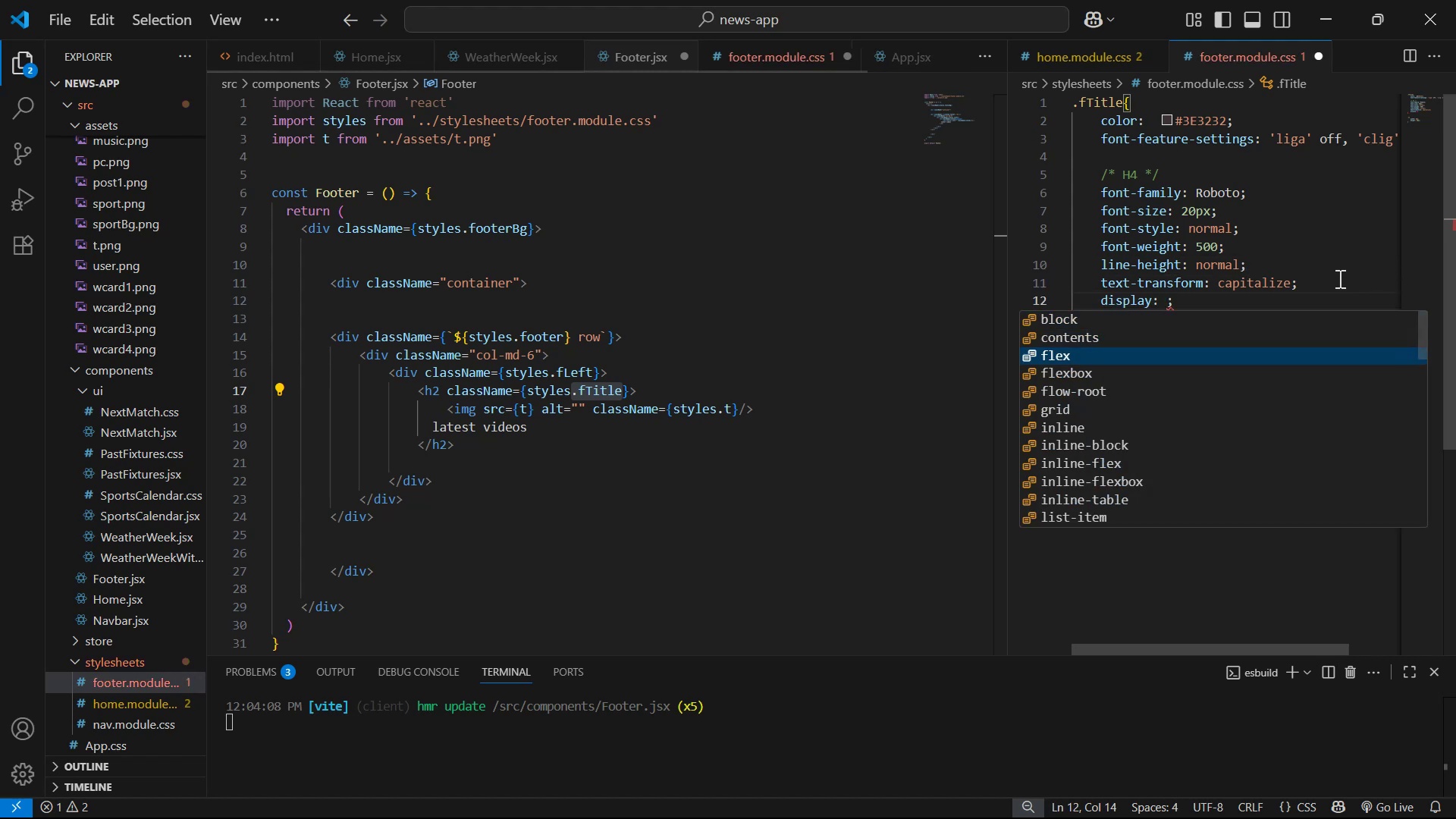 
key(Enter)
 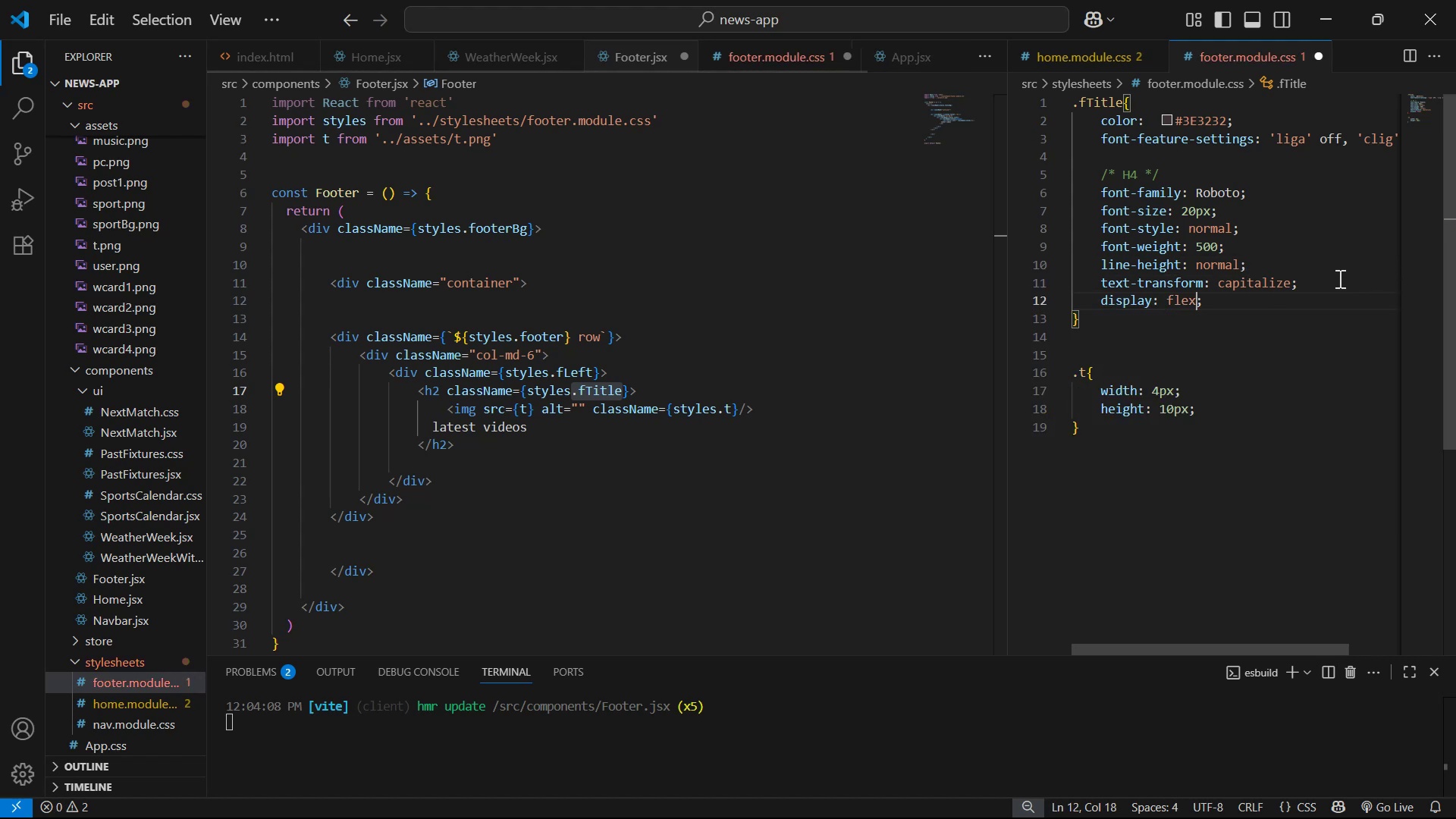 
key(ArrowRight)
 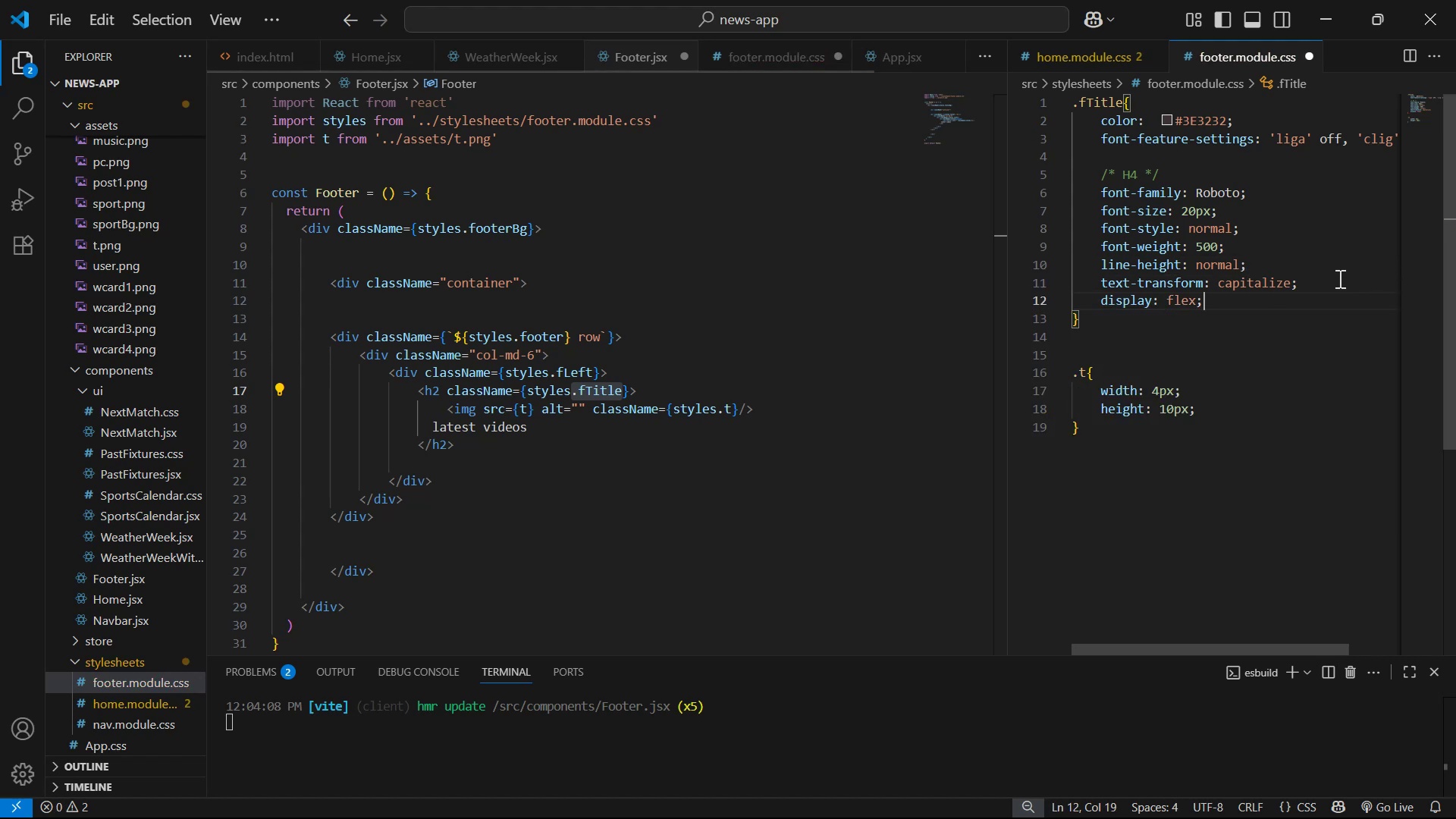 
key(Enter)
 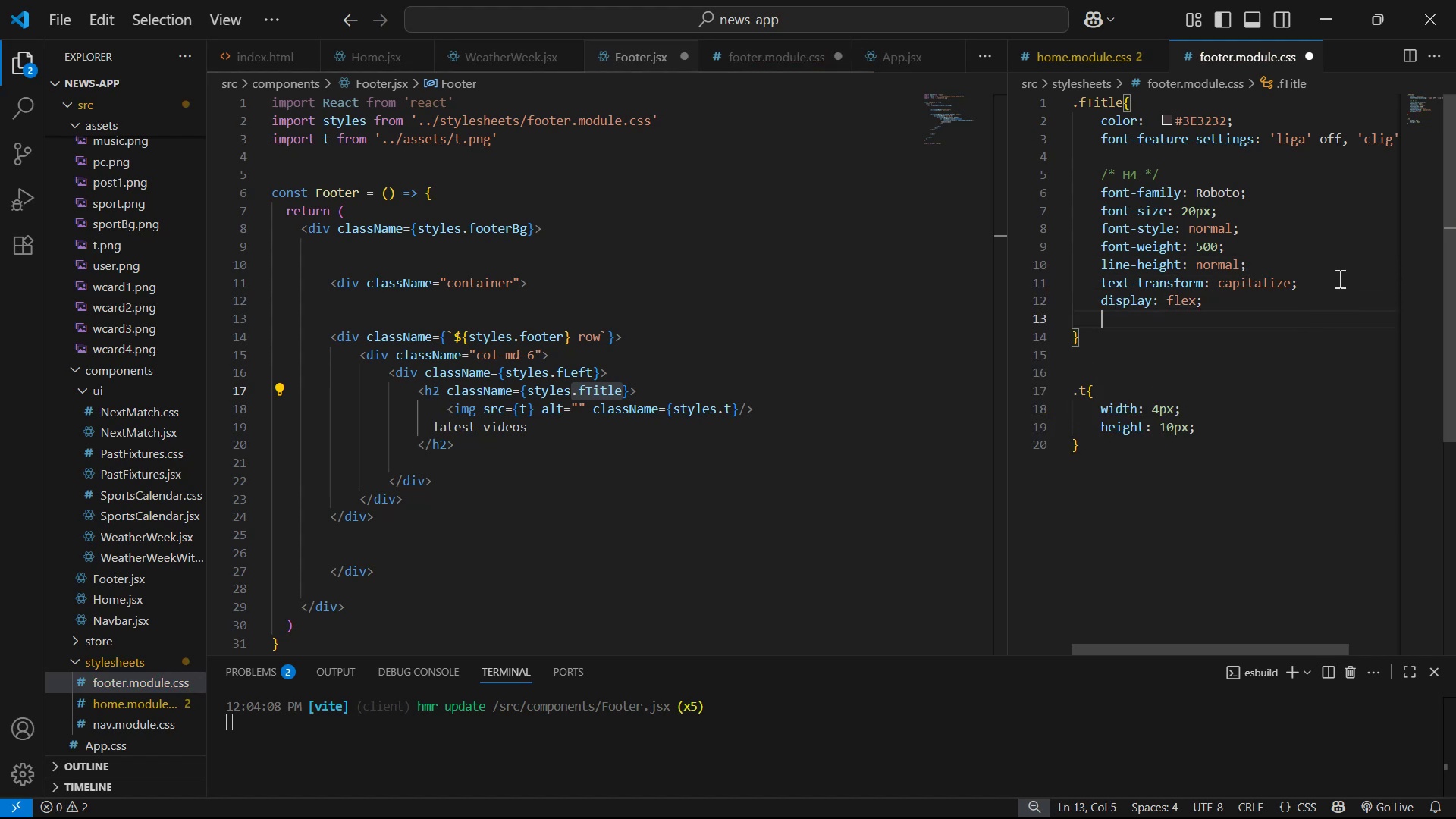 
type(al)
 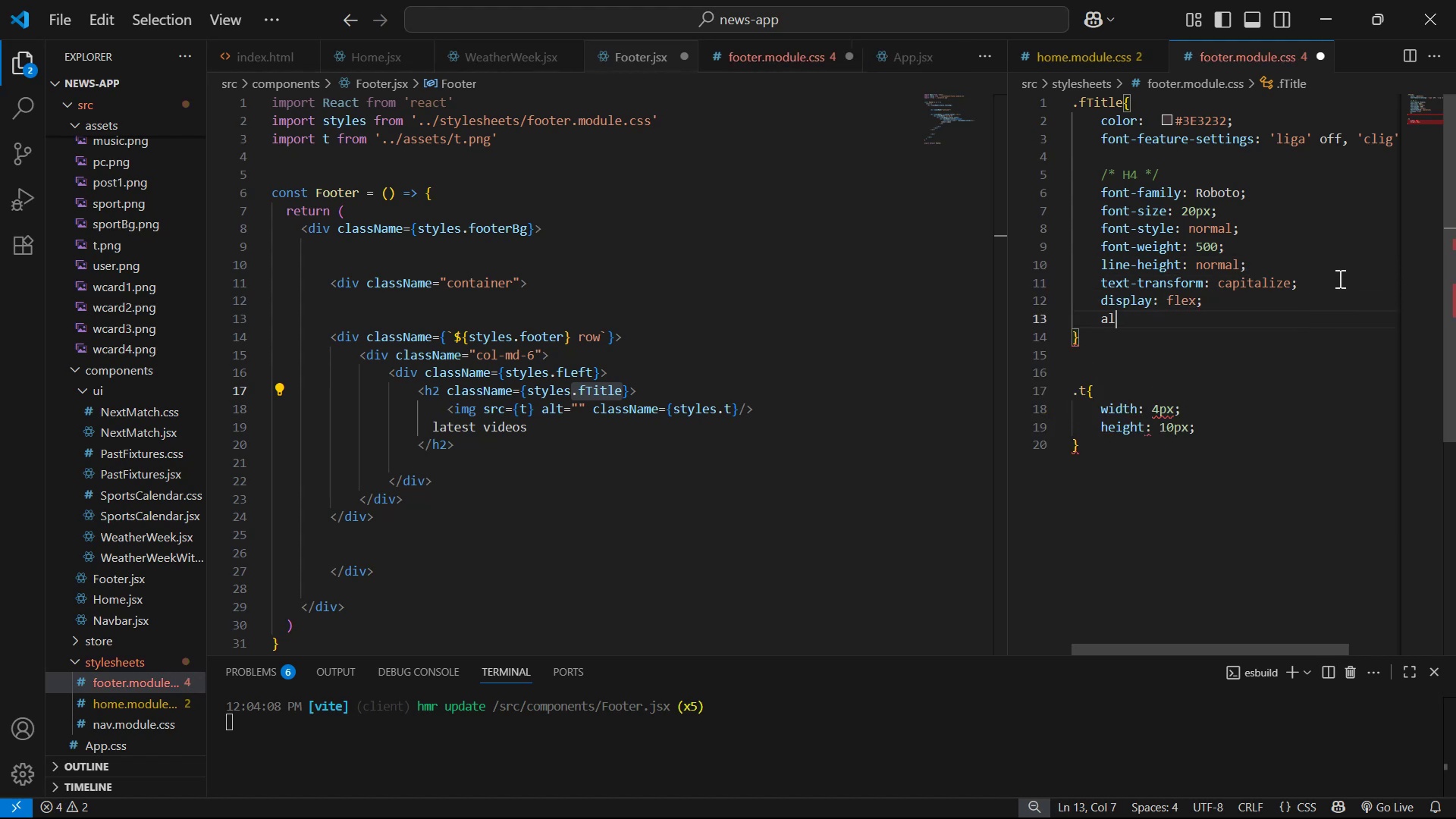 
key(Enter)
 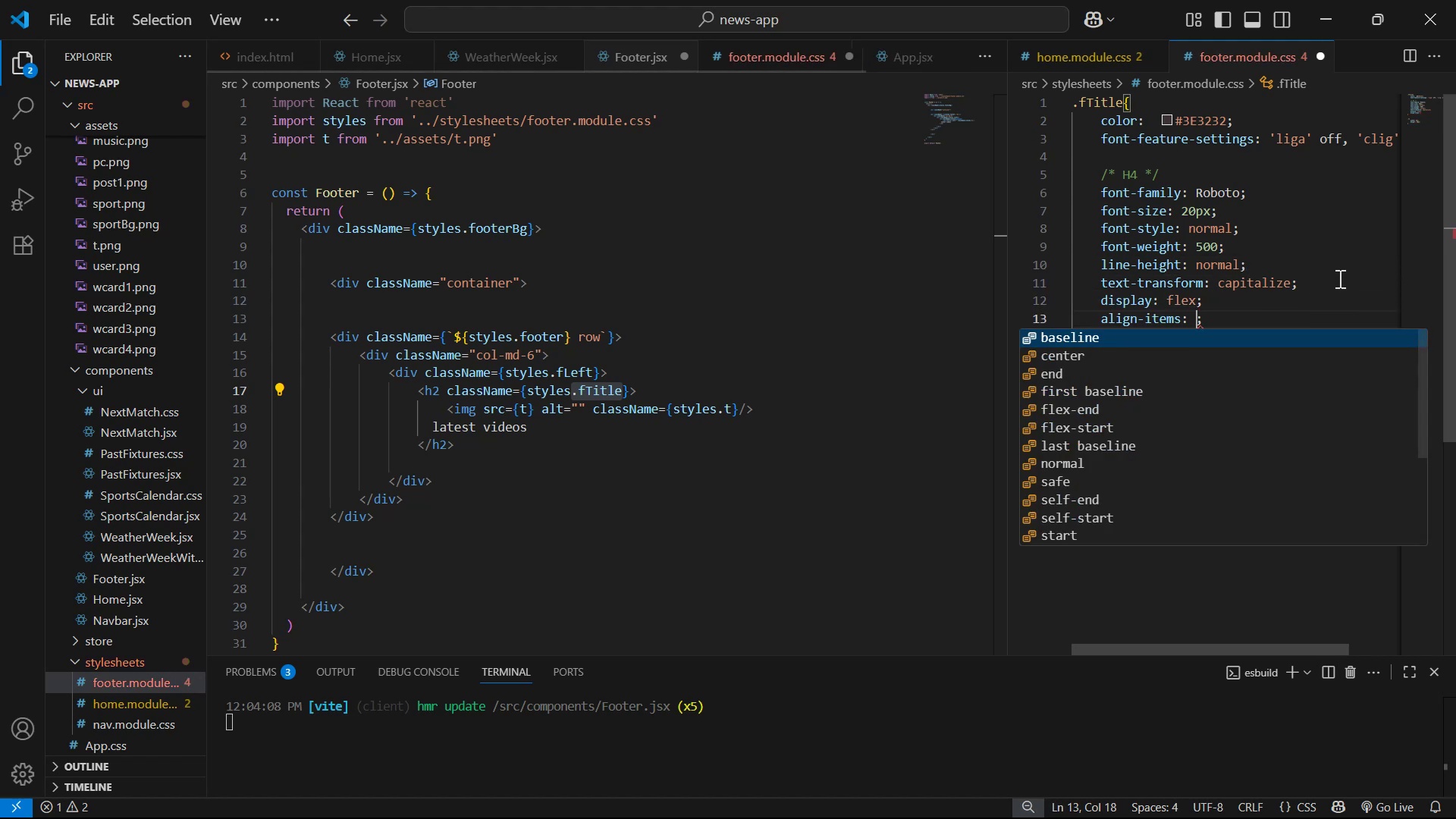 
key(ArrowDown)
 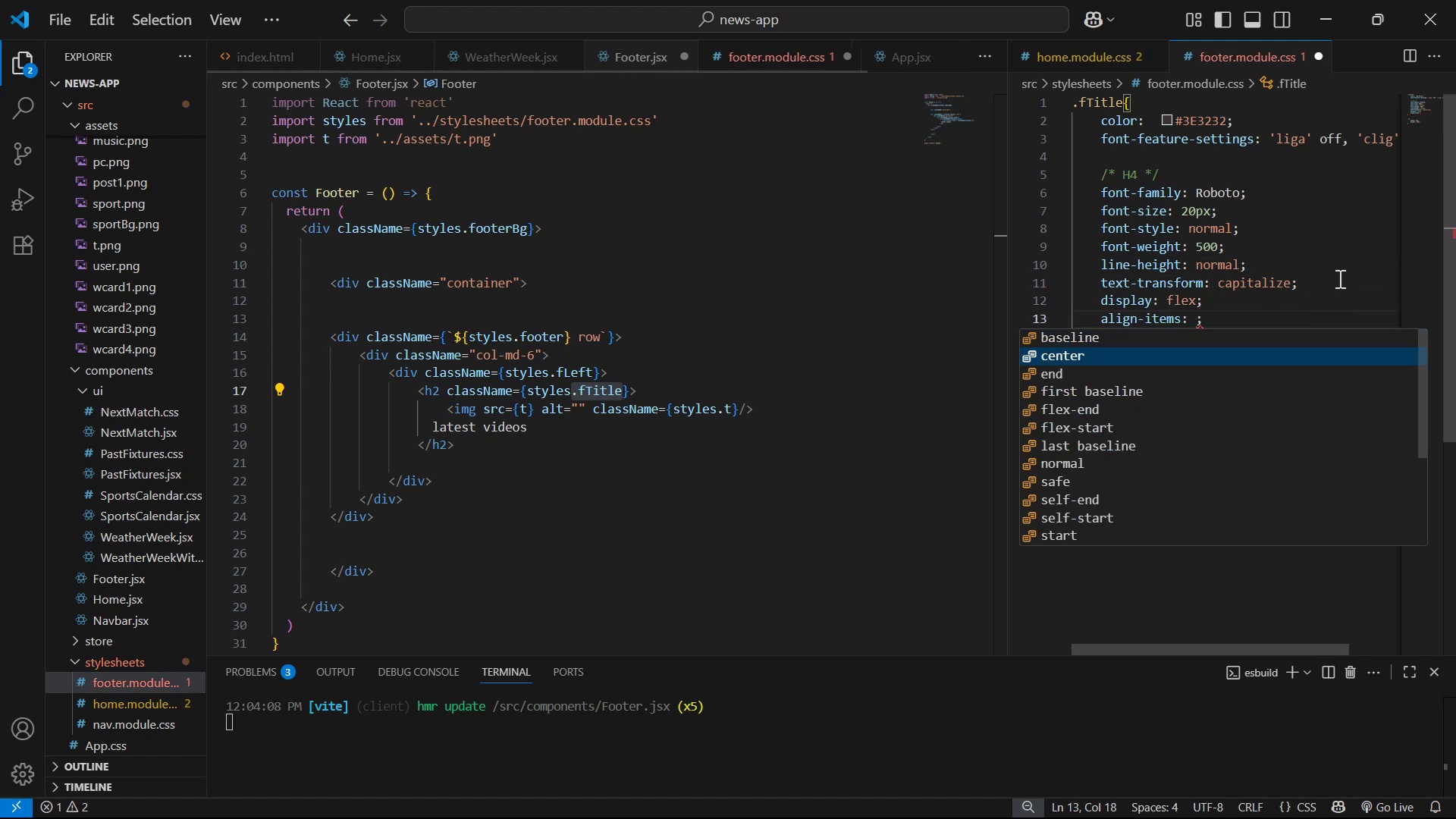 
key(Enter)
 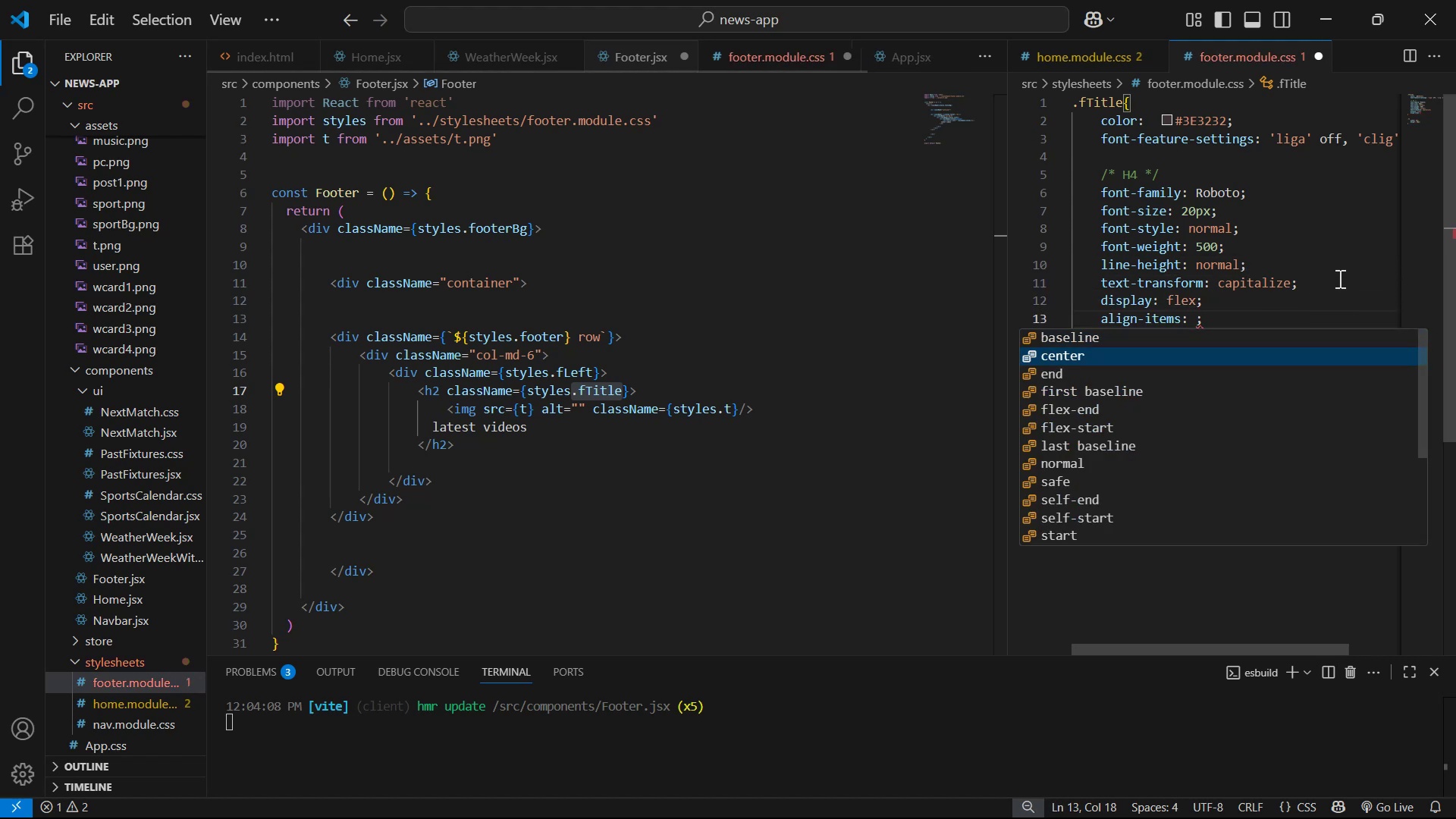 
key(Control+S)
 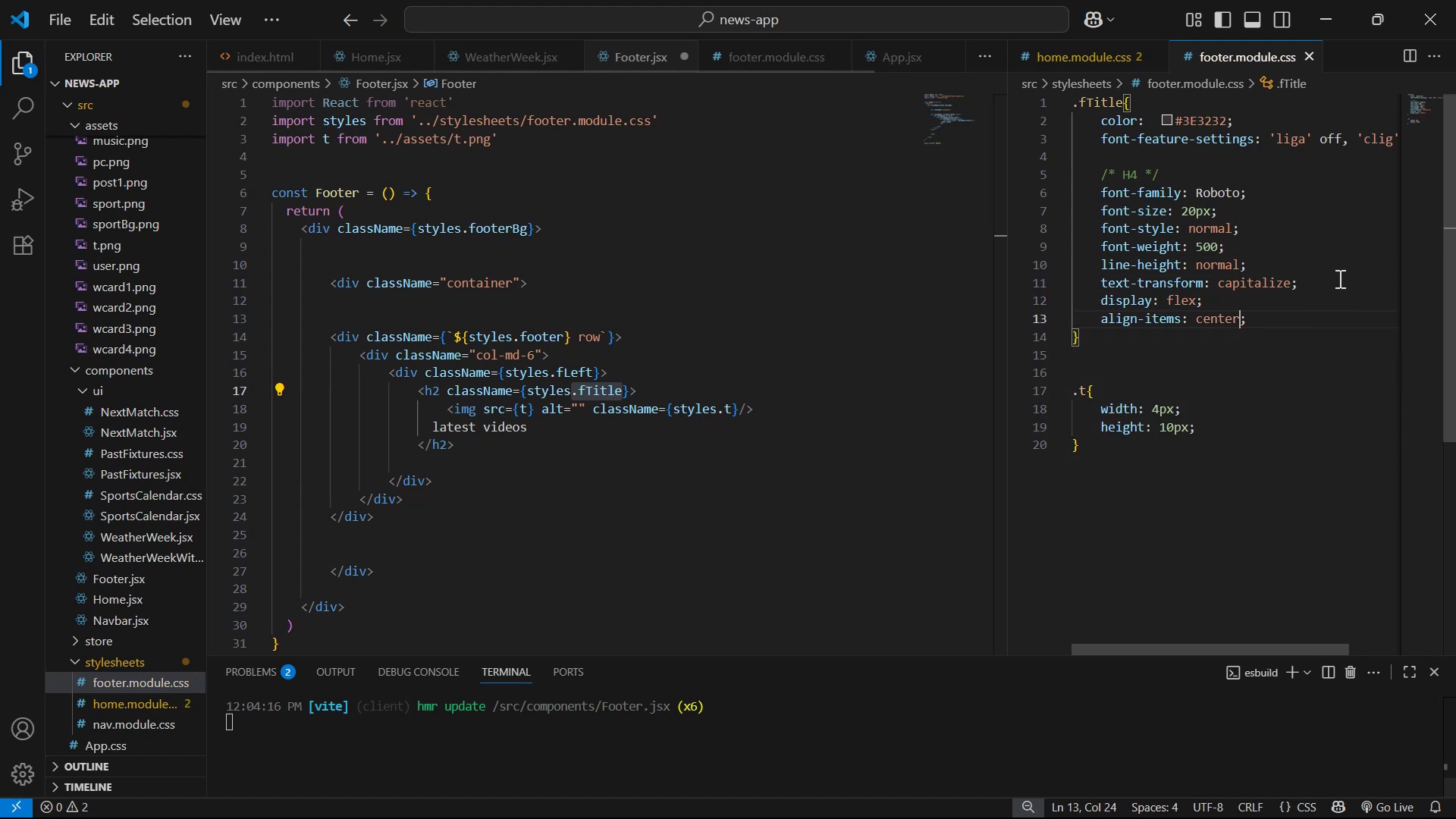 
key(Alt+Tab)
 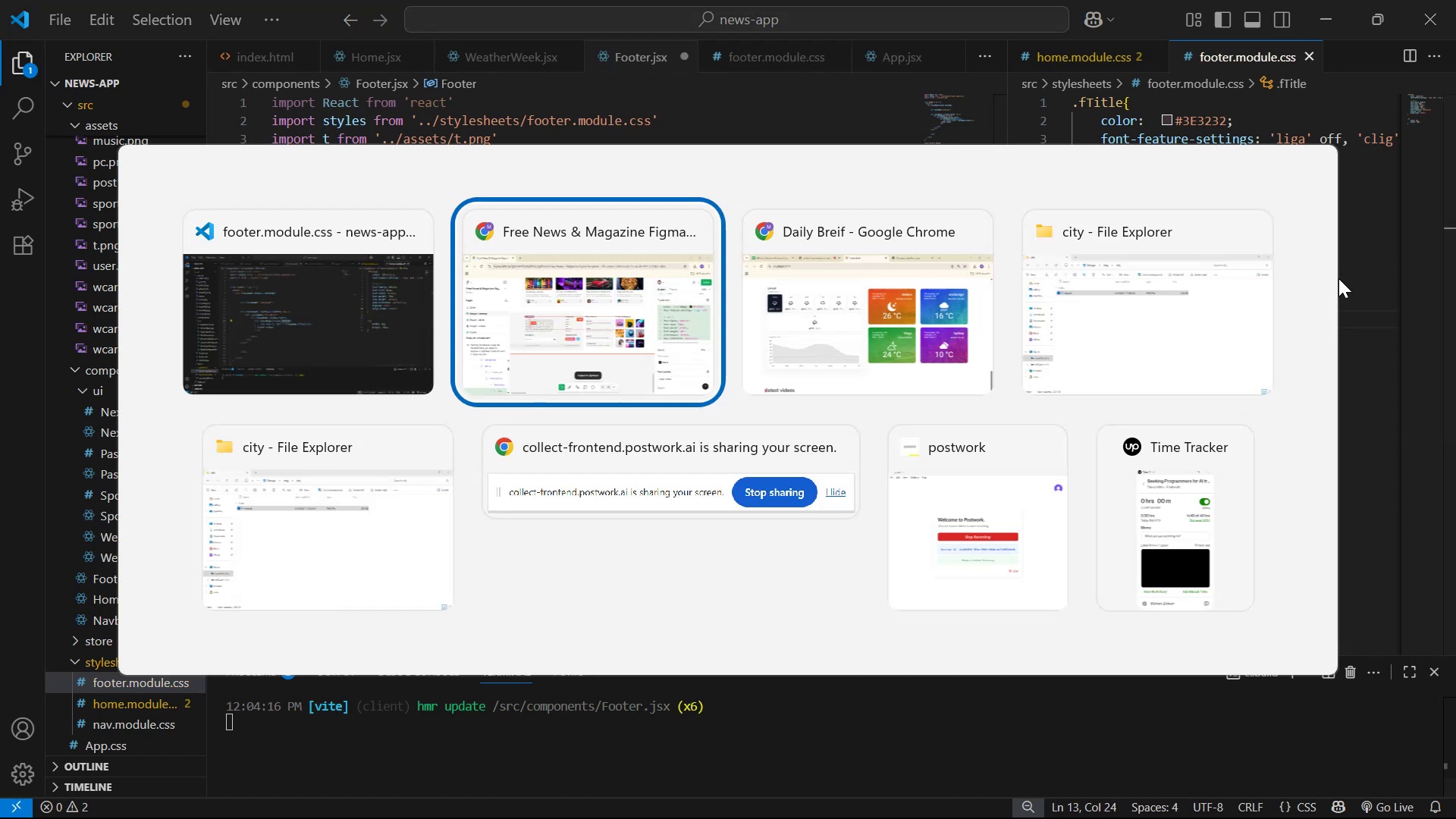 
key(Alt+Tab)
 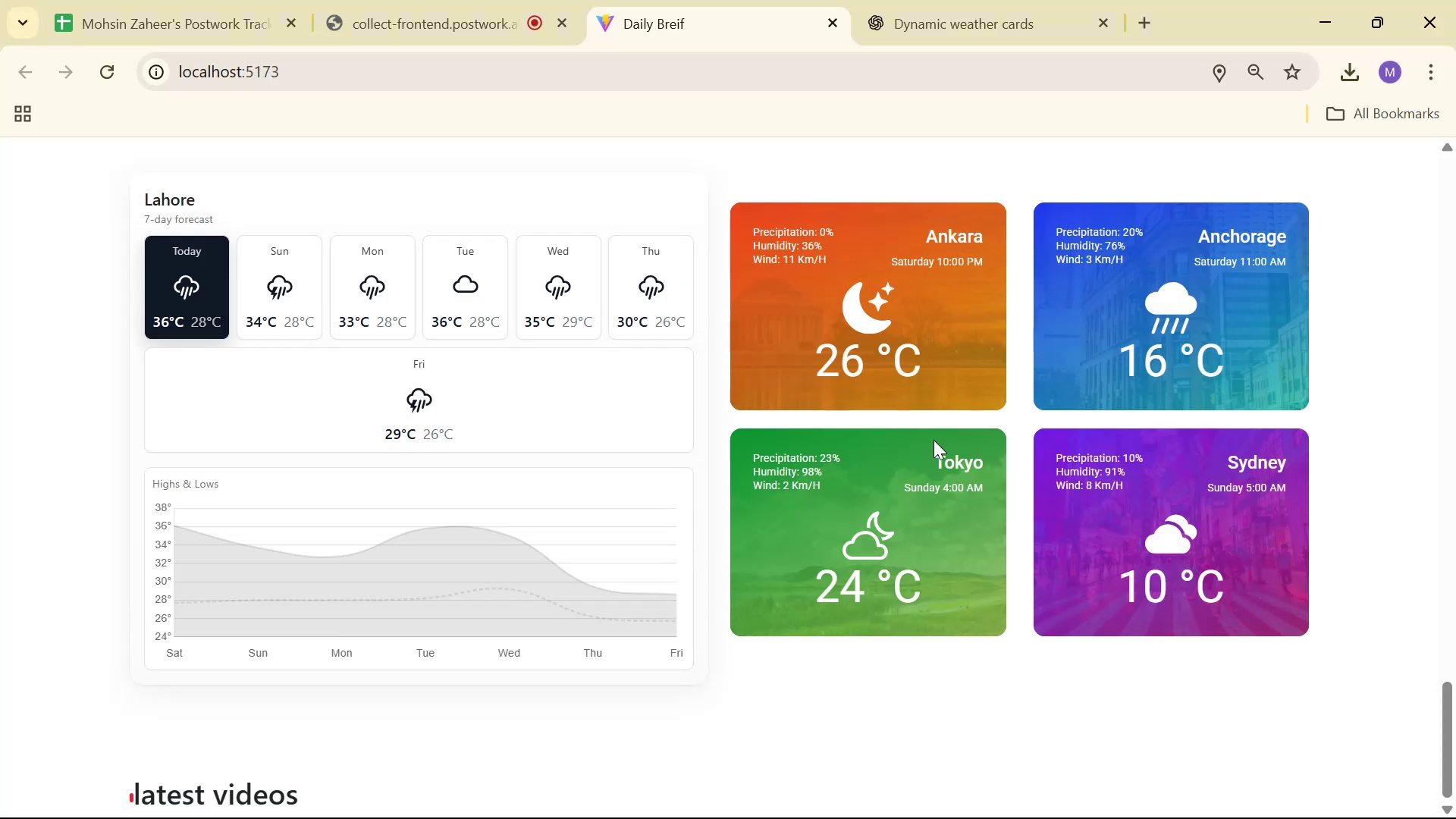 
key(Alt+AltLeft)
 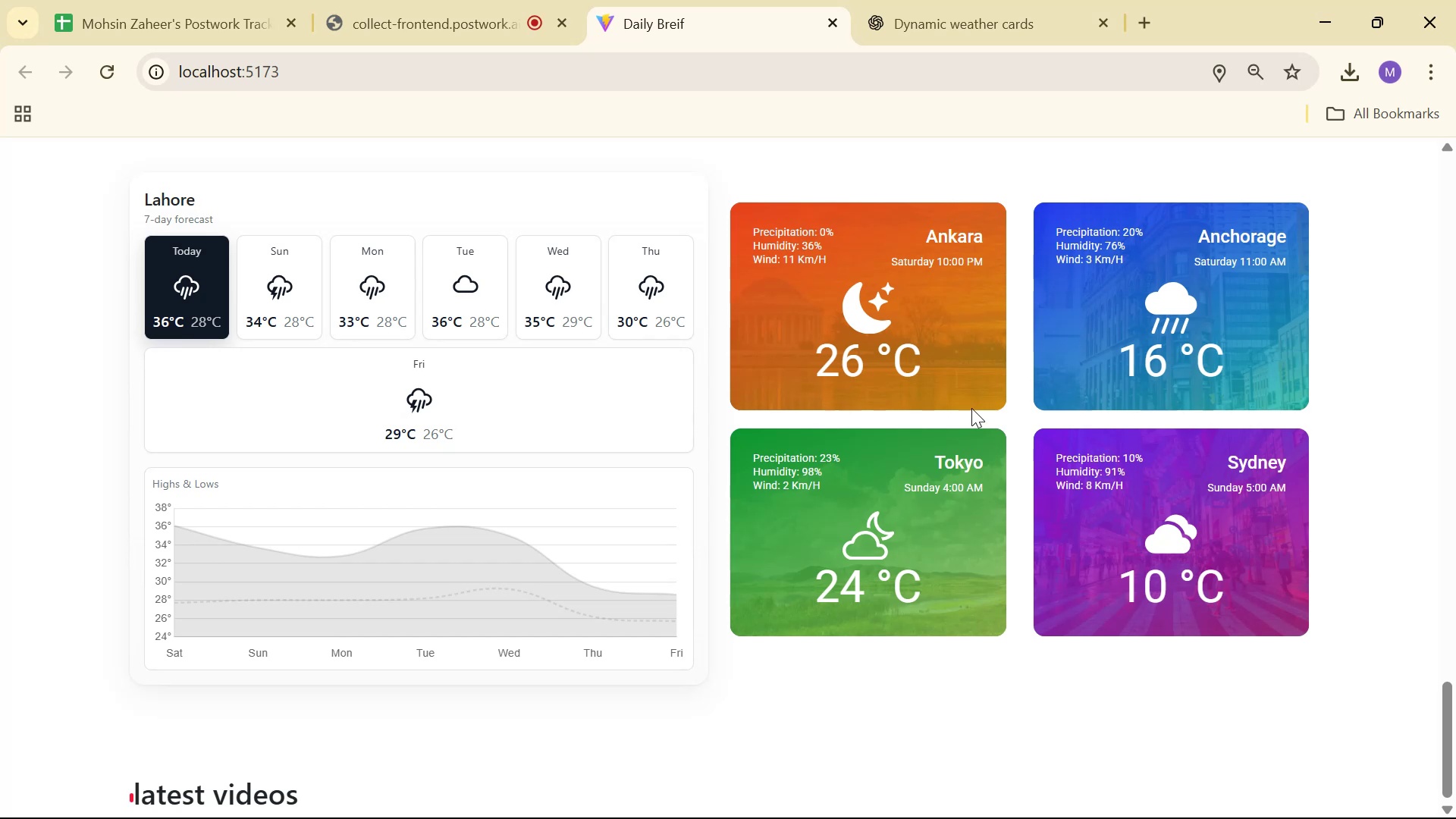 
key(Alt+Tab)
 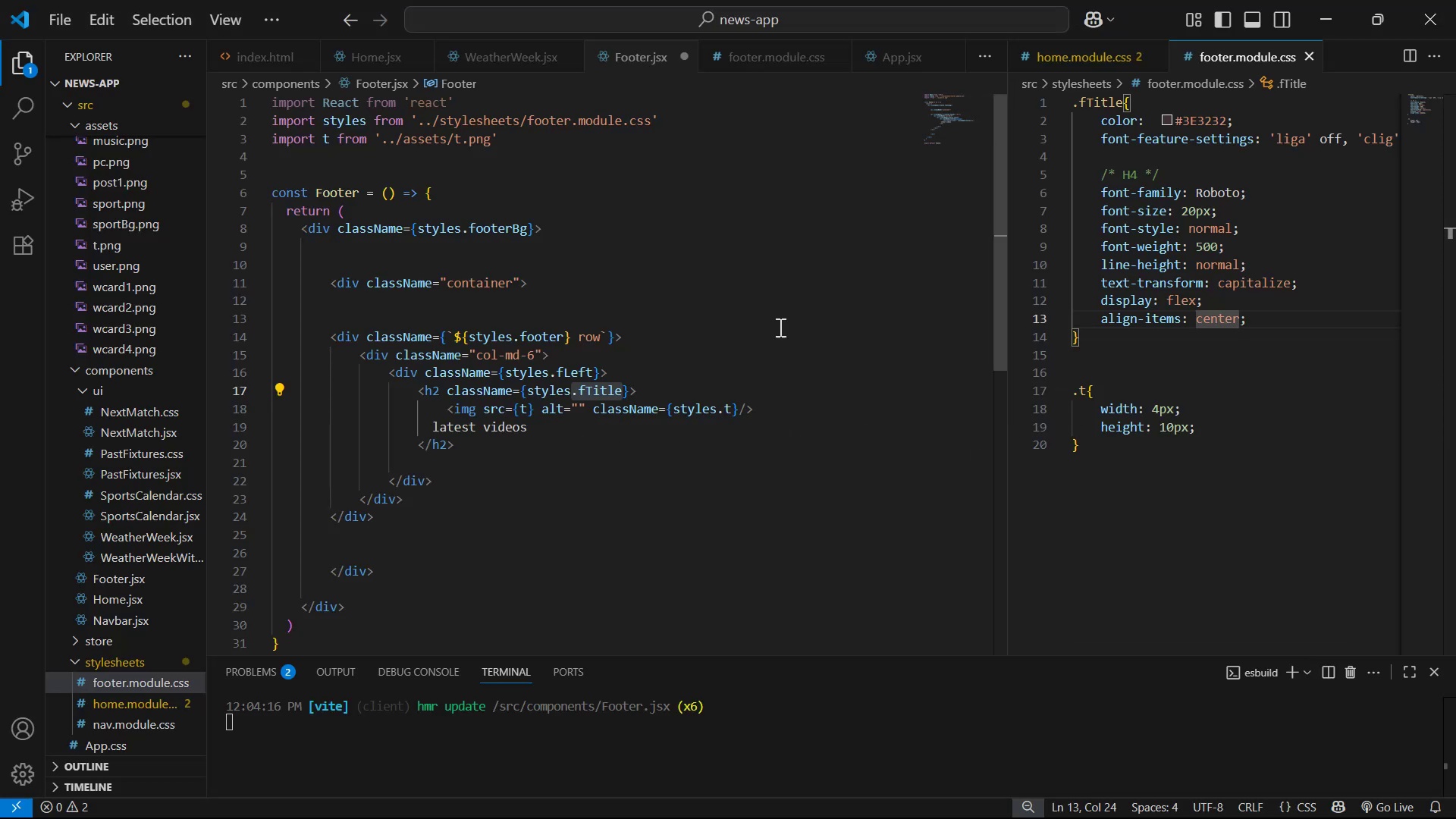 
left_click([1296, 230])
 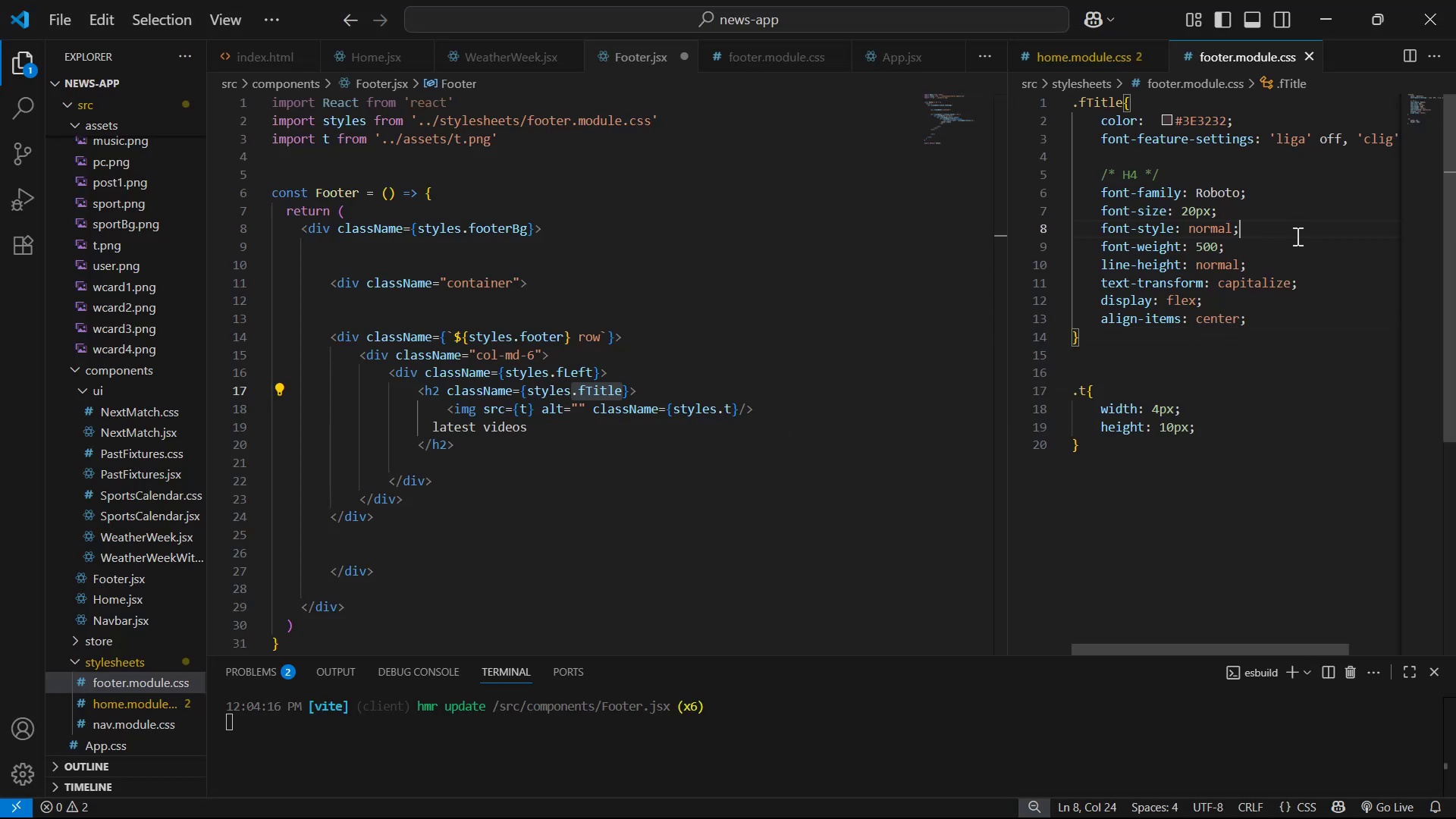 
key(Control+S)
 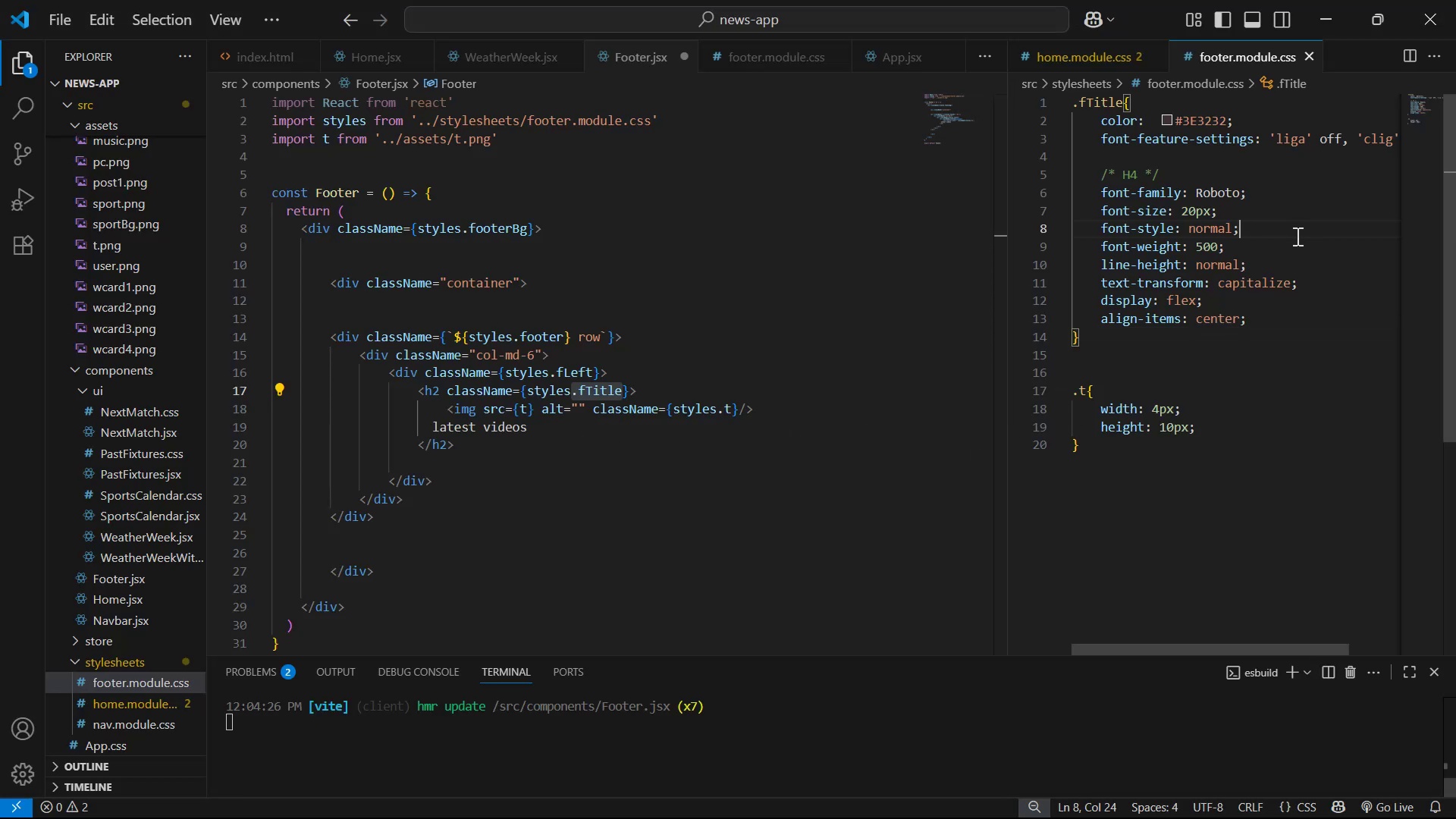 
key(Alt+AltLeft)
 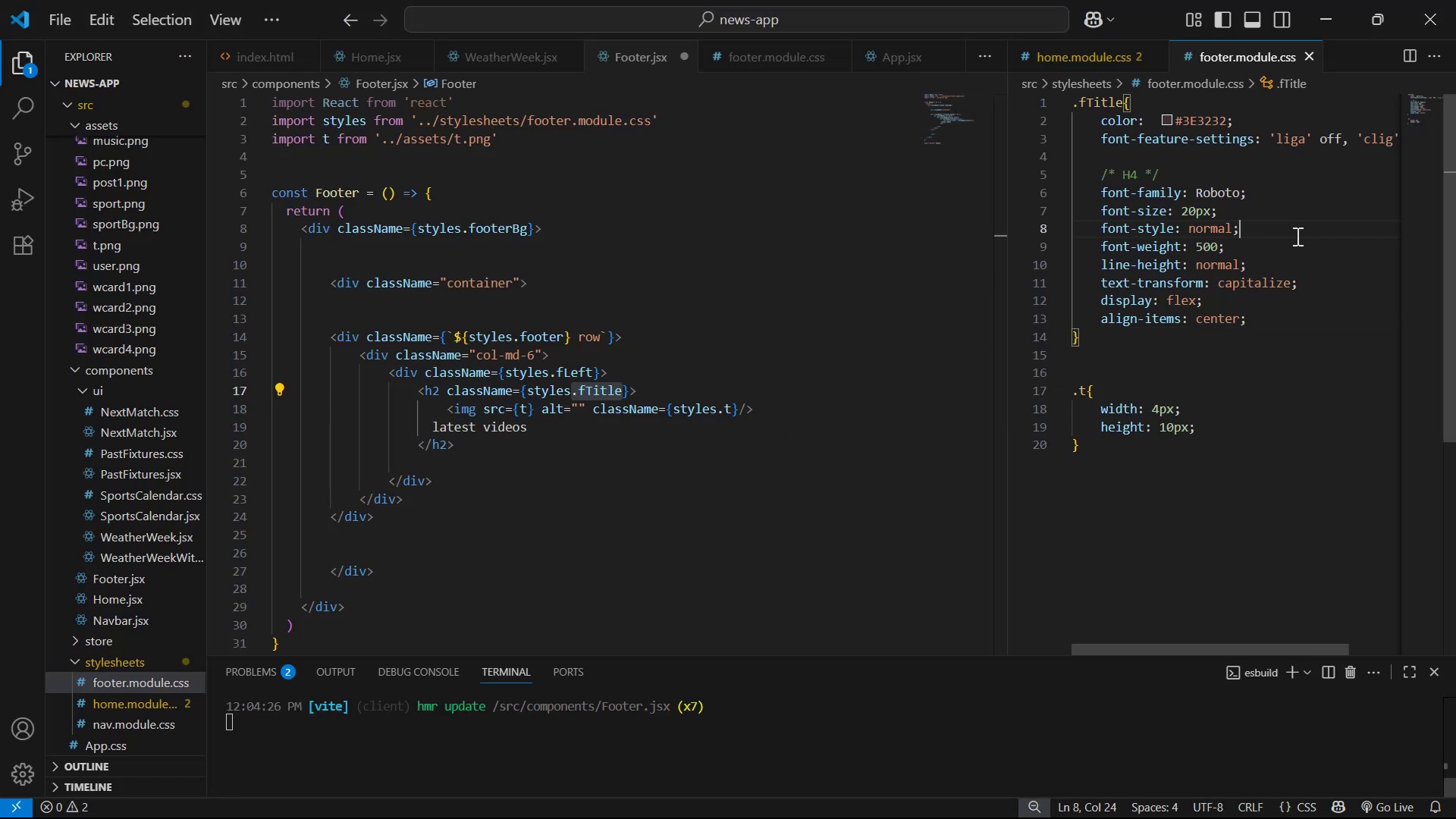 
key(Alt+Tab)
 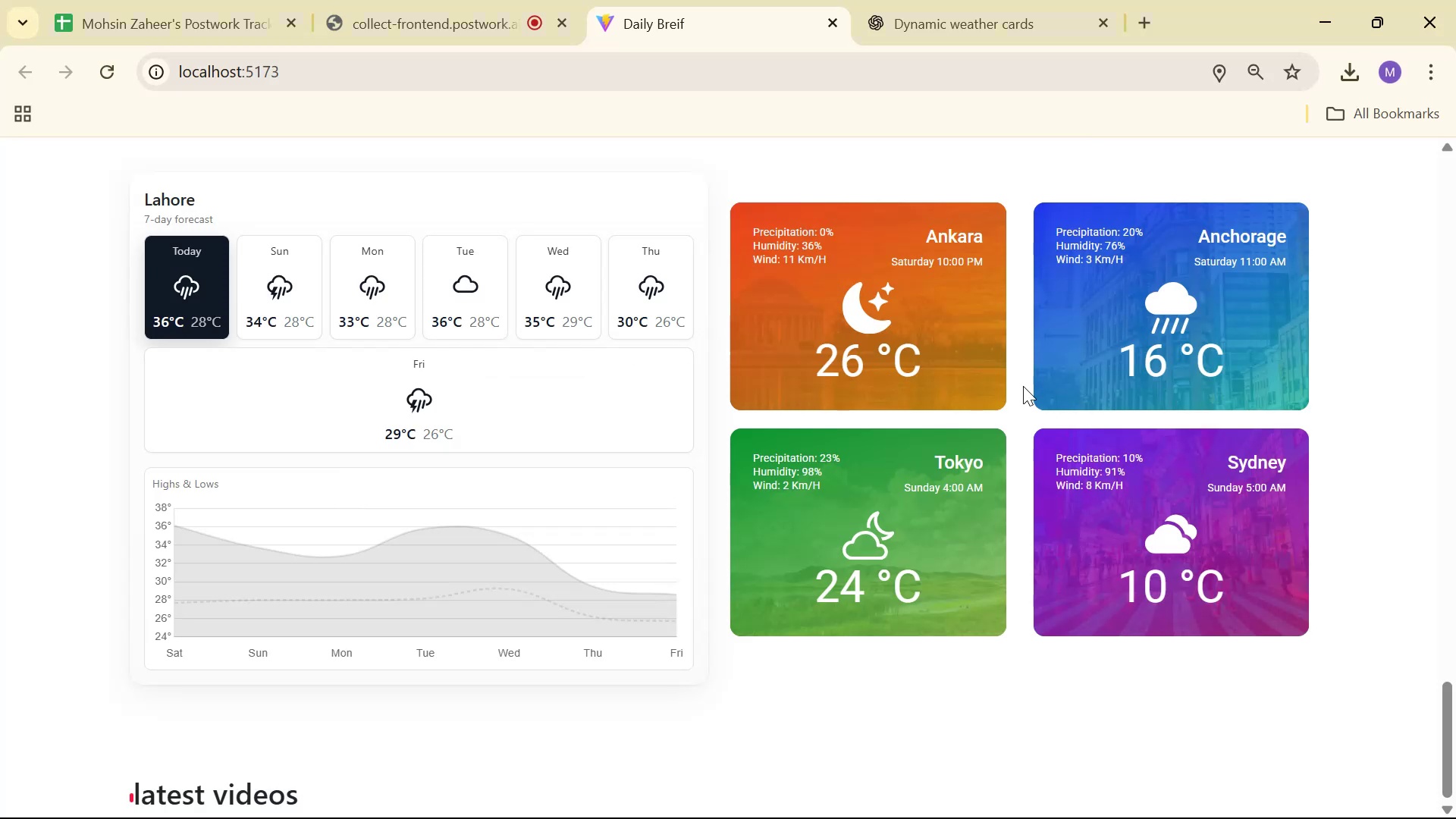 
scroll: coordinate [670, 551], scroll_direction: down, amount: 5.0
 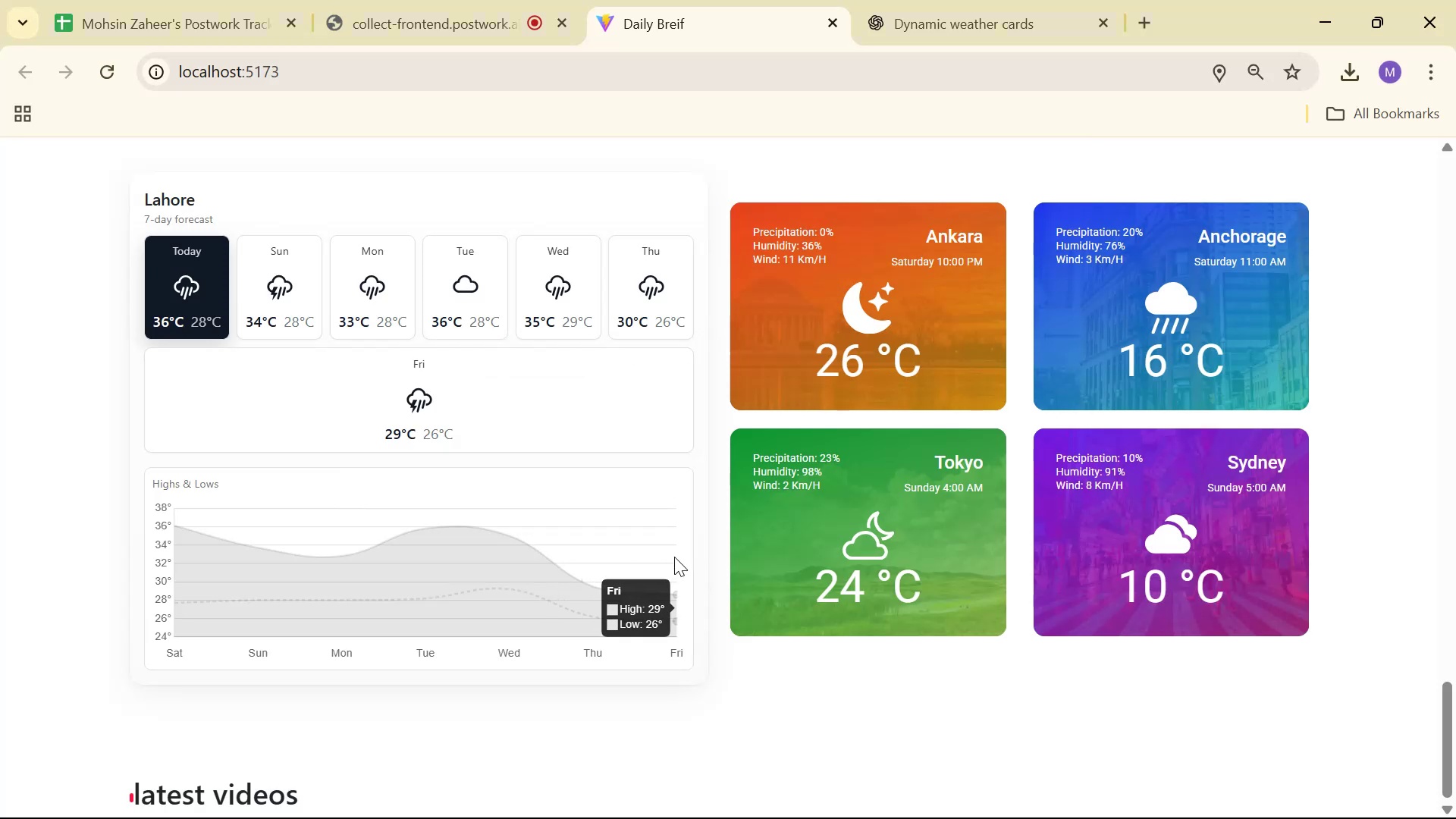 
key(Alt+AltLeft)
 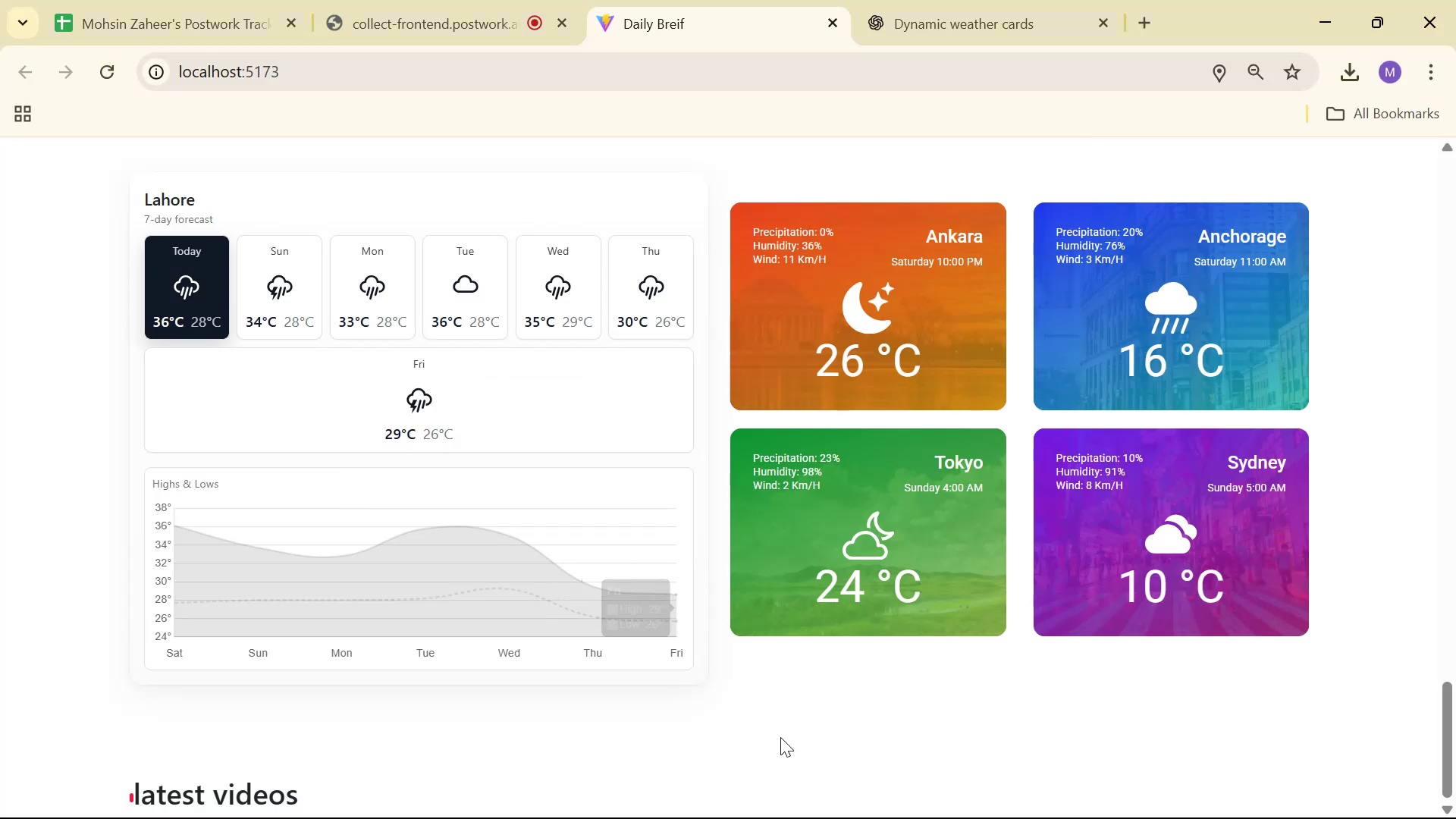 
key(Alt+Tab)
 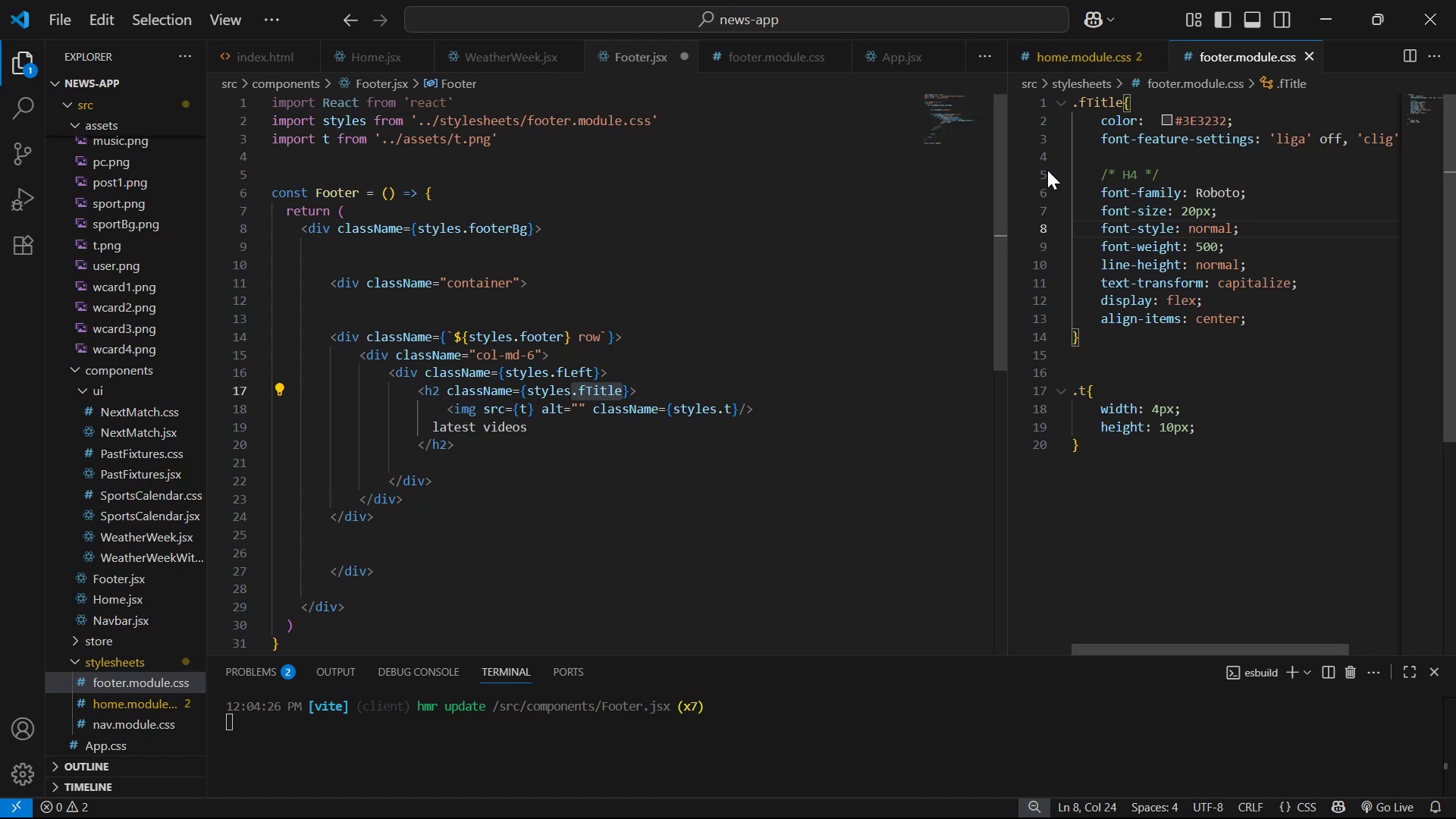 
left_click([1233, 138])
 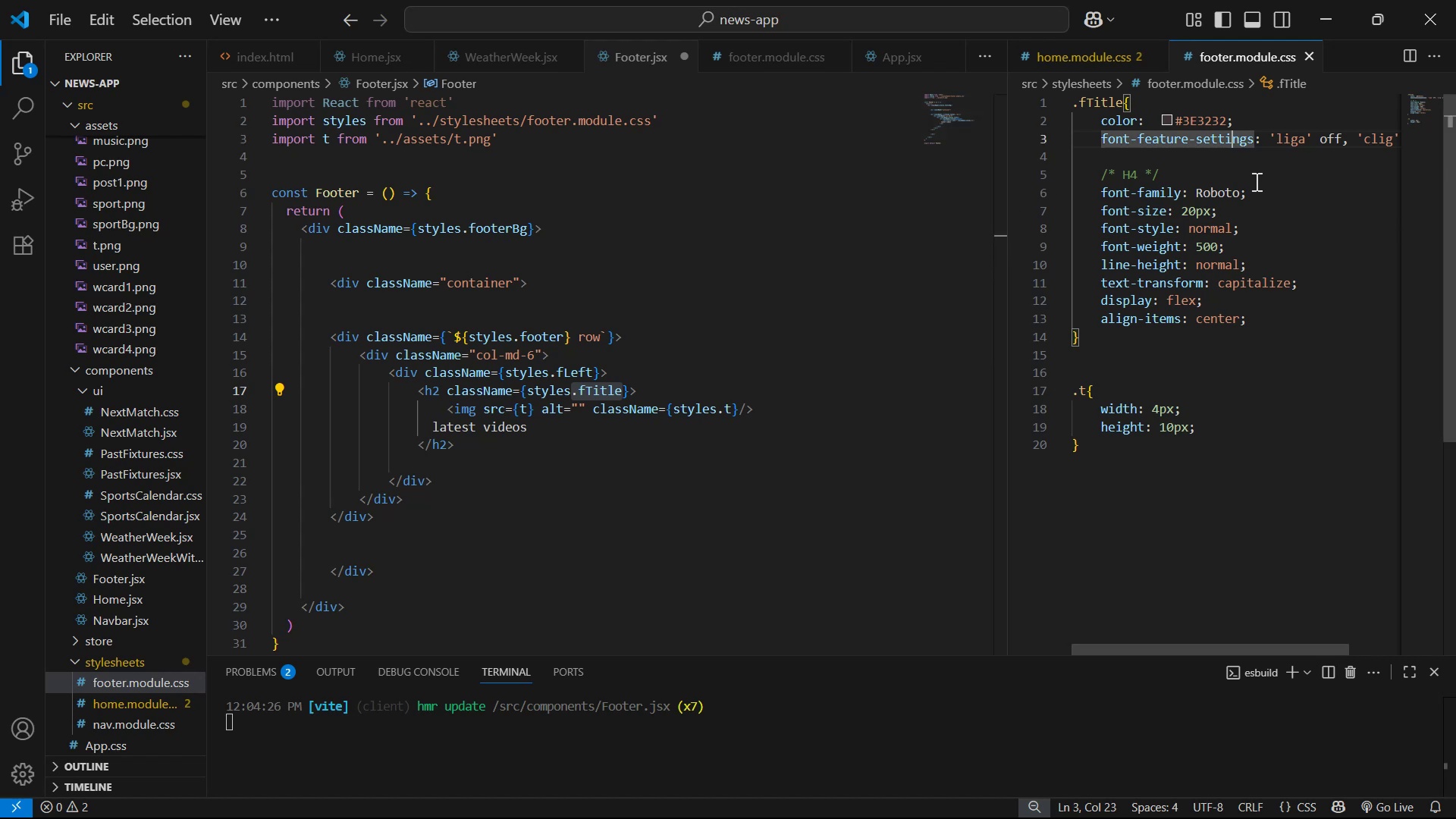 
left_click([1257, 165])
 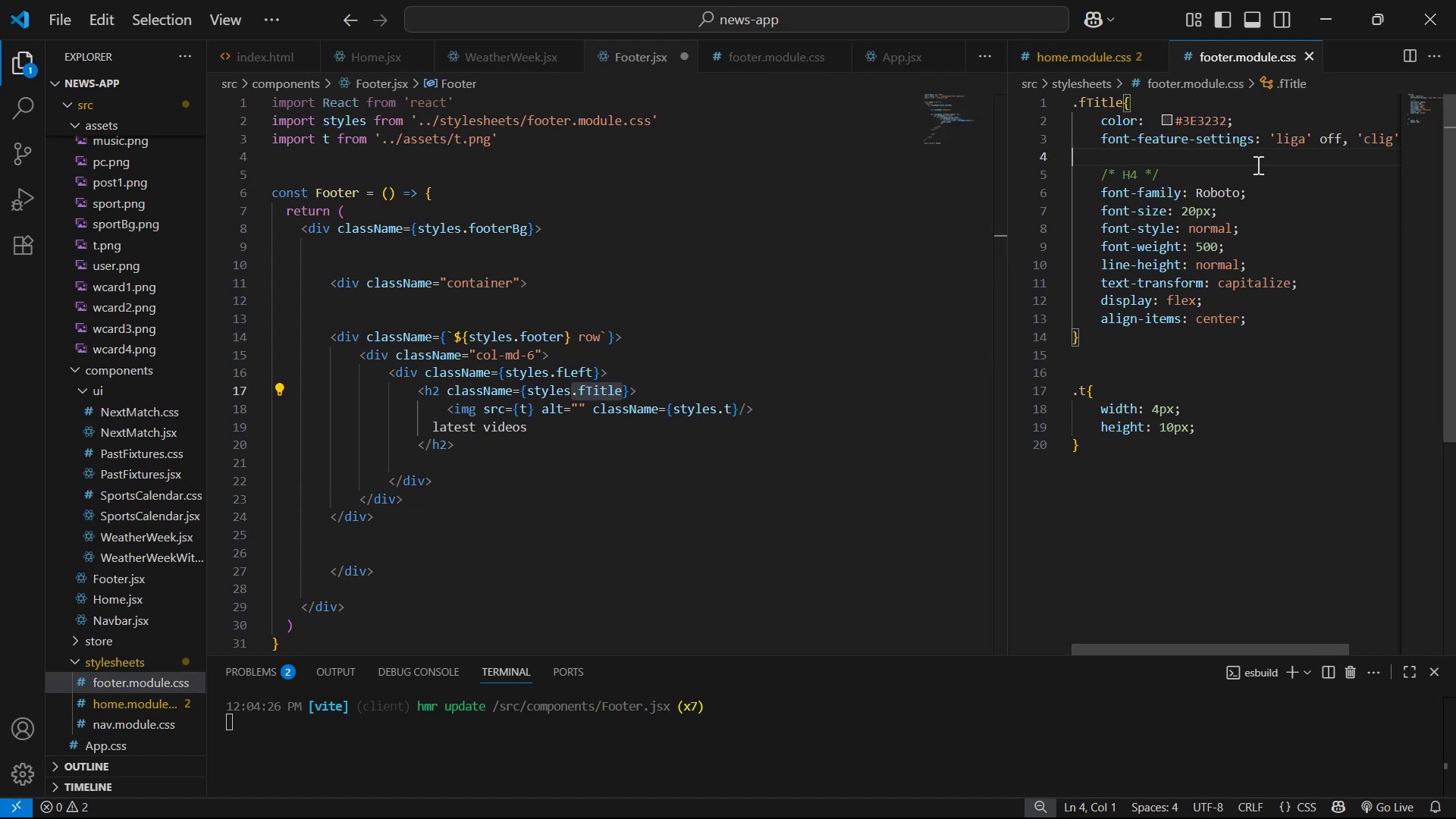 
key(Alt+AltLeft)
 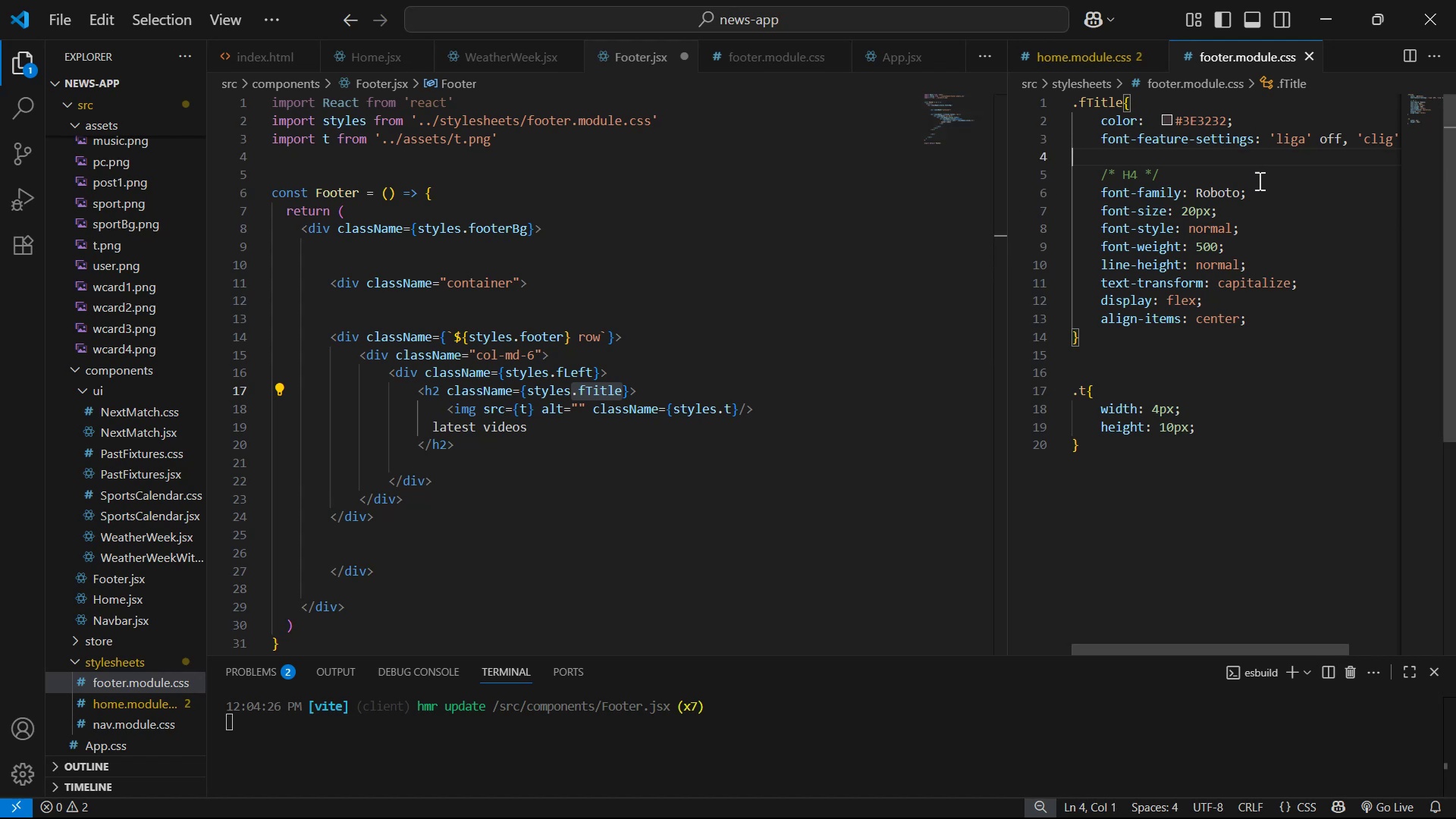 
key(Alt+Tab)
 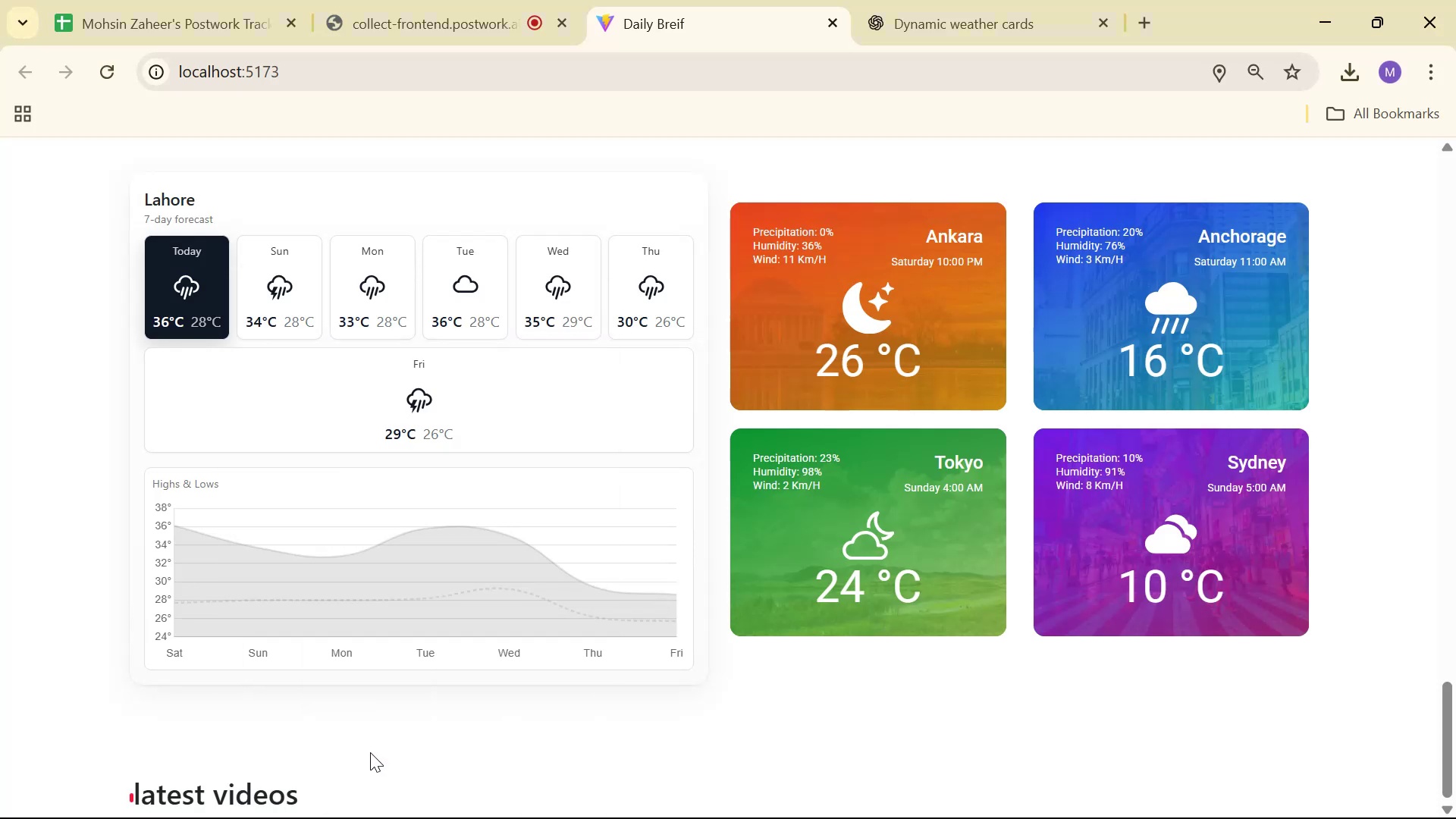 
mouse_move([745, 304])
 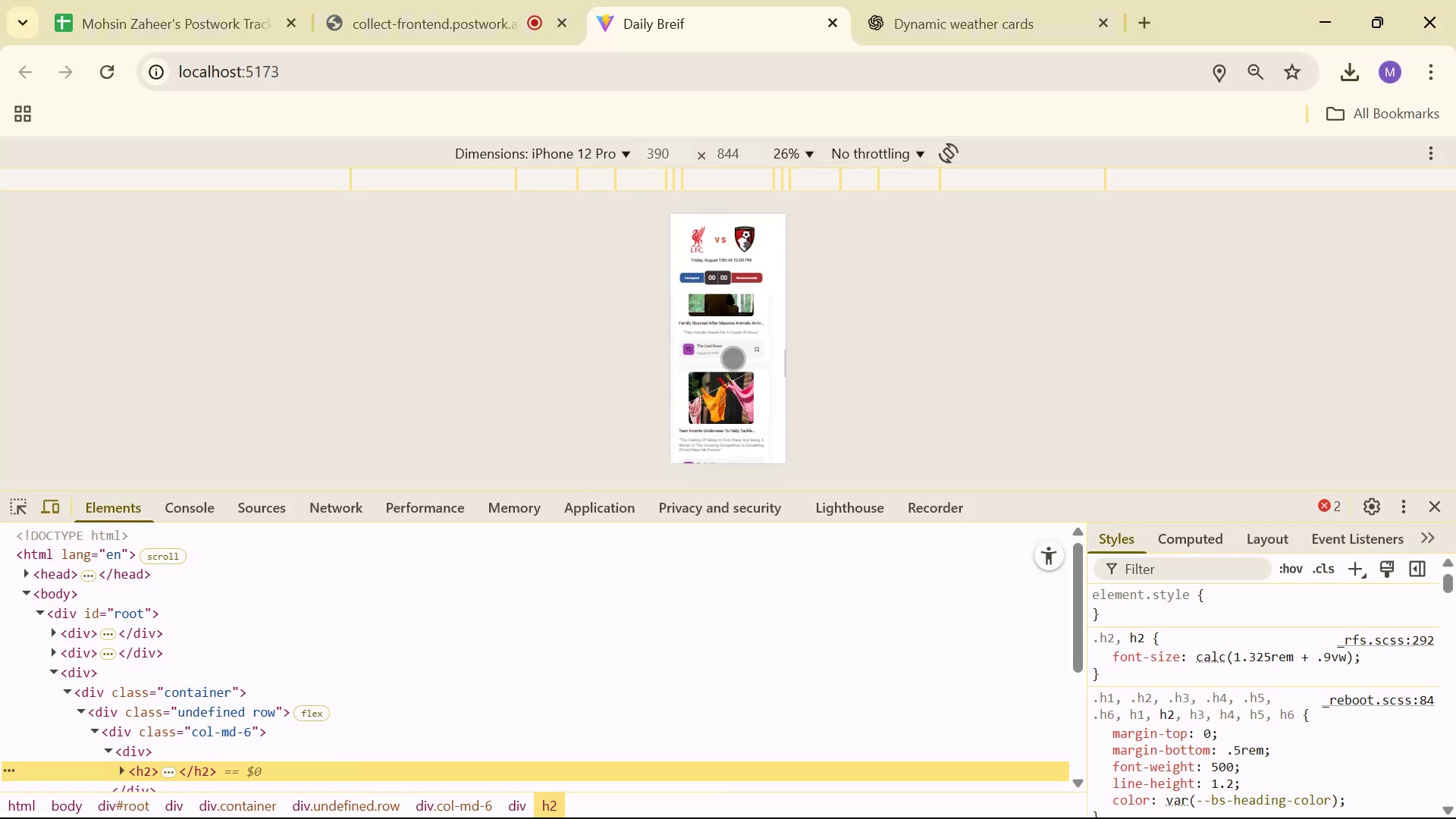 
scroll: coordinate [726, 408], scroll_direction: down, amount: 38.0
 